 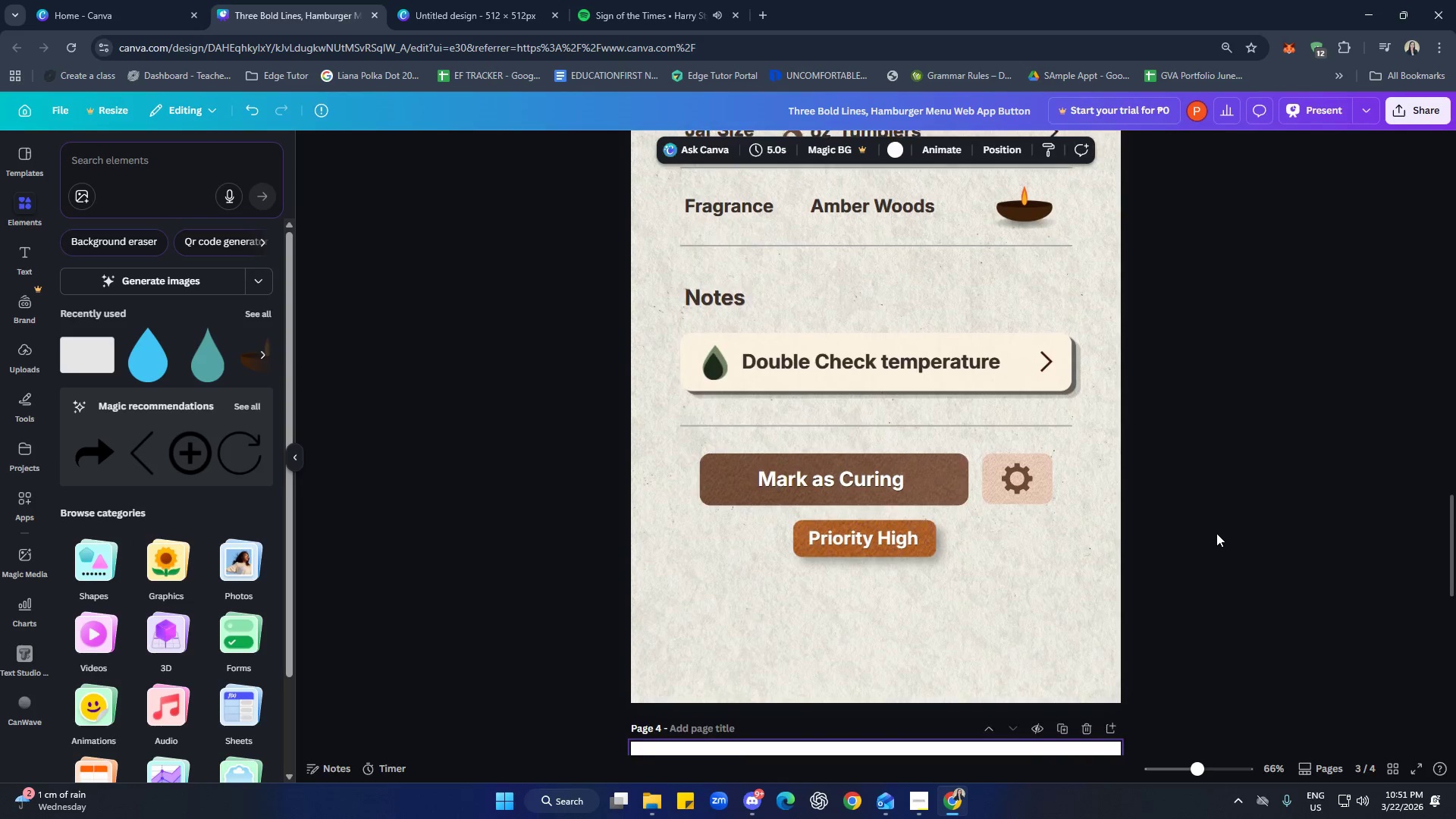 
hold_key(key=ControlLeft, duration=0.86)
scroll: coordinate [1244, 556], scroll_direction: down, amount: 7.0
 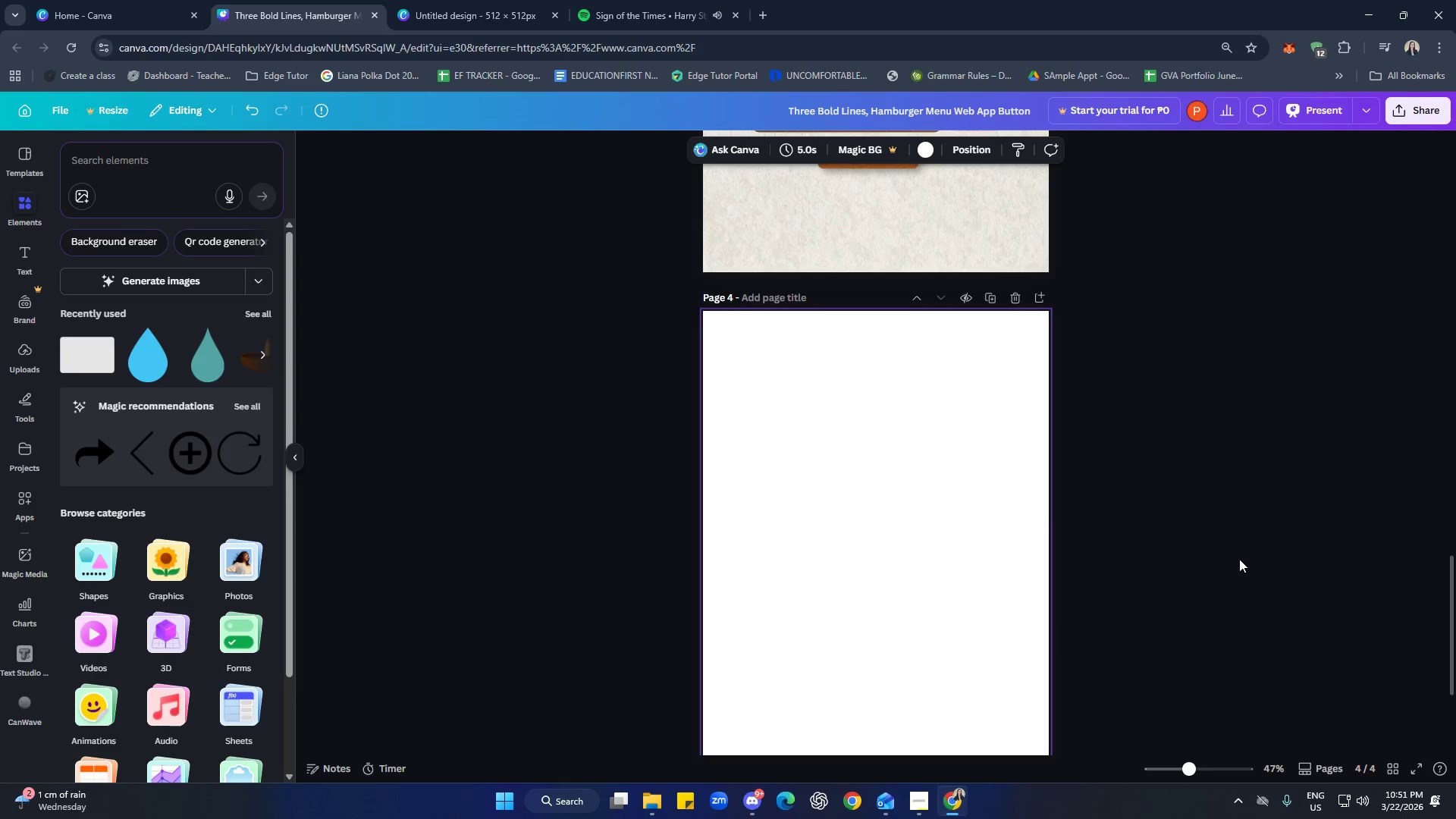 
left_click([1008, 508])
 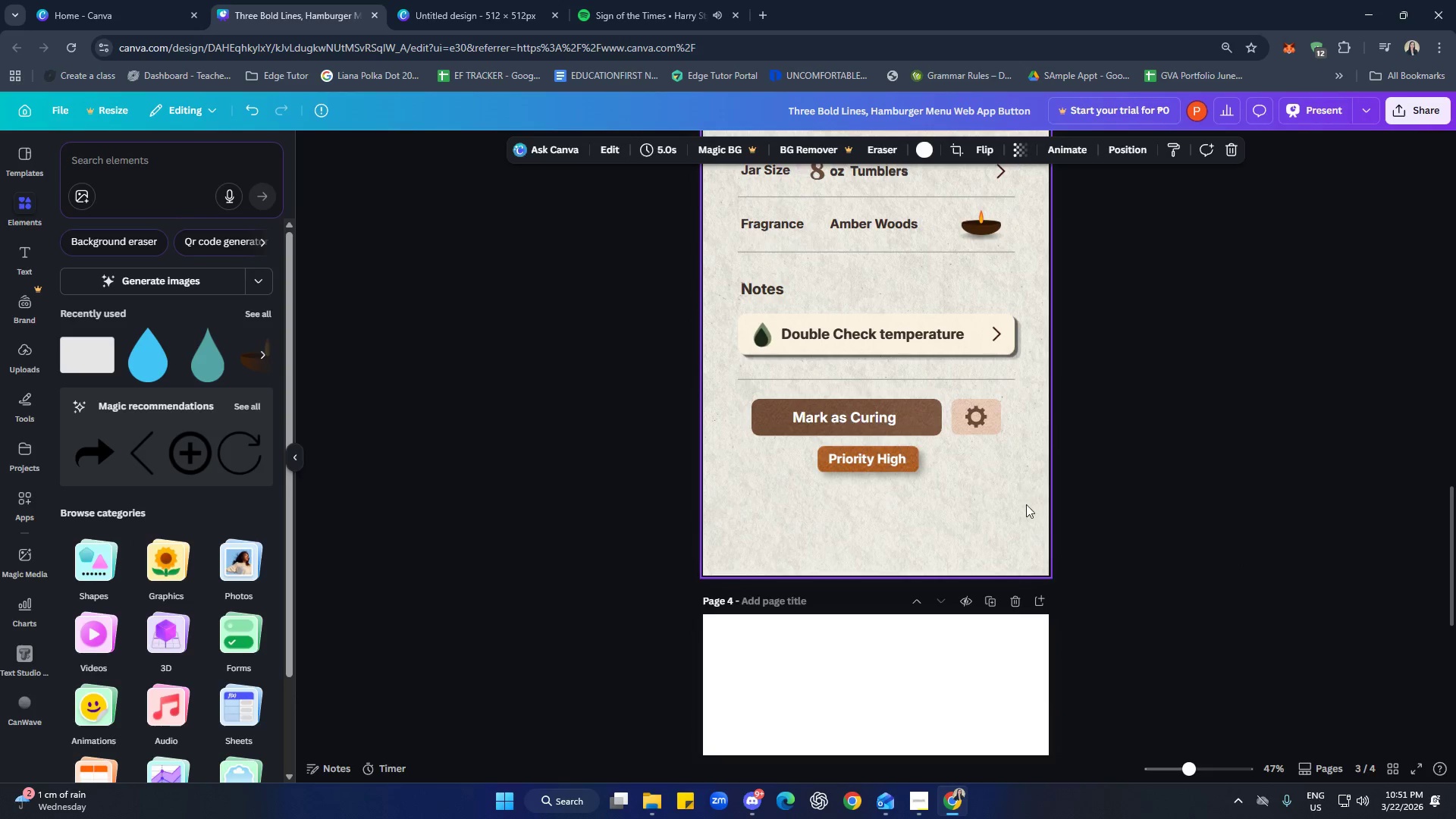 
scroll: coordinate [1185, 607], scroll_direction: up, amount: 9.0
 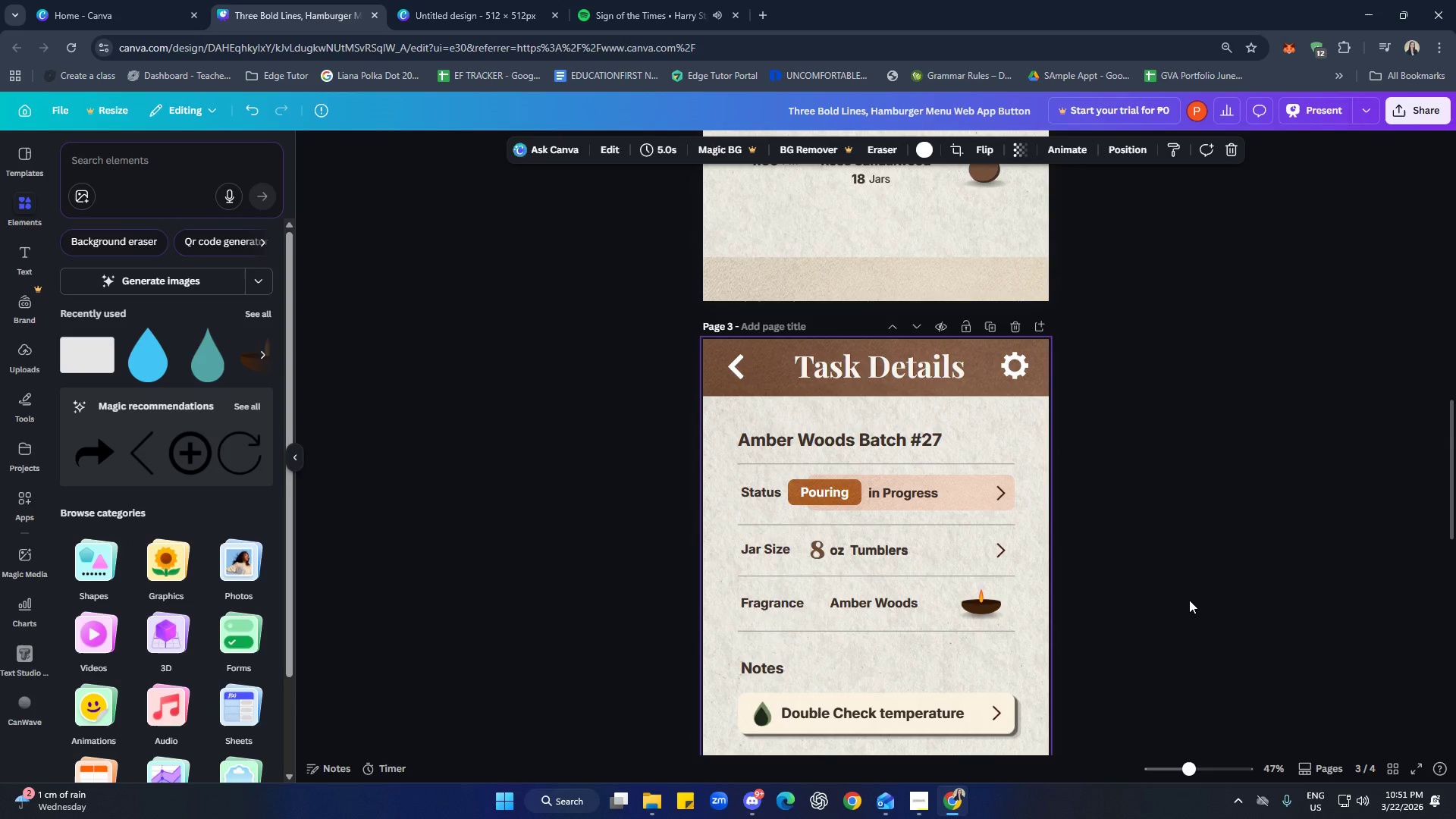 
wait(24.66)
 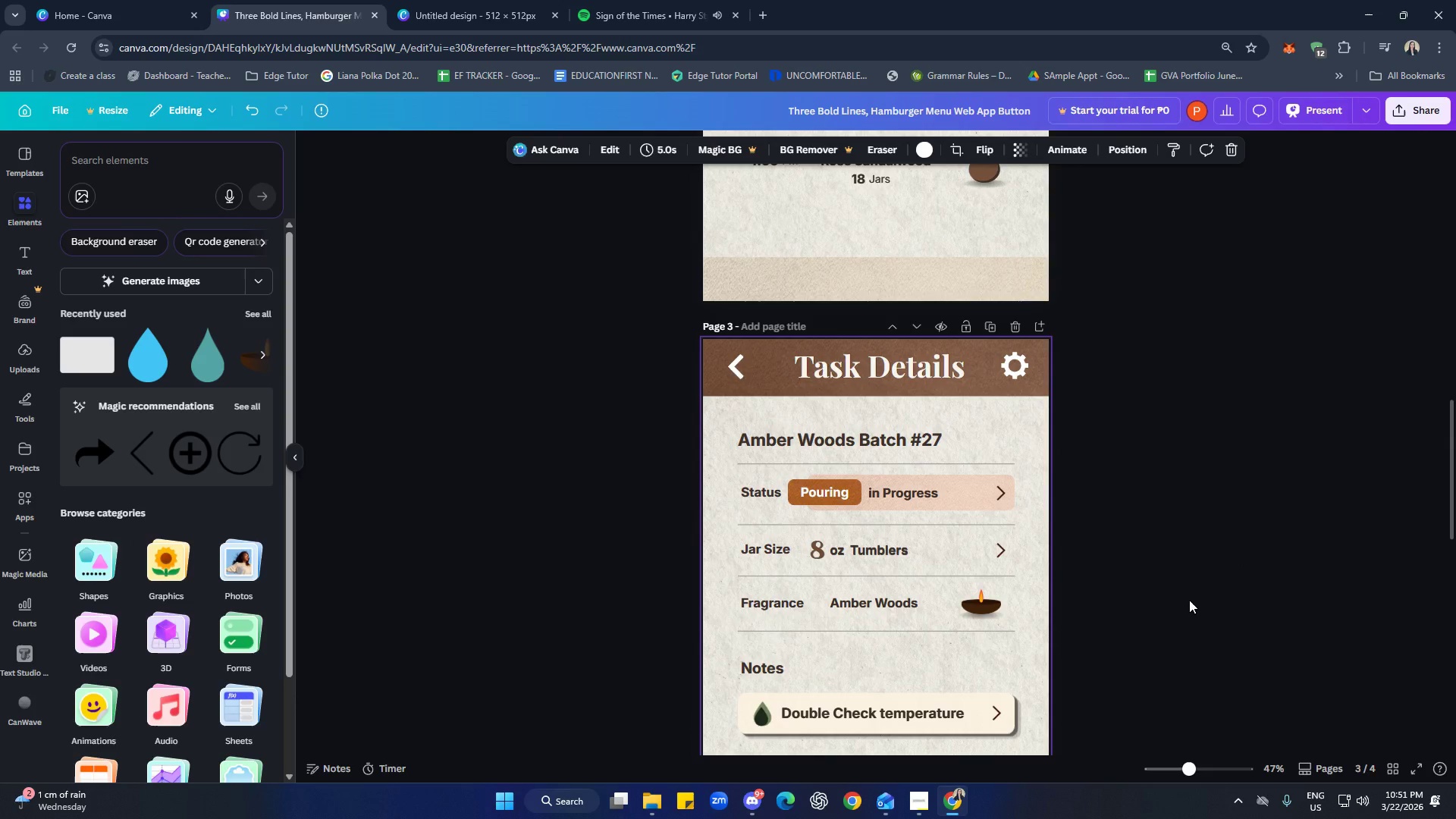 
scroll: coordinate [1160, 606], scroll_direction: down, amount: 9.0
 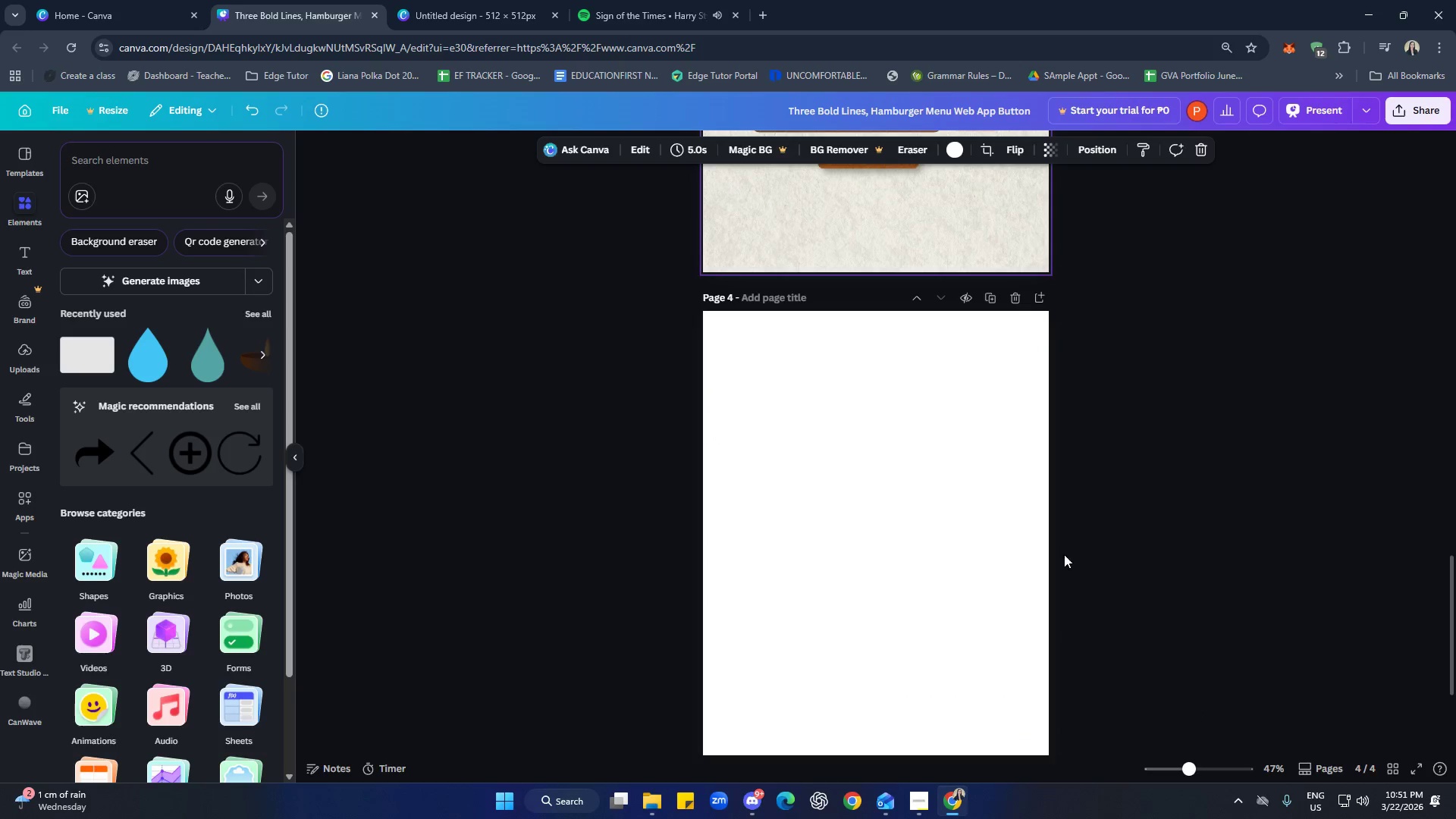 
left_click([921, 506])
 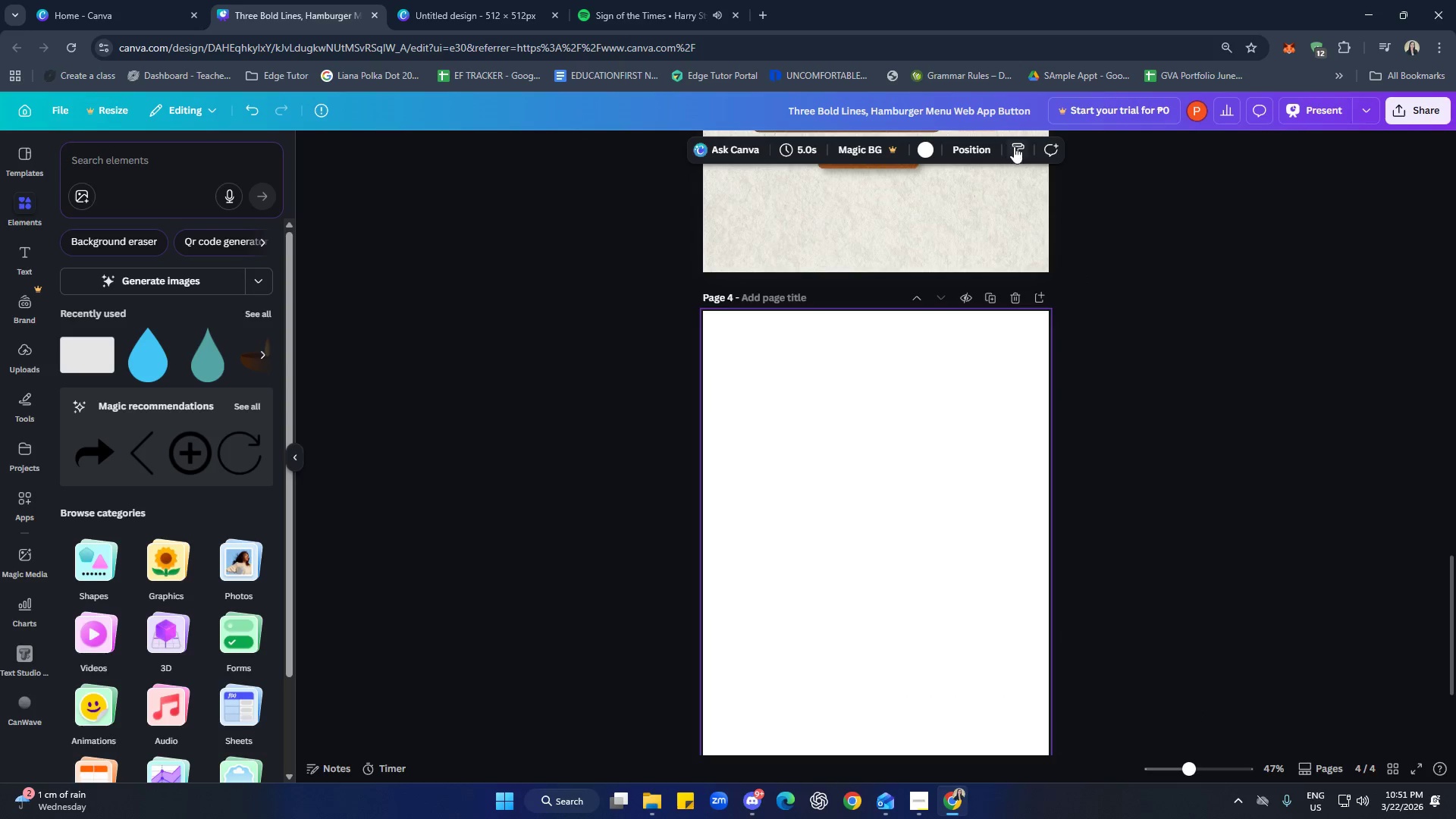 
left_click([995, 229])
 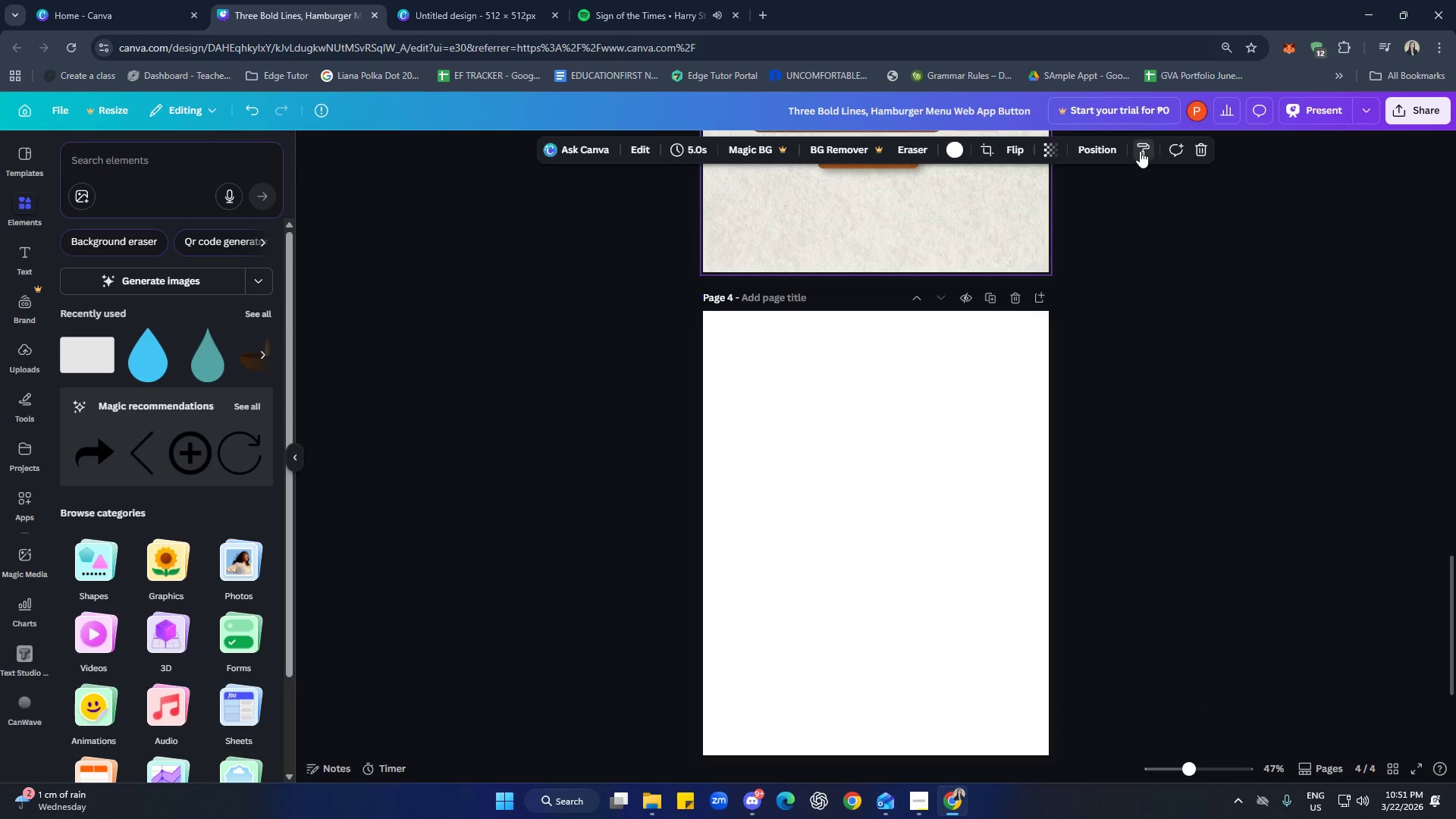 
double_click([913, 520])
 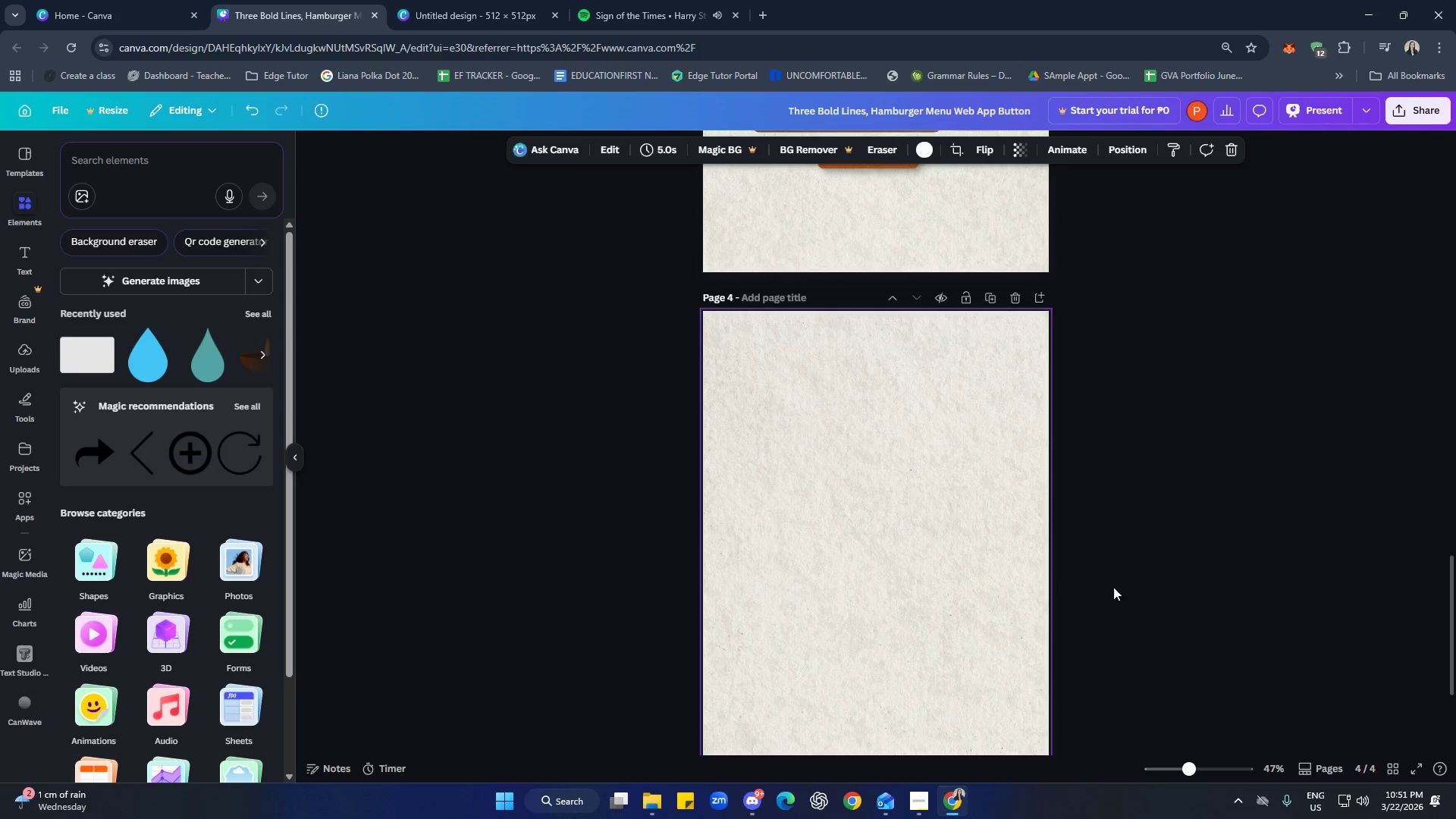 
scroll: coordinate [1101, 566], scroll_direction: up, amount: 13.0
 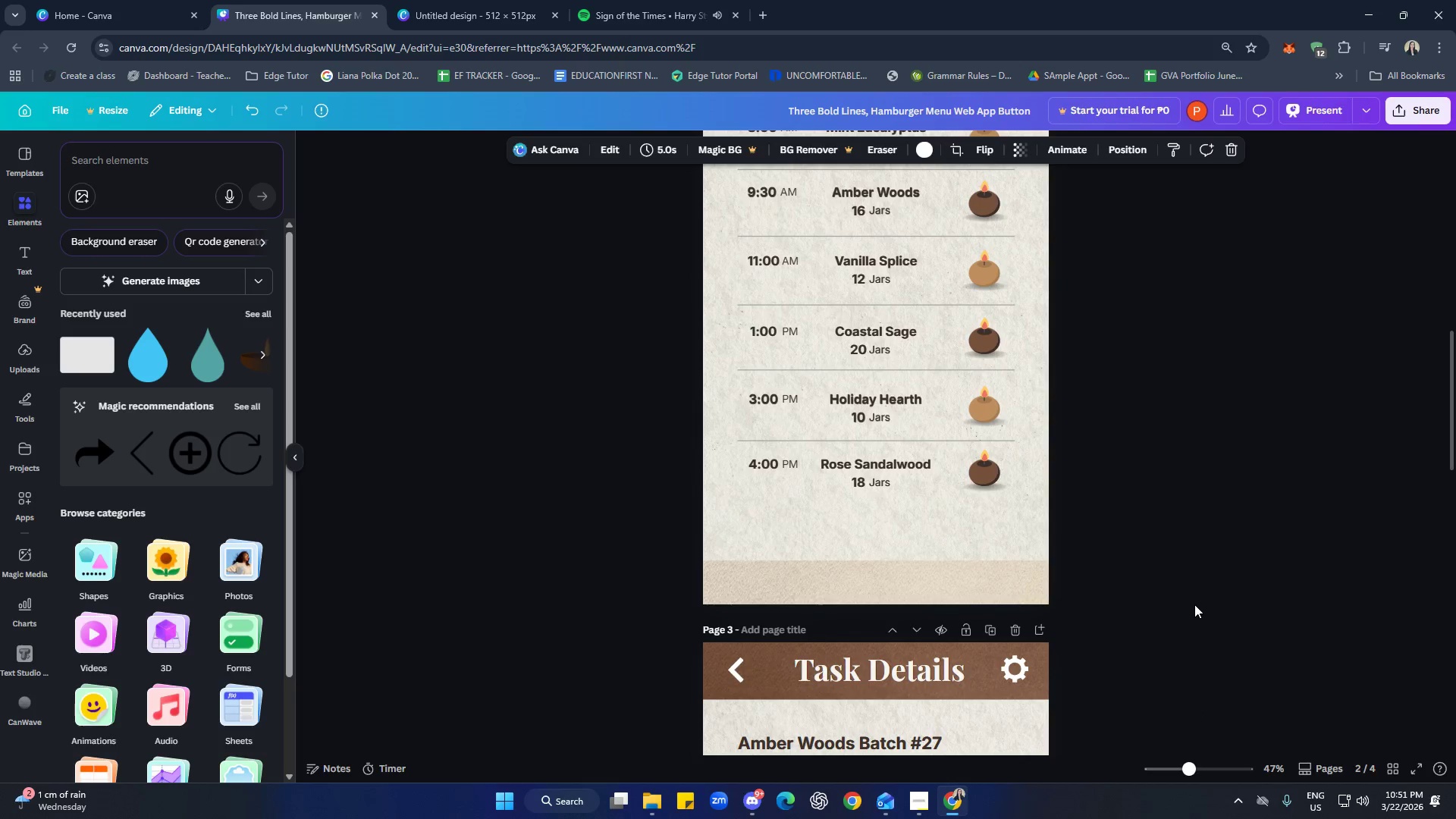 
scroll: coordinate [1194, 607], scroll_direction: down, amount: 3.0
 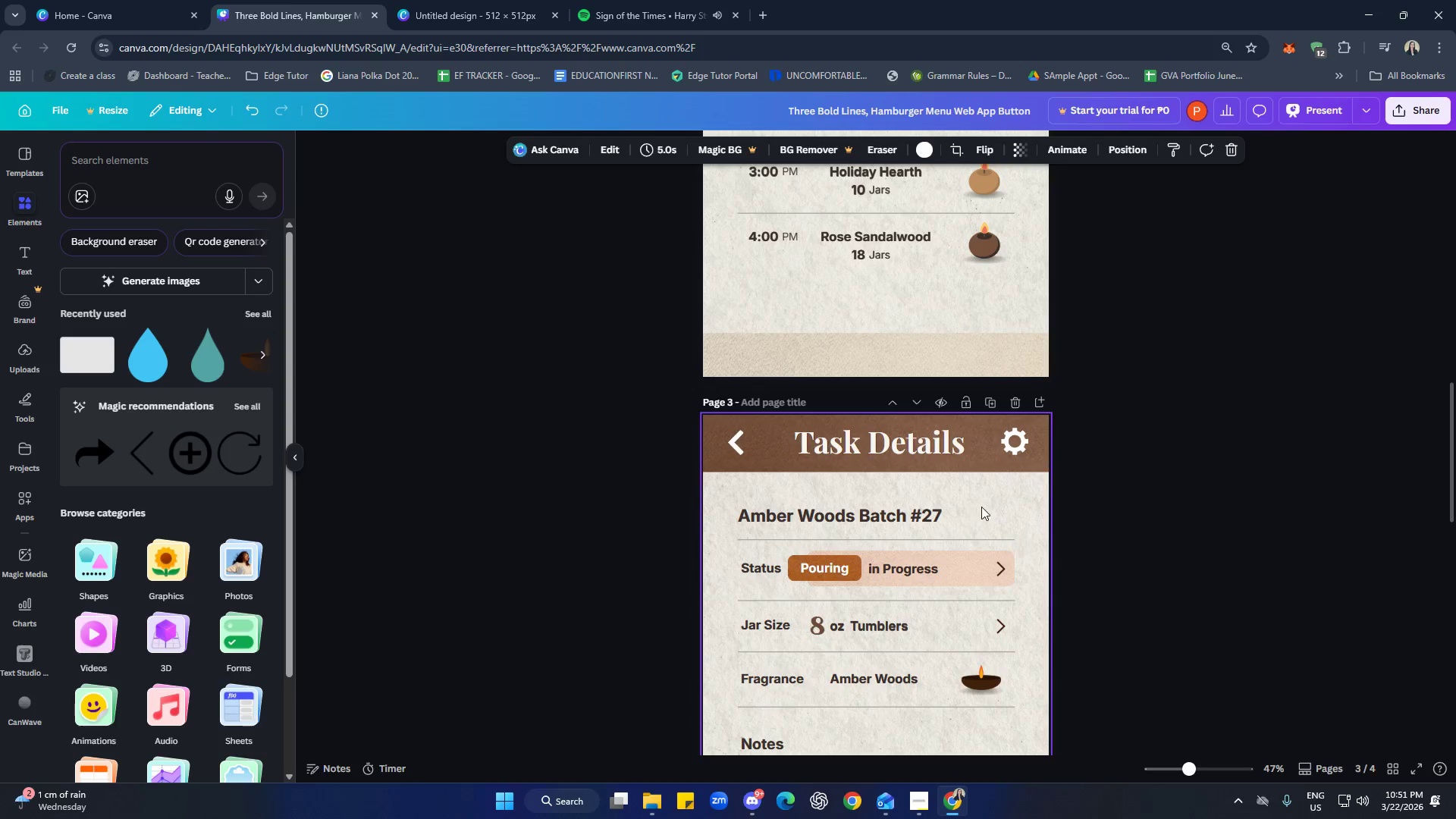 
hold_key(key=ShiftLeft, duration=1.5)
left_click([915, 454])
 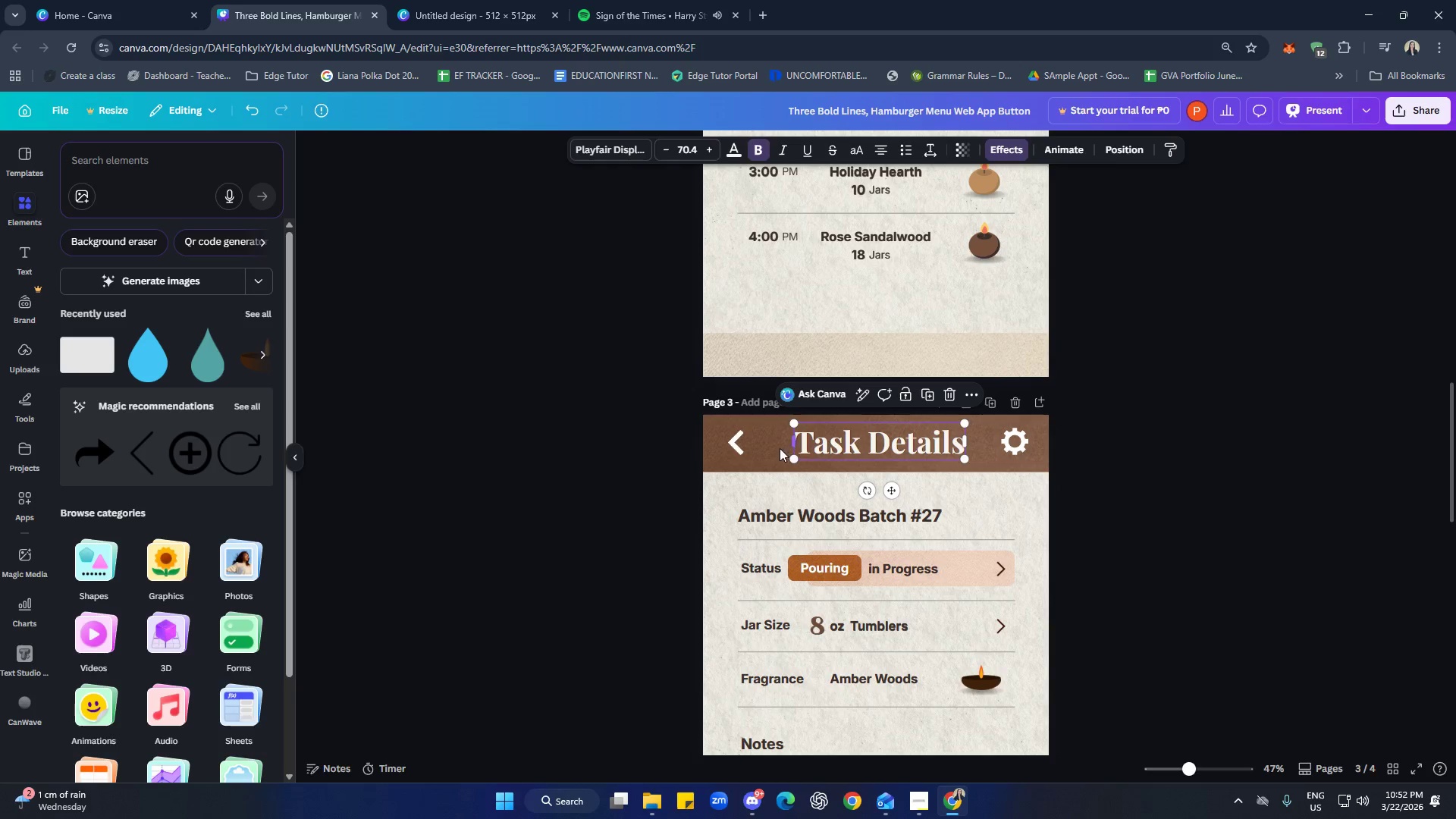 
left_click([770, 444])
 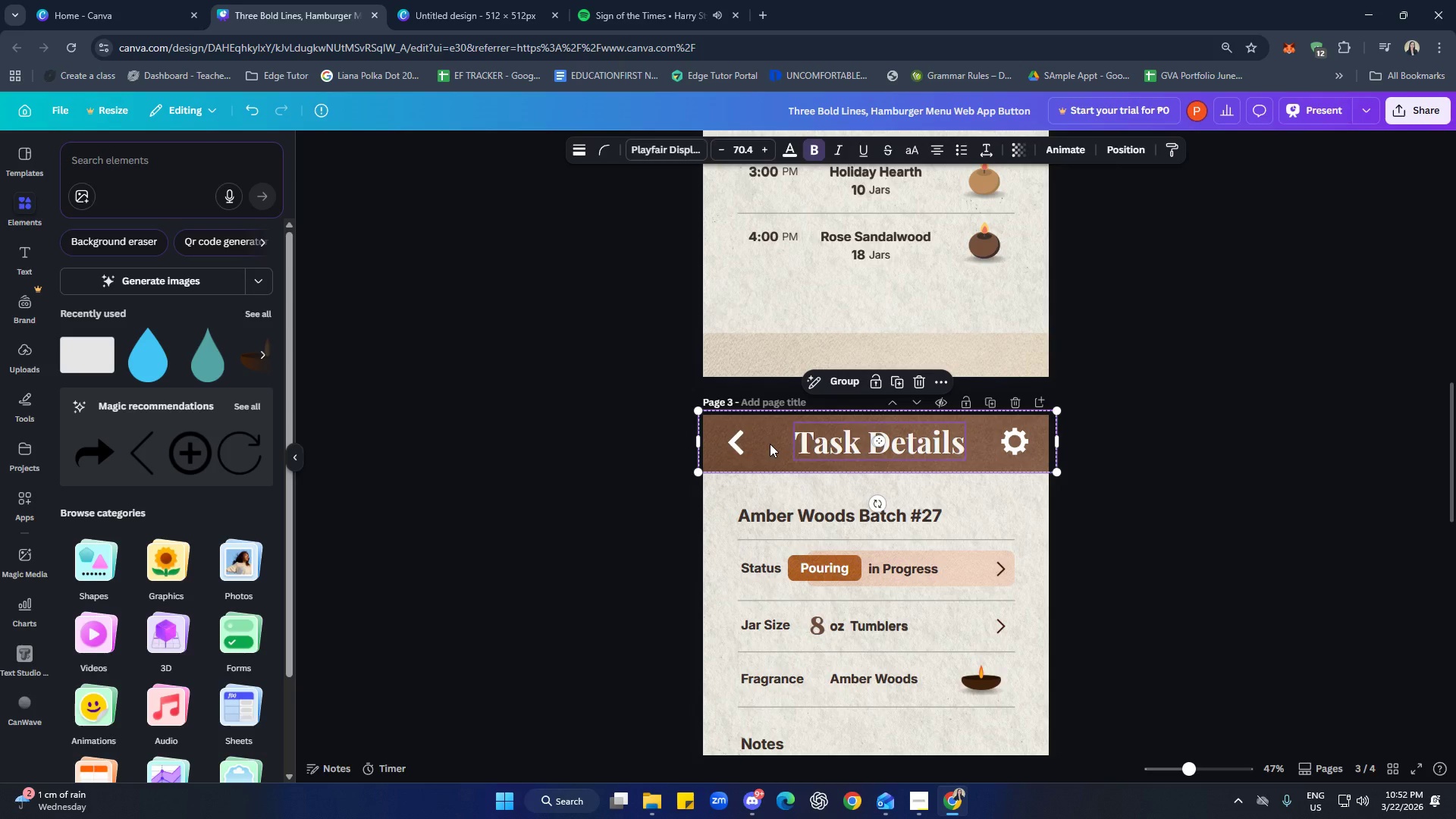 
hold_key(key=ShiftLeft, duration=4.91)
 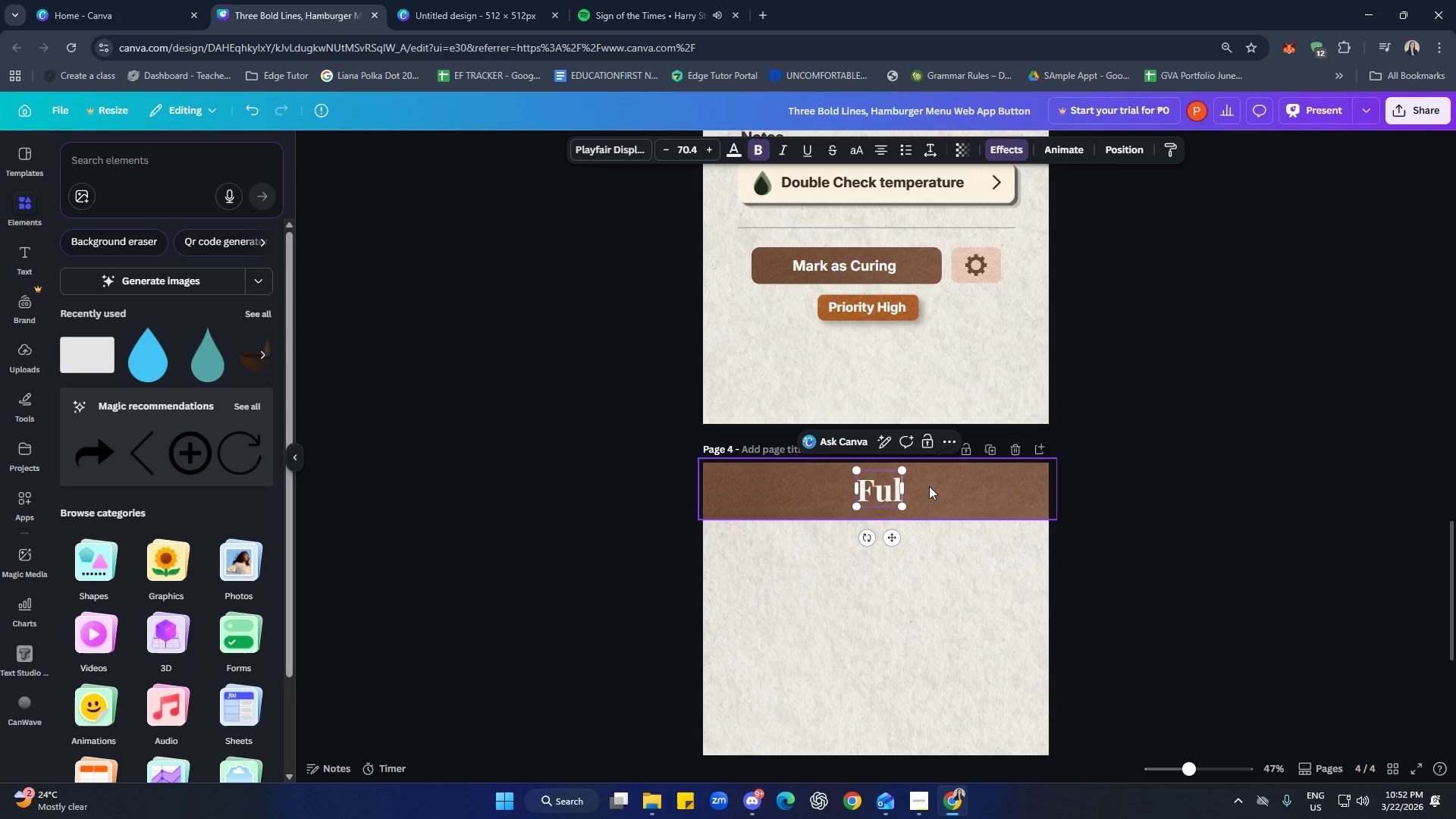 
key(Control+ControlLeft)
 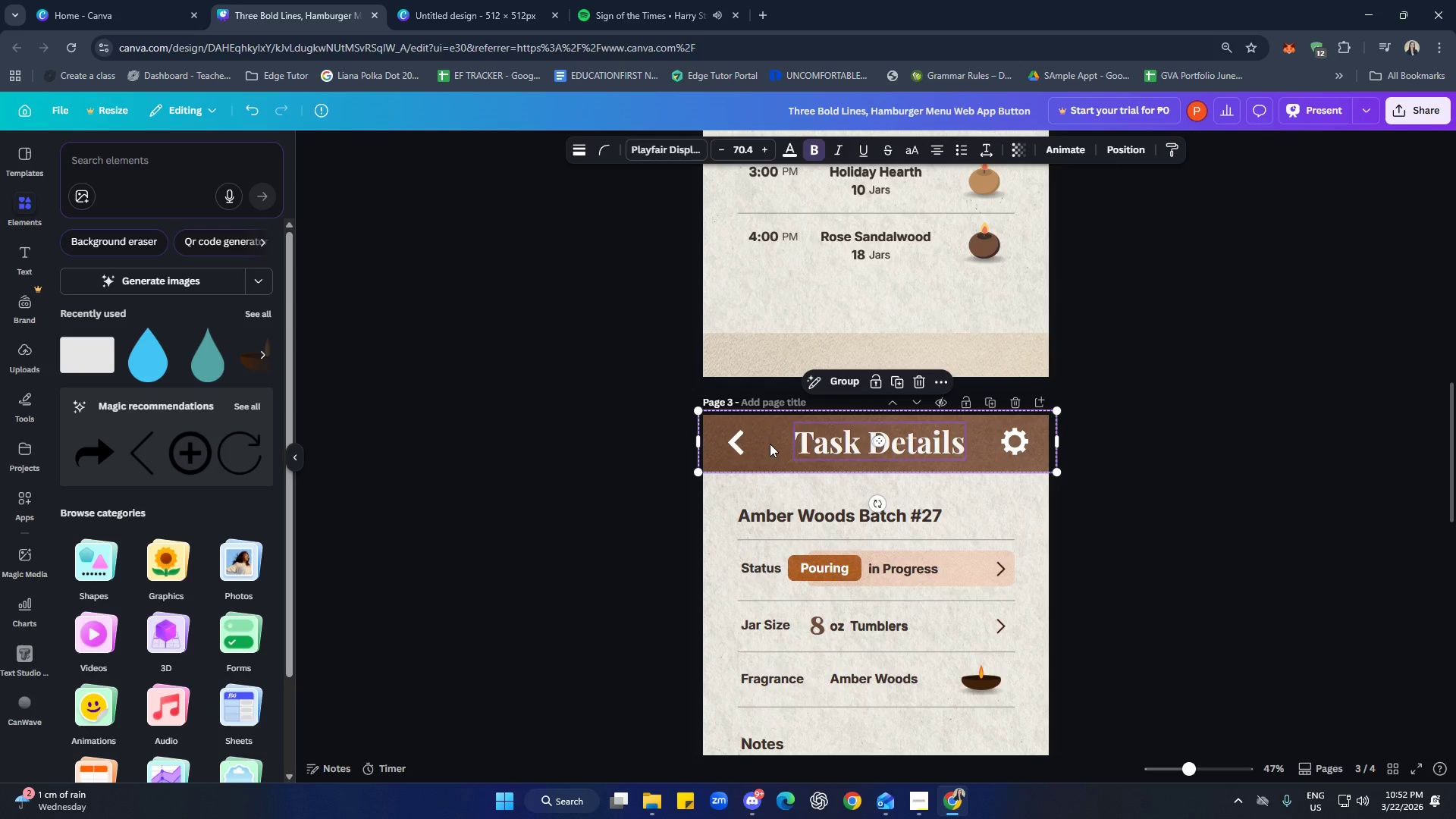 
key(Control+C)
 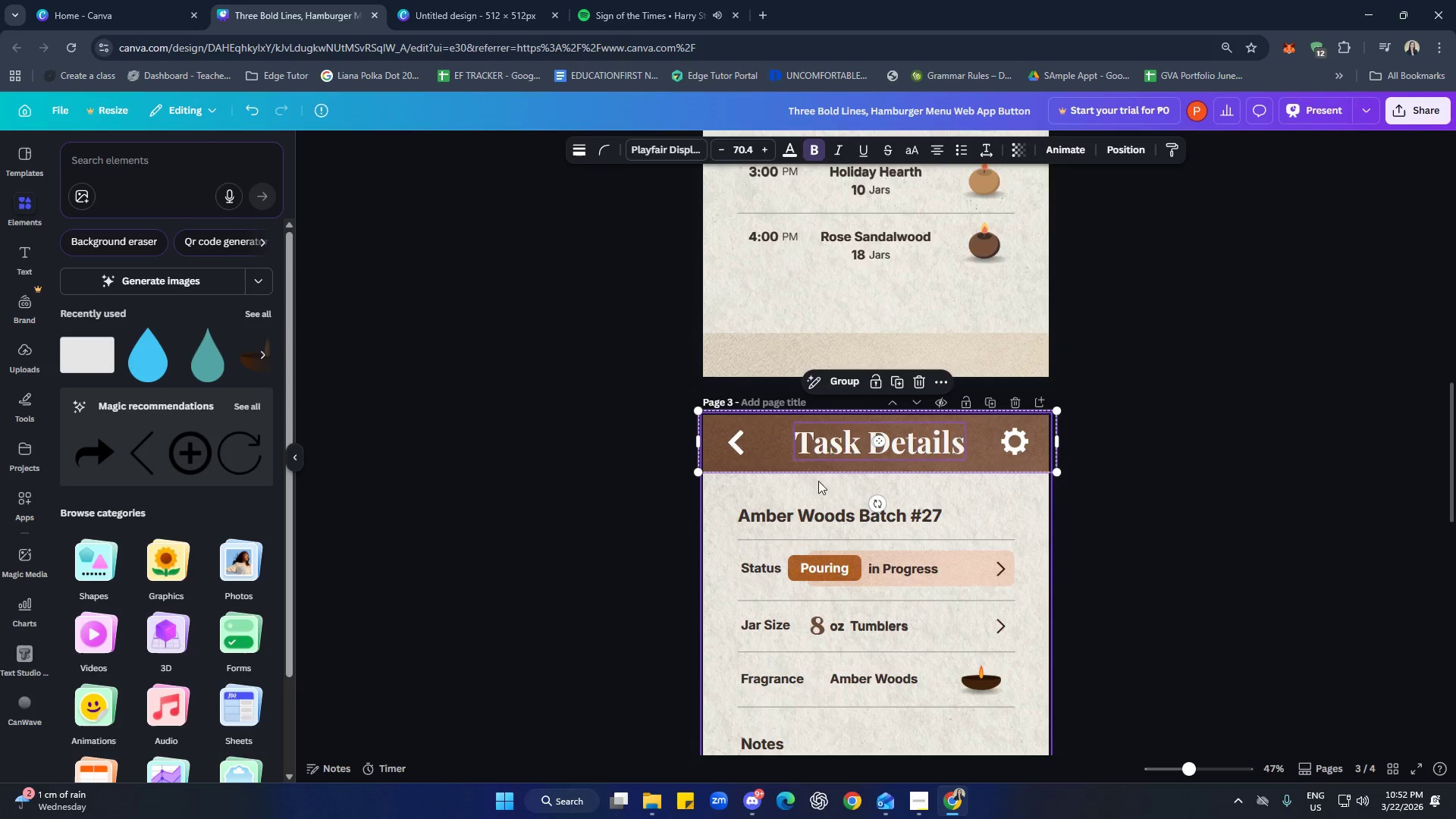 
left_click([936, 566])
 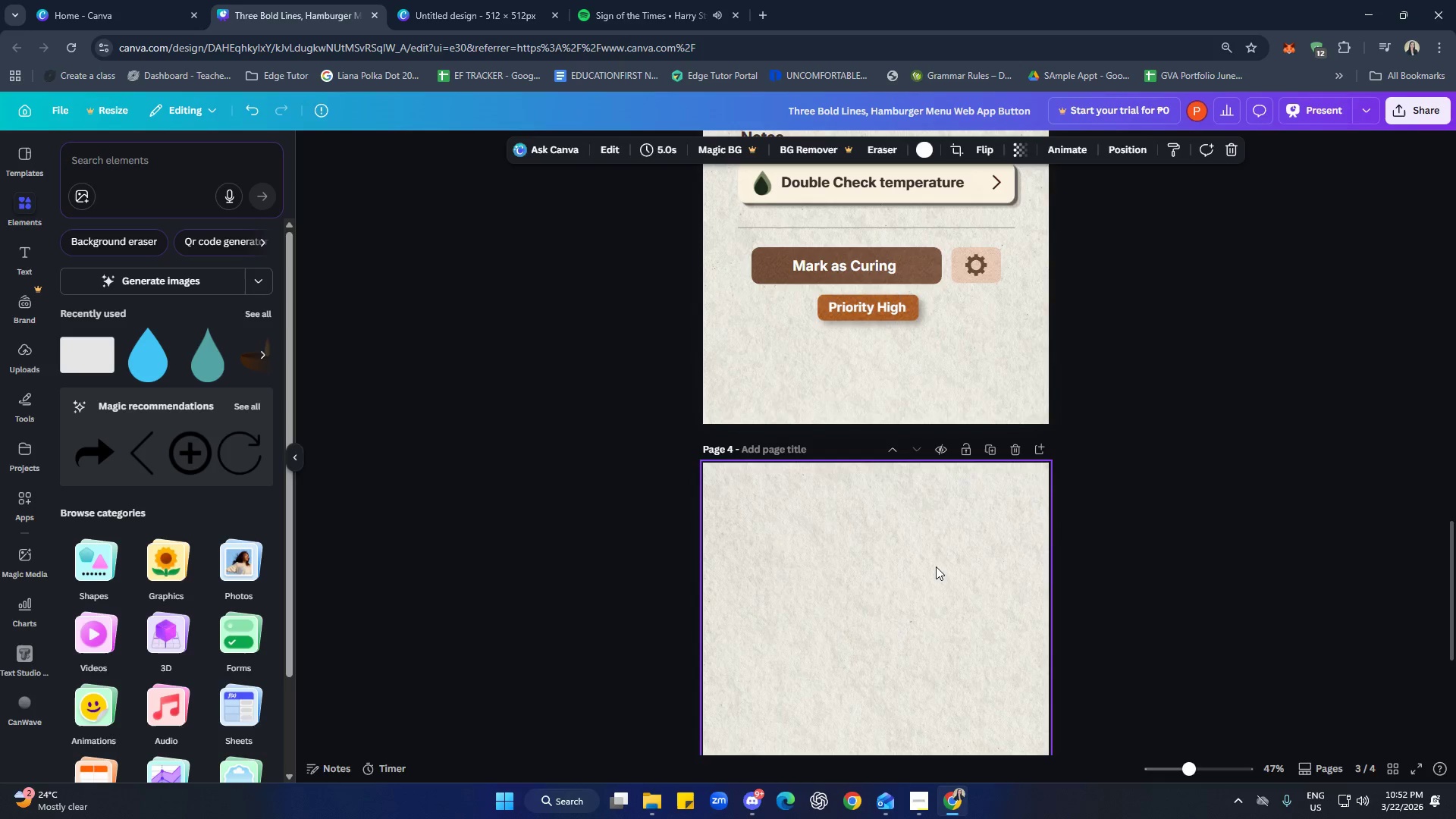 
scroll: coordinate [922, 512], scroll_direction: down, amount: 8.0
 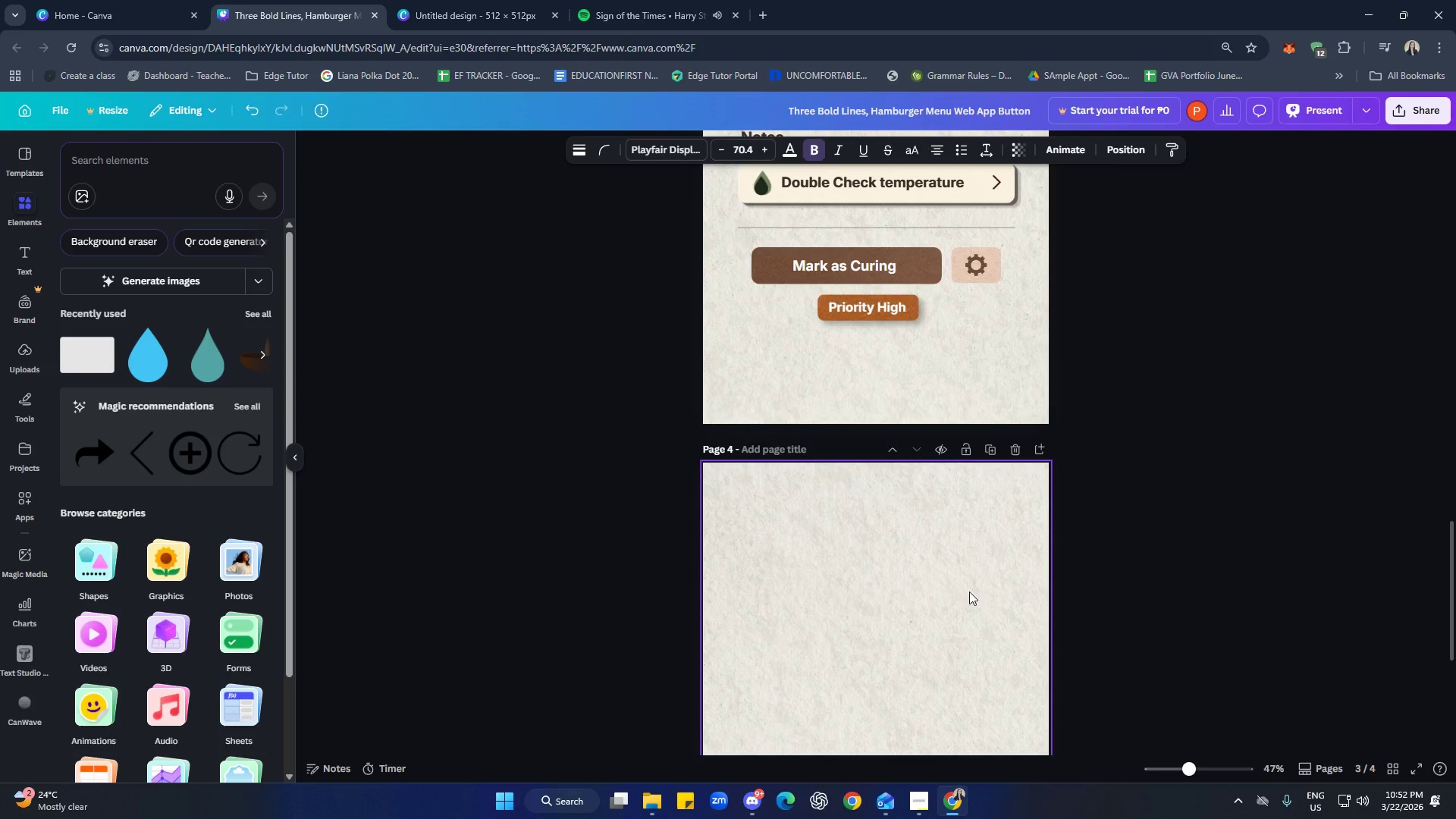 
key(Control+V)
 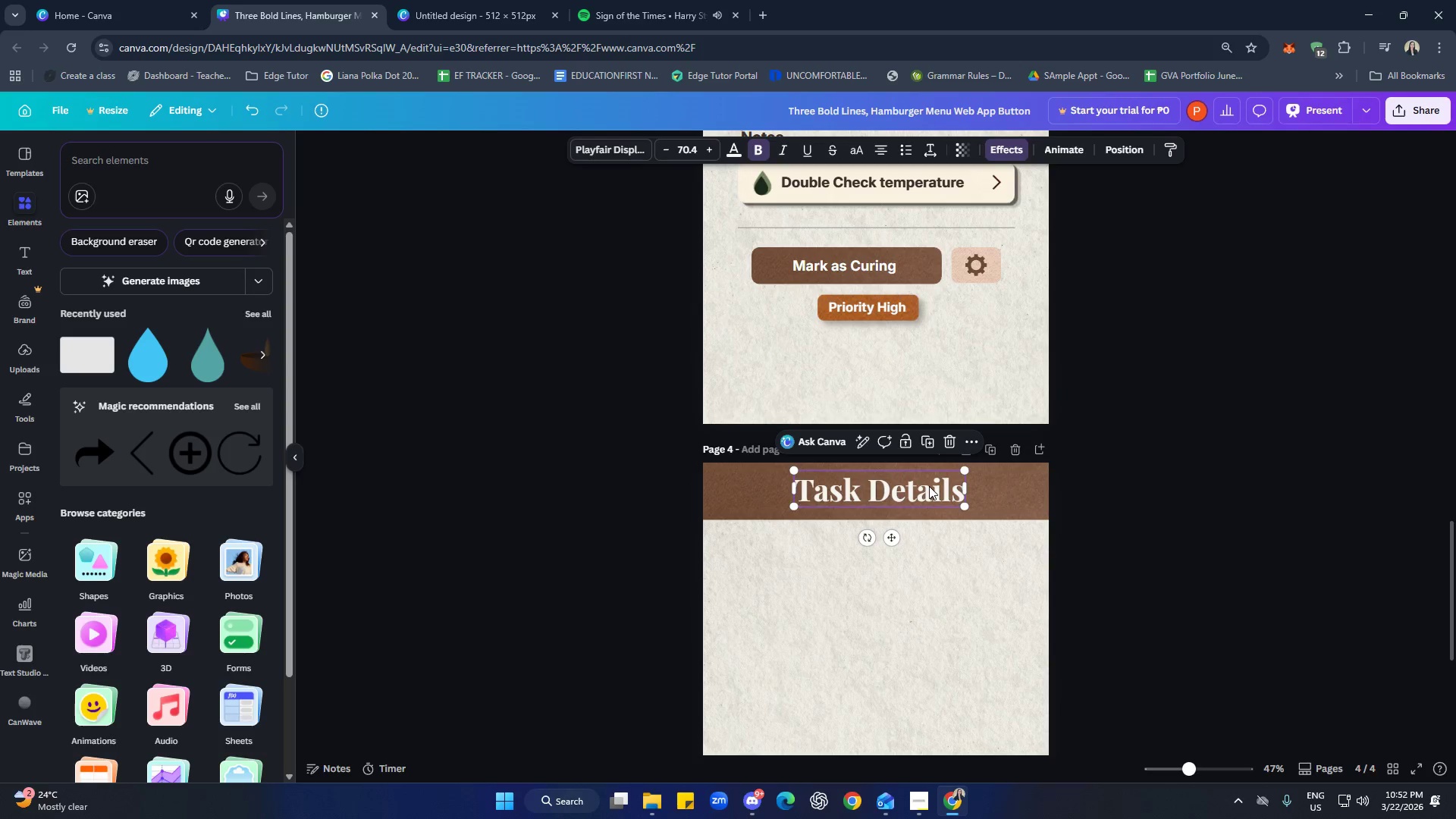 
double_click([929, 486])
 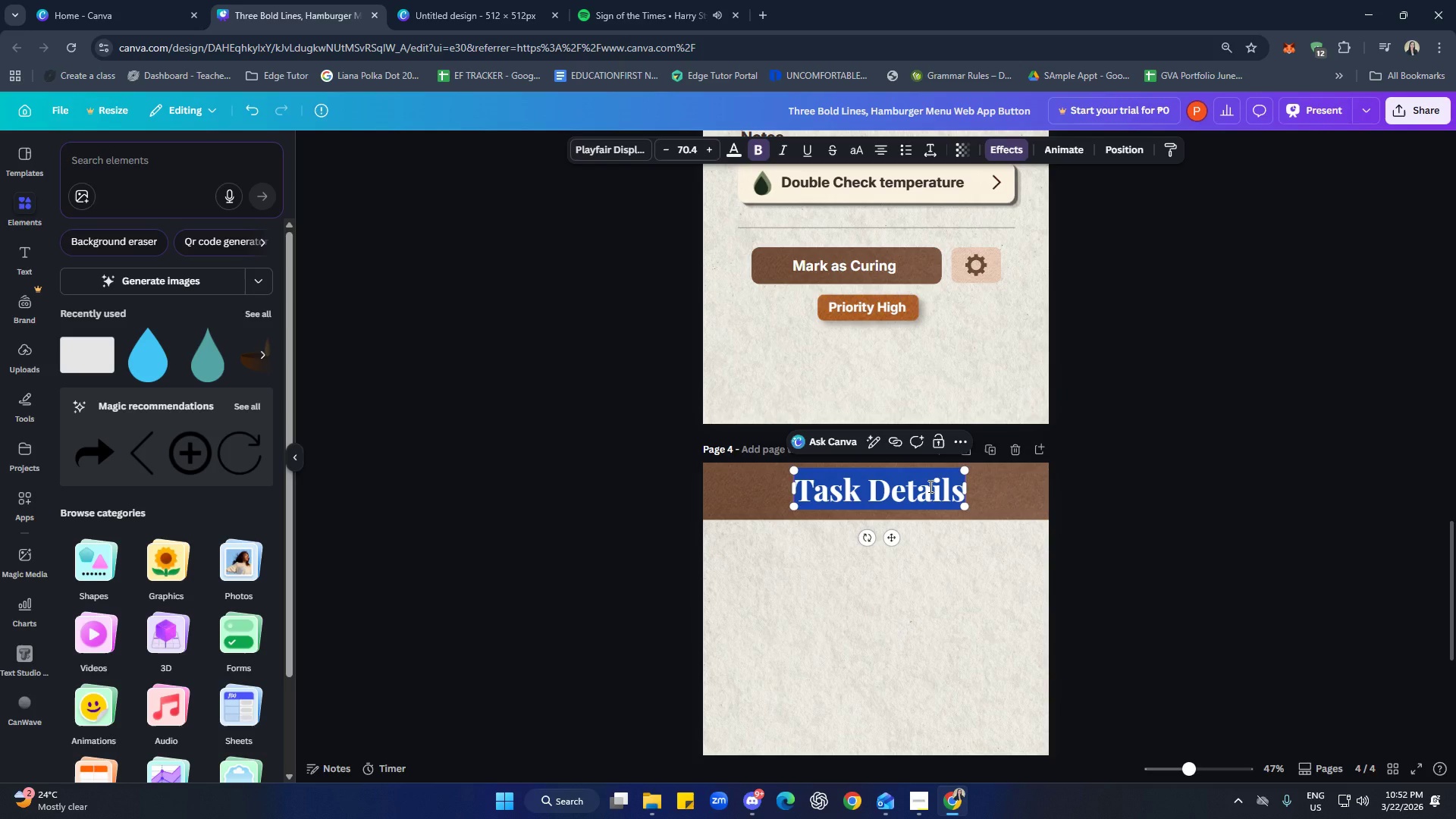 
type(Fullfil)
key(Backspace)
key(Backspace)
key(Backspace)
key(Backspace)
type(fillment Queu)
key(Backspace)
 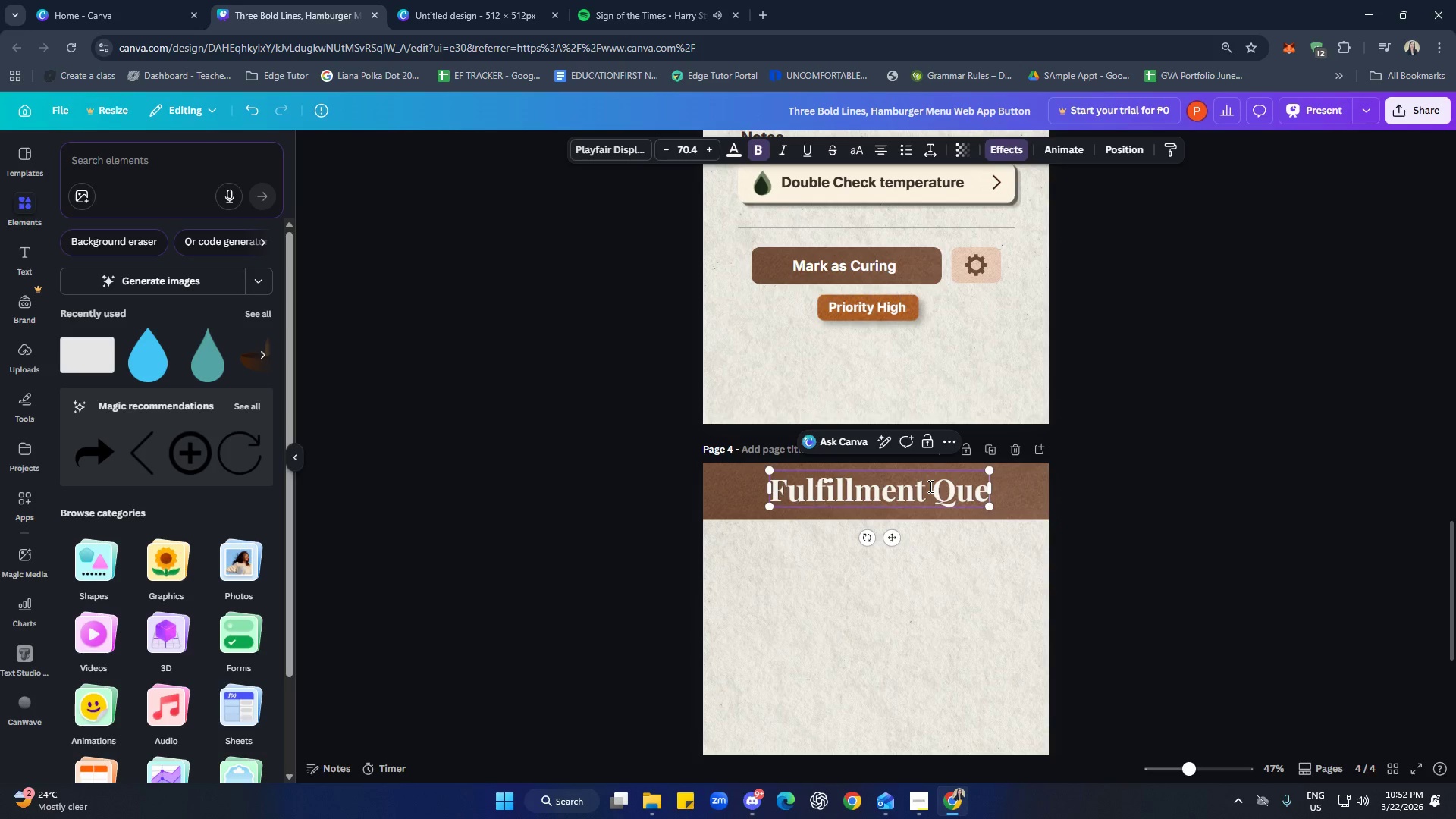 
type(ue)
 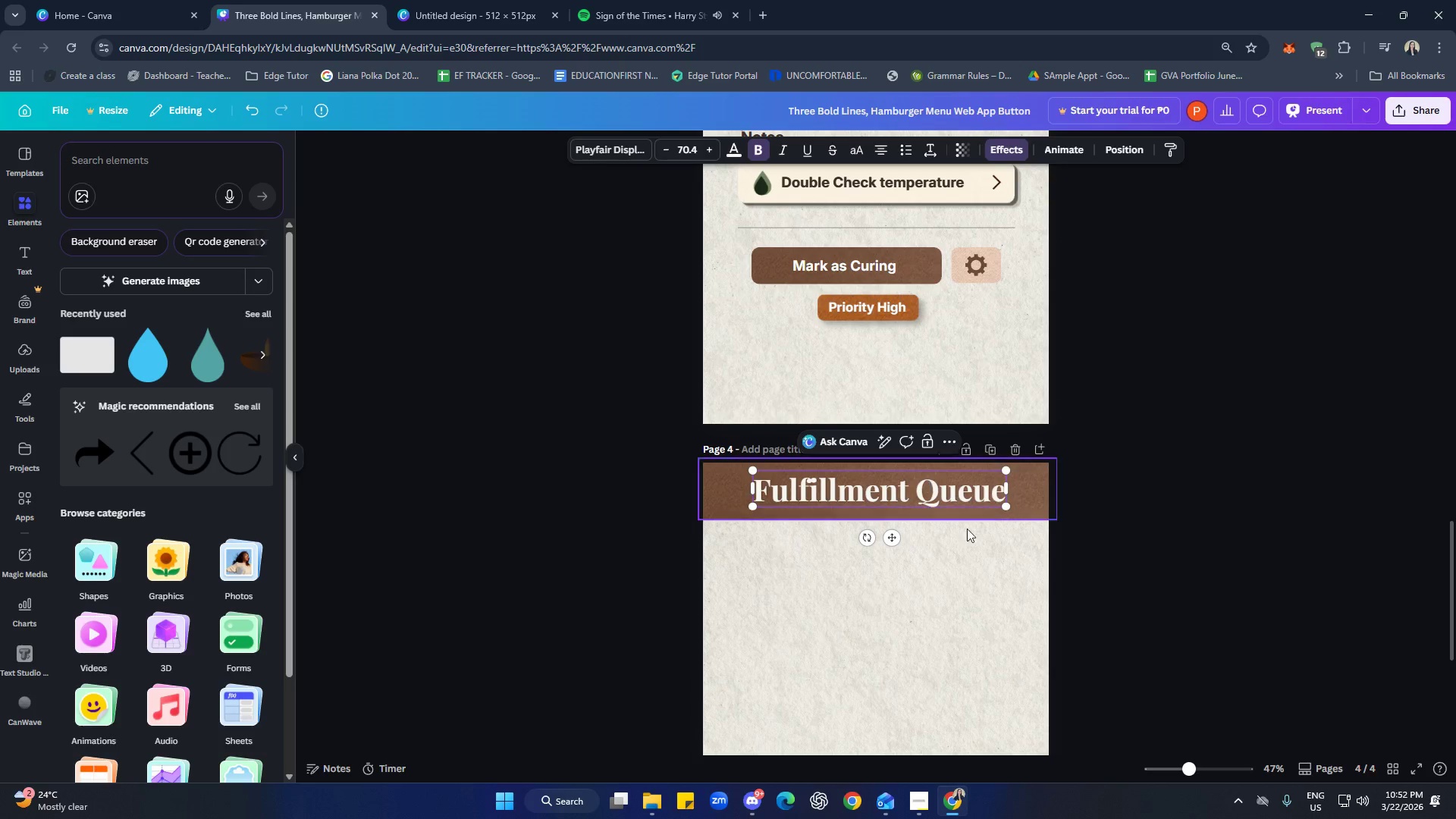 
left_click([1132, 605])
 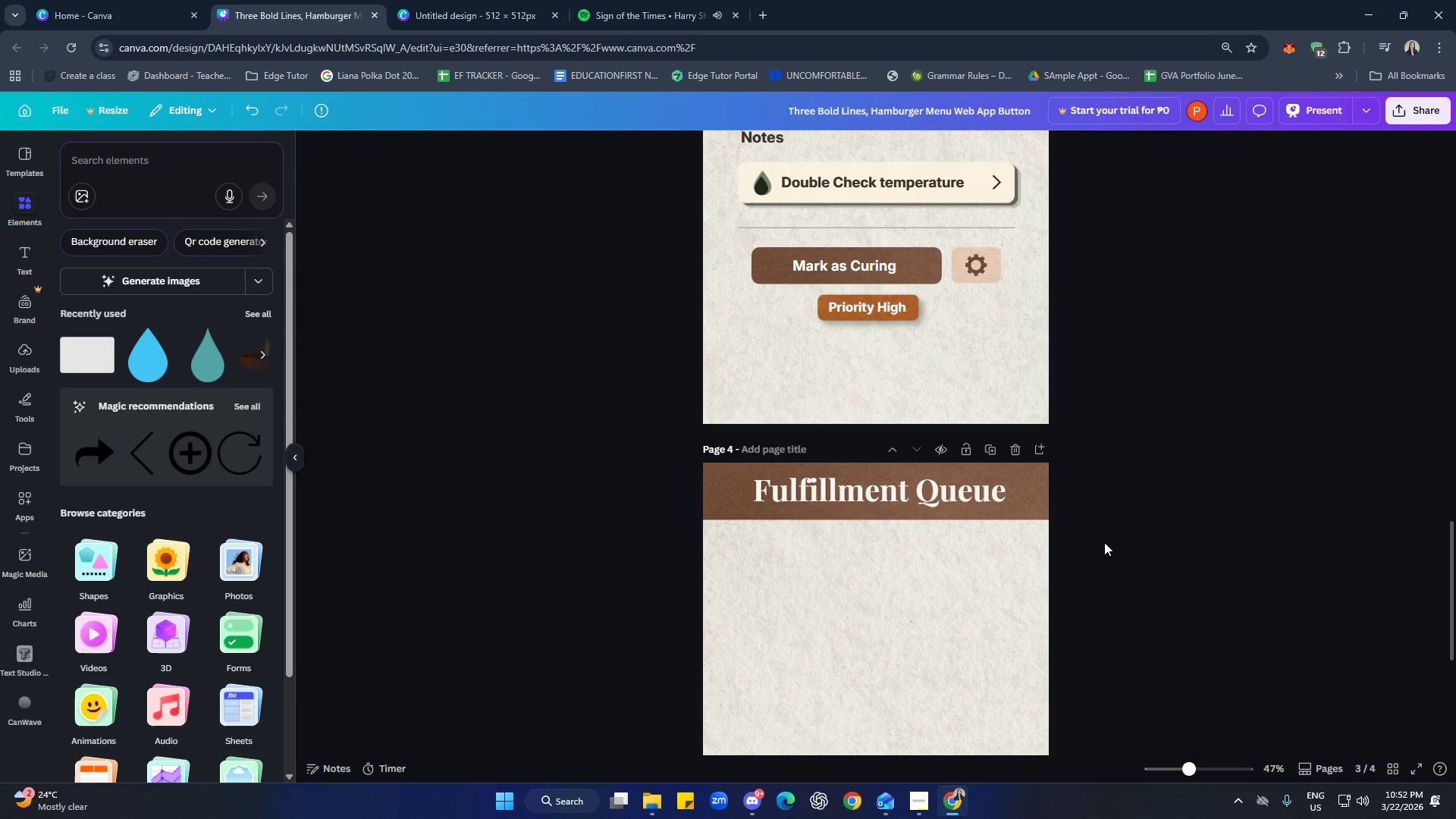 
hold_key(key=ControlLeft, duration=0.5)
 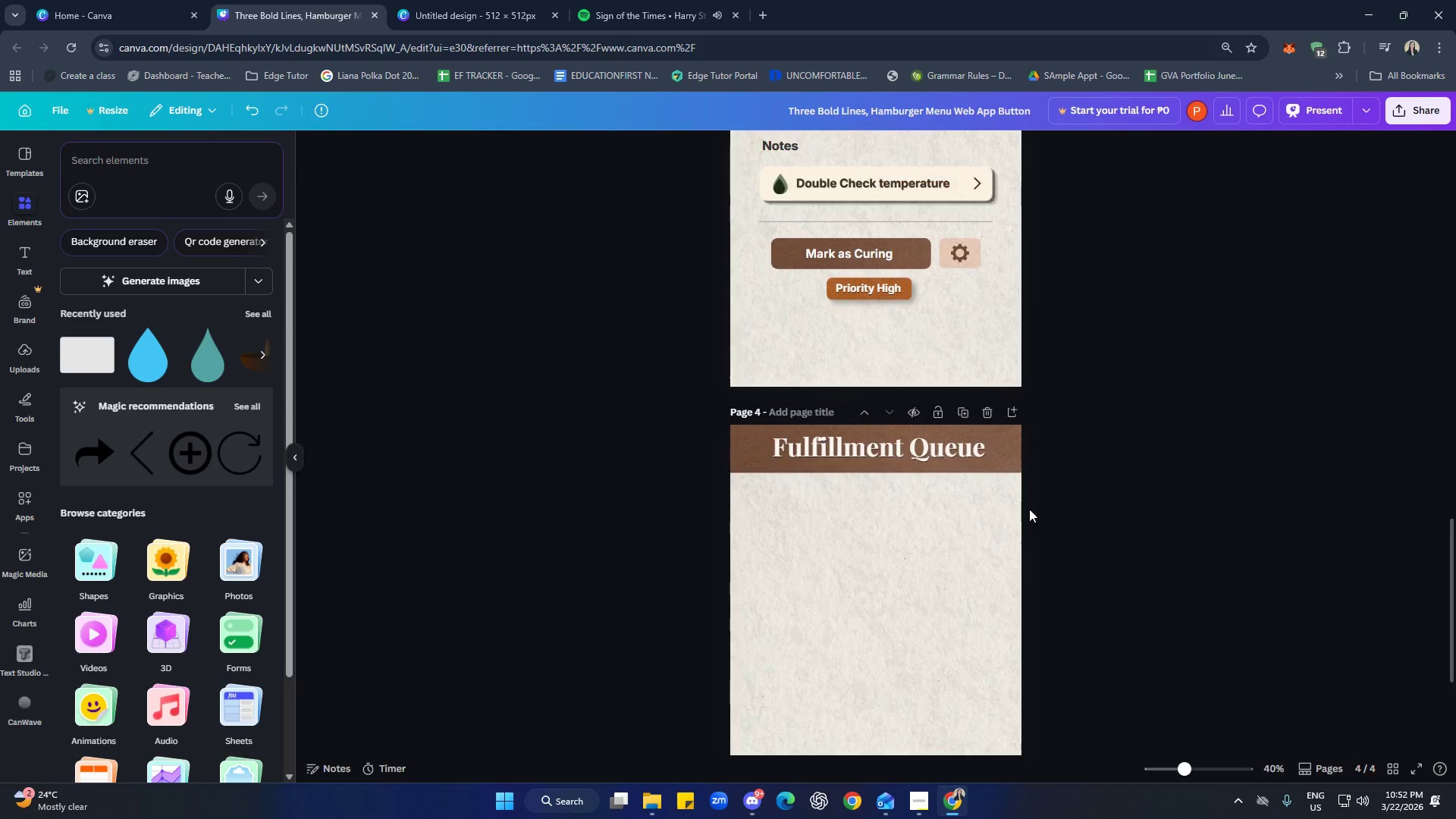 
scroll: coordinate [1095, 482], scroll_direction: down, amount: 4.0
 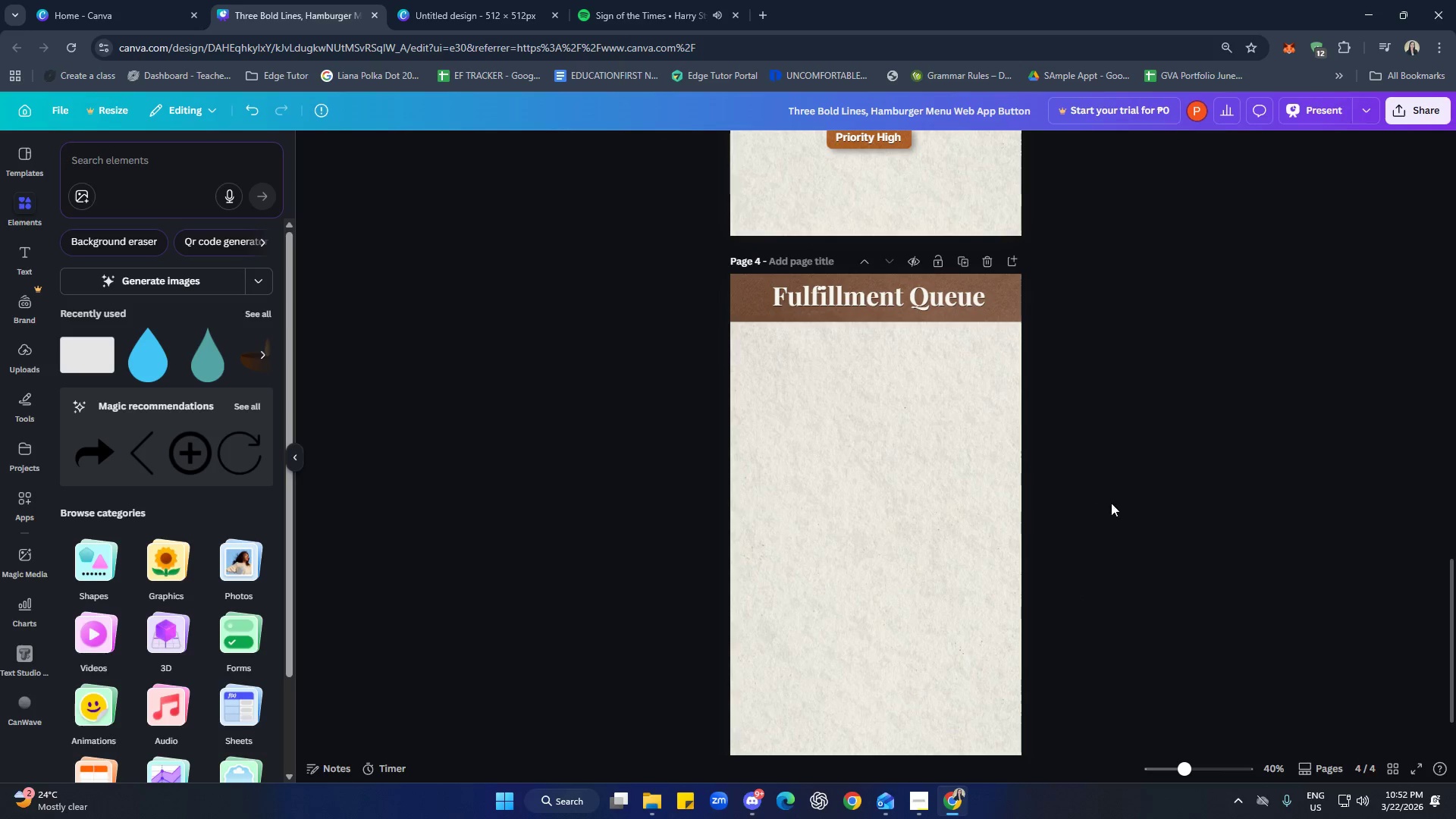 
left_click([959, 438])
 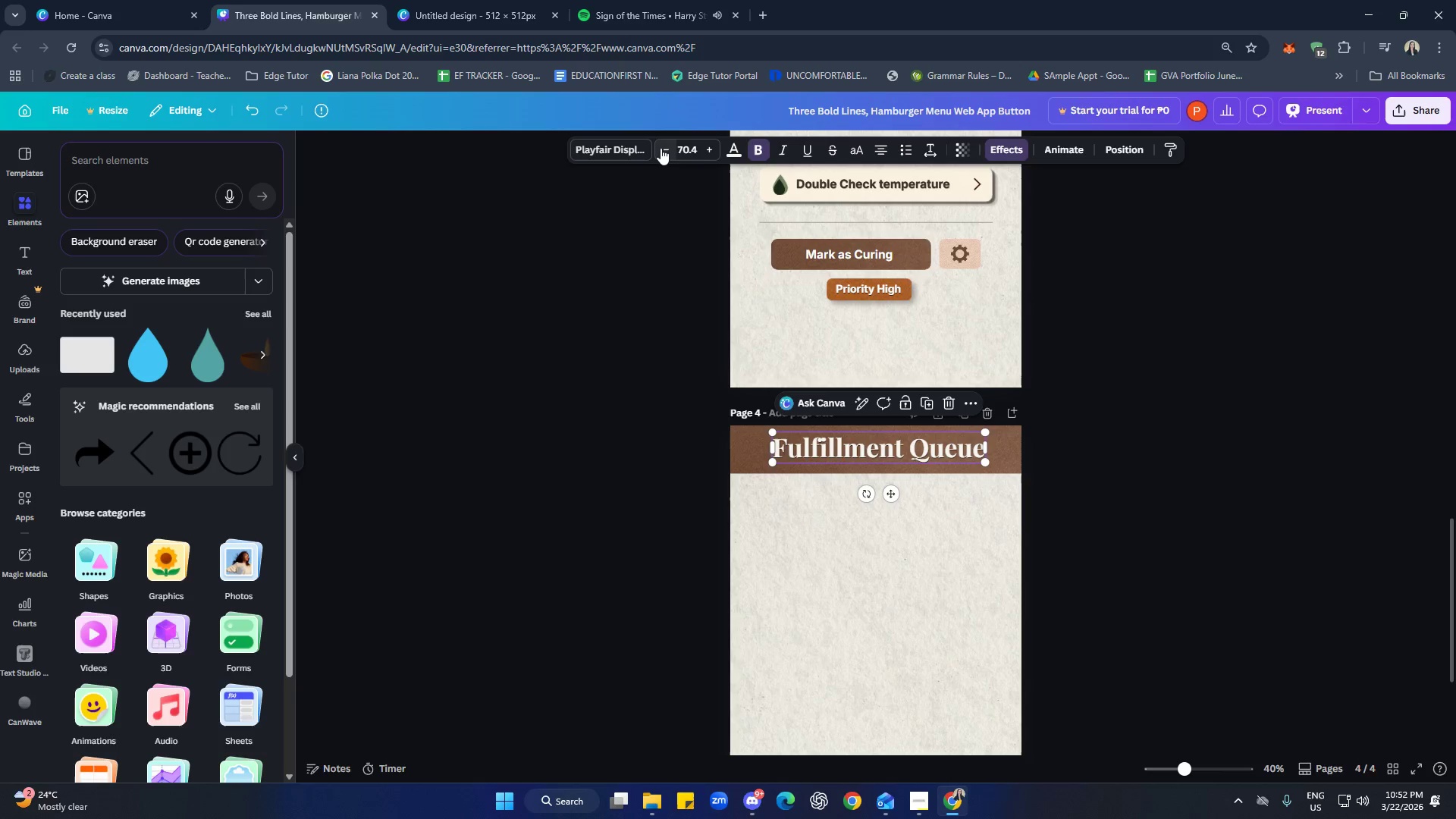 
scroll: coordinate [1097, 529], scroll_direction: up, amount: 2.0
 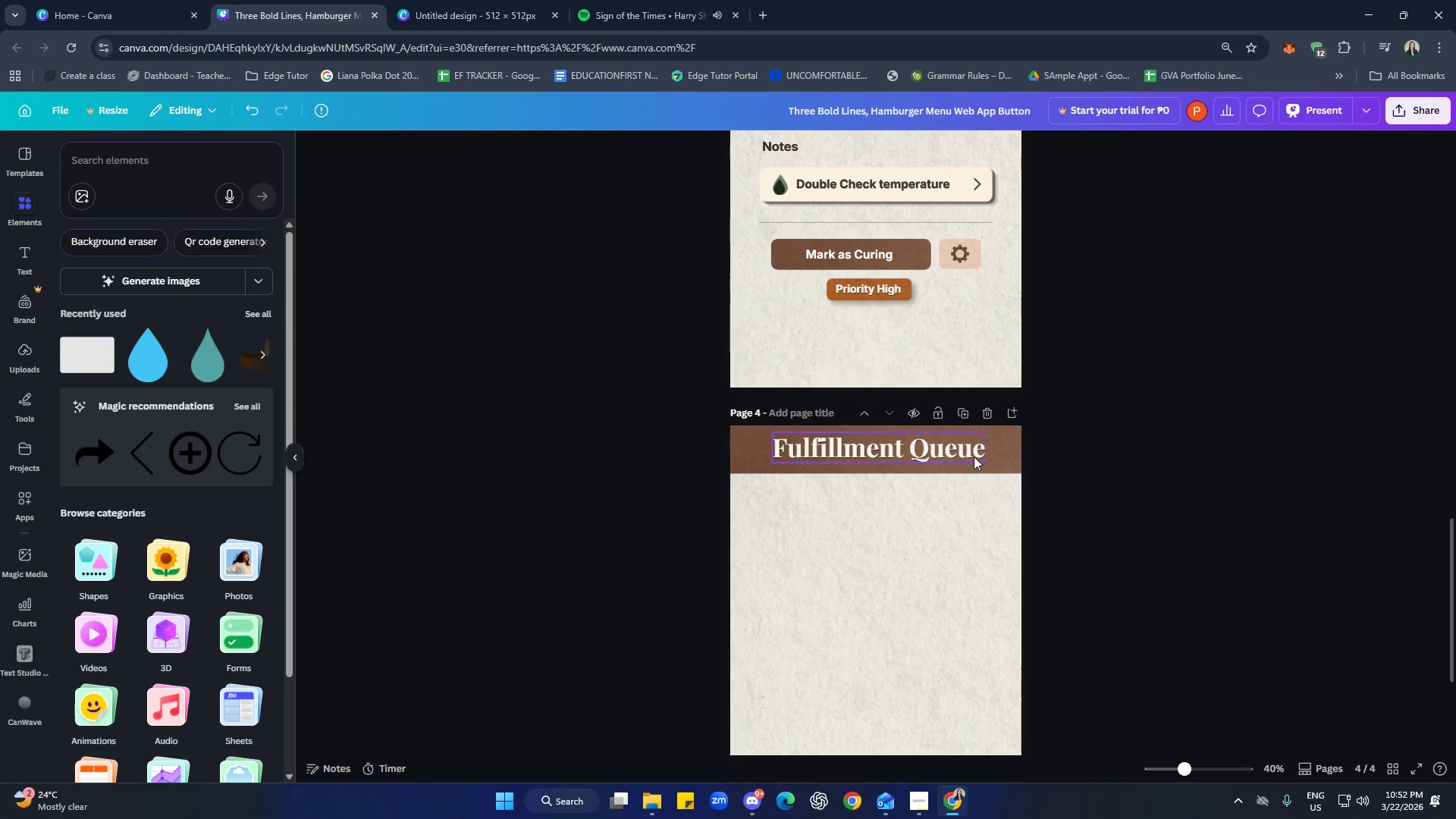 
double_click([663, 147])
 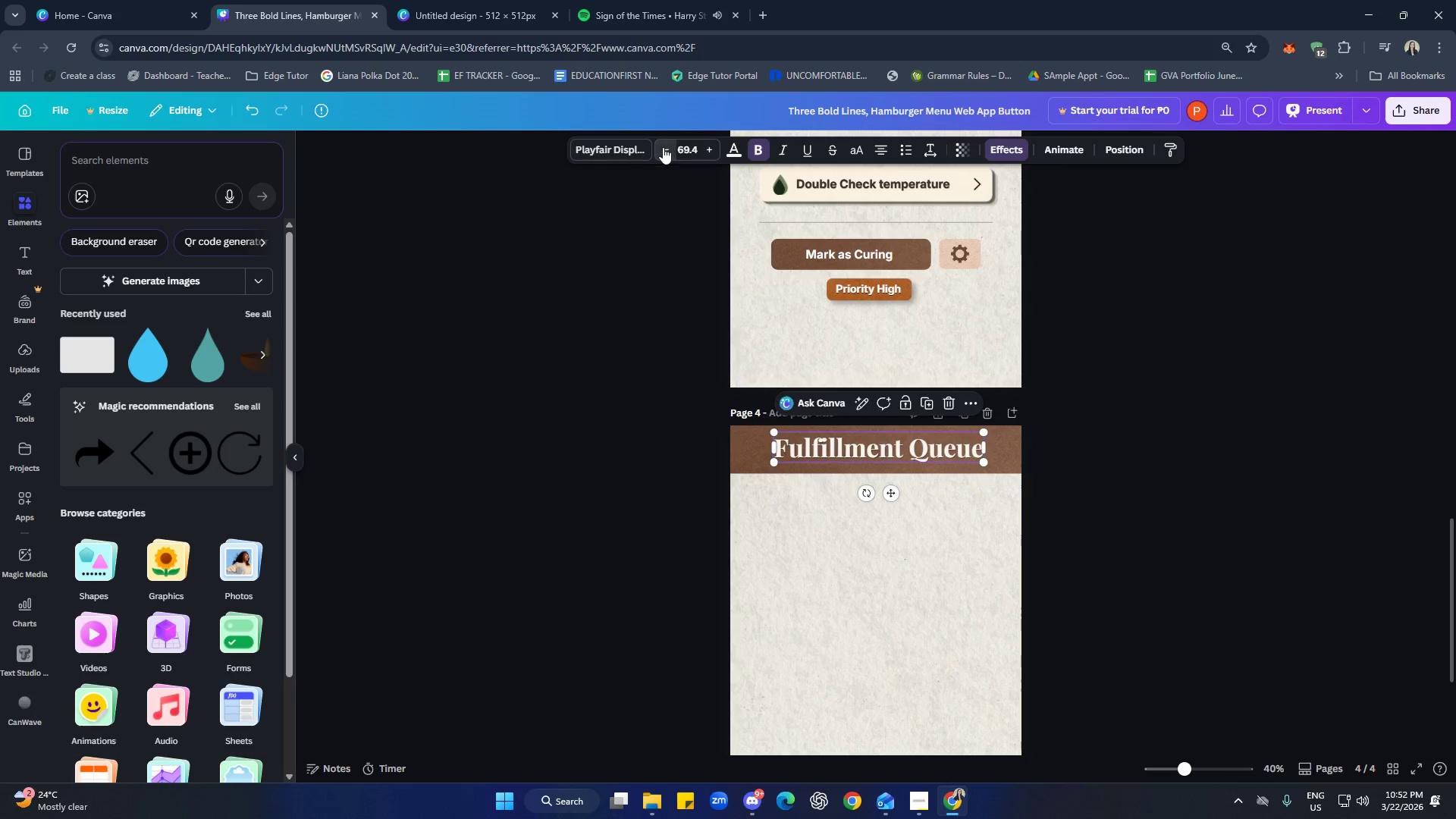 
triple_click([663, 147])
 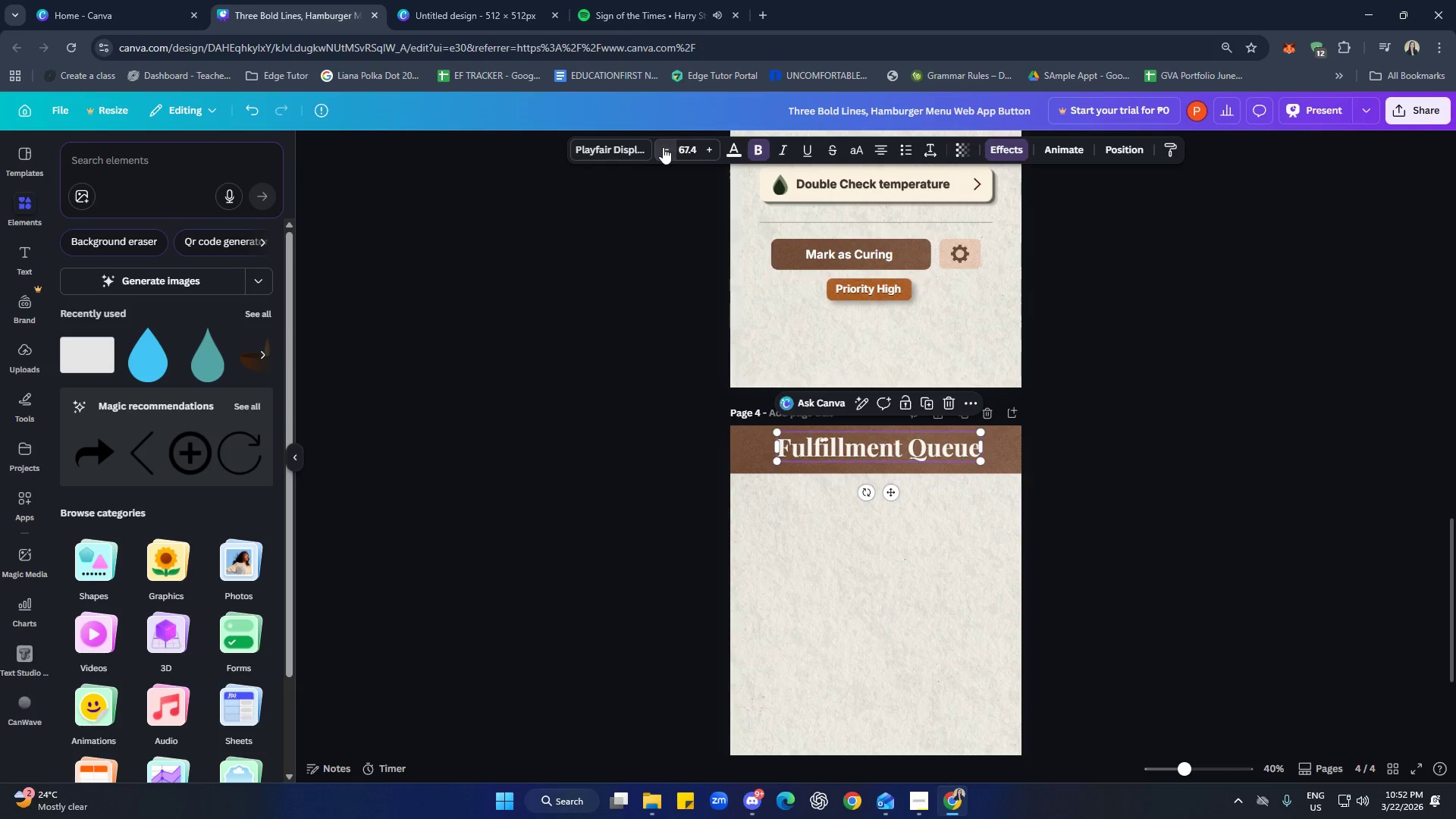 
triple_click([663, 147])
 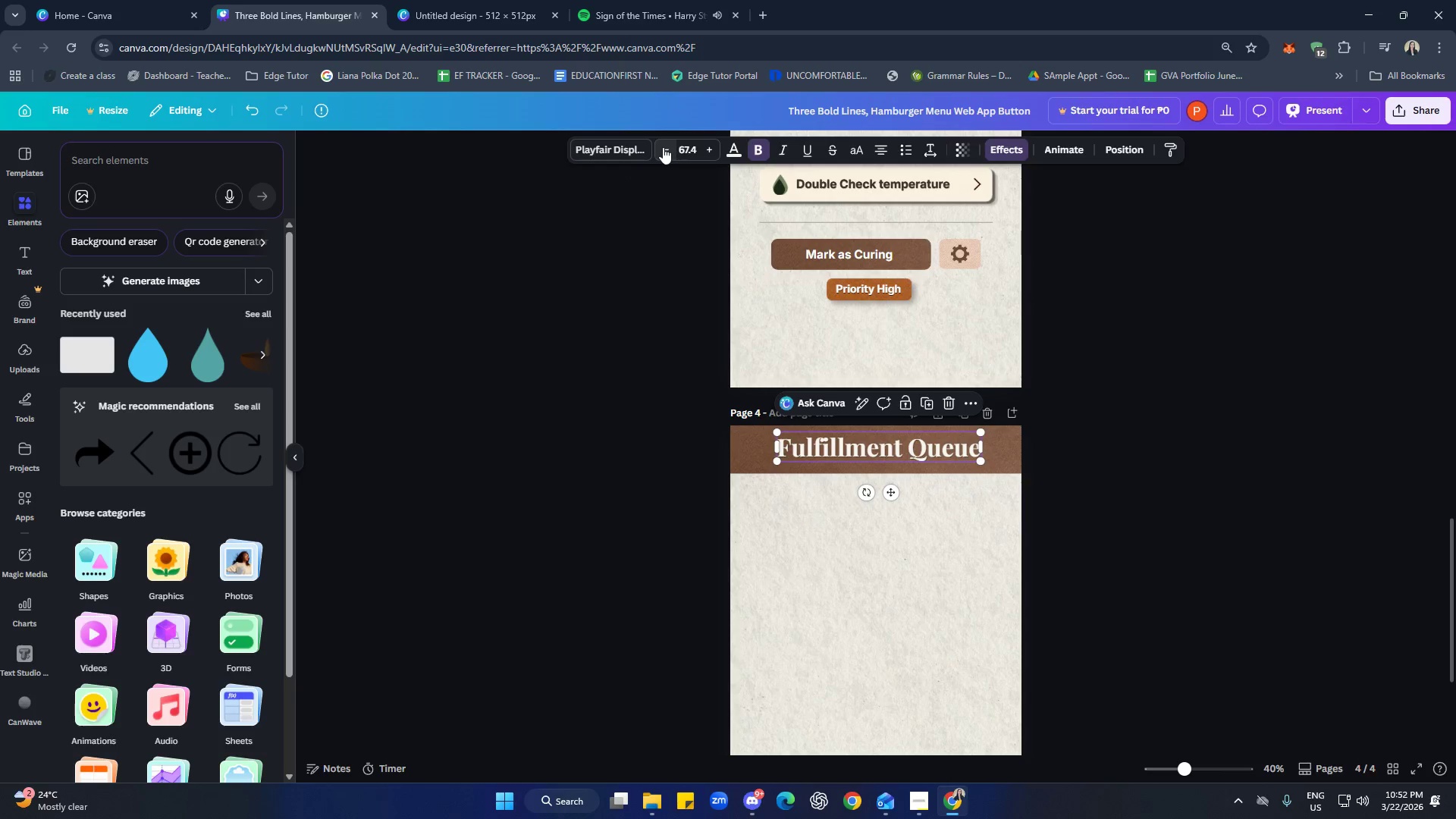 
triple_click([663, 147])
 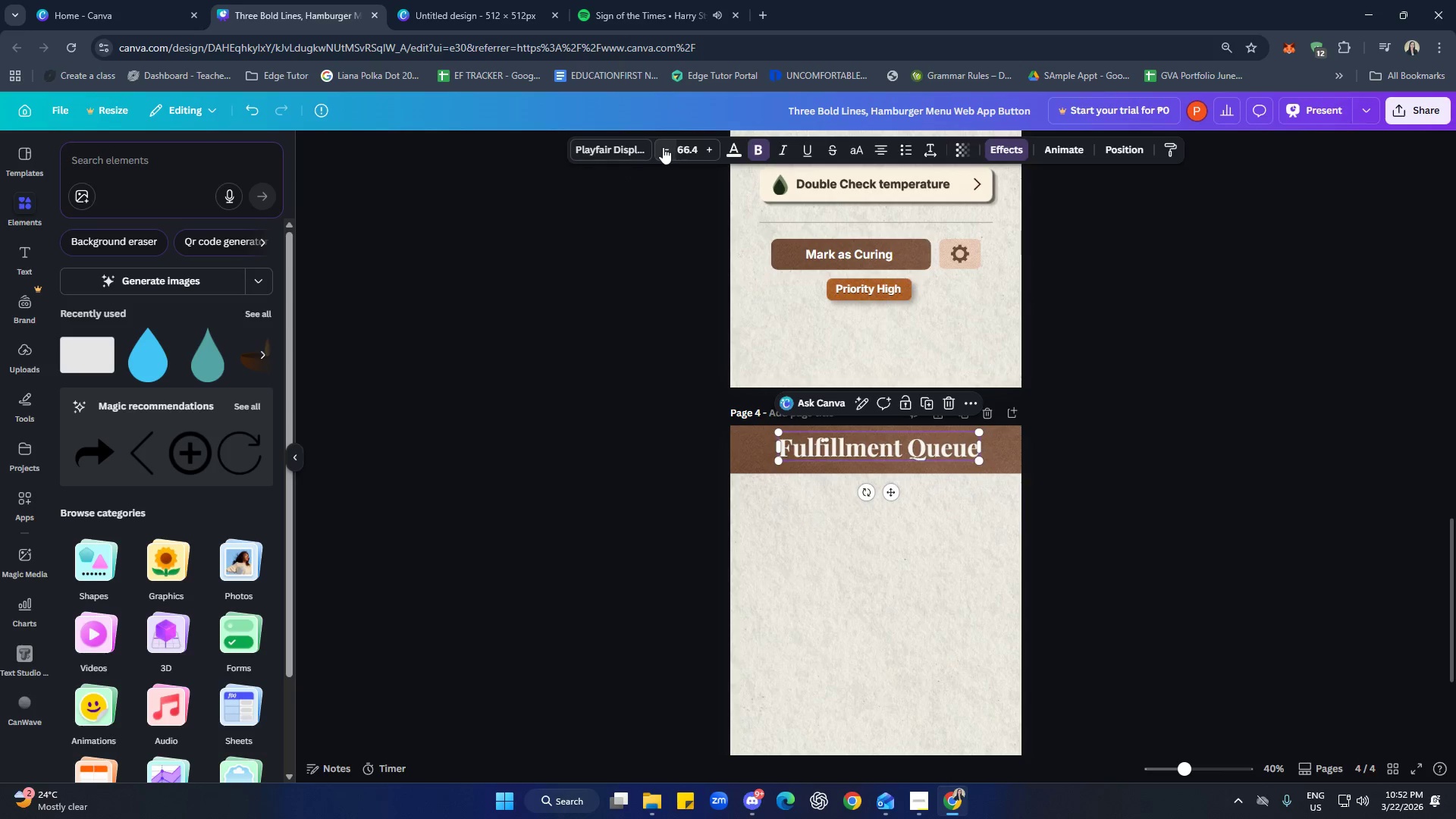 
triple_click([663, 147])
 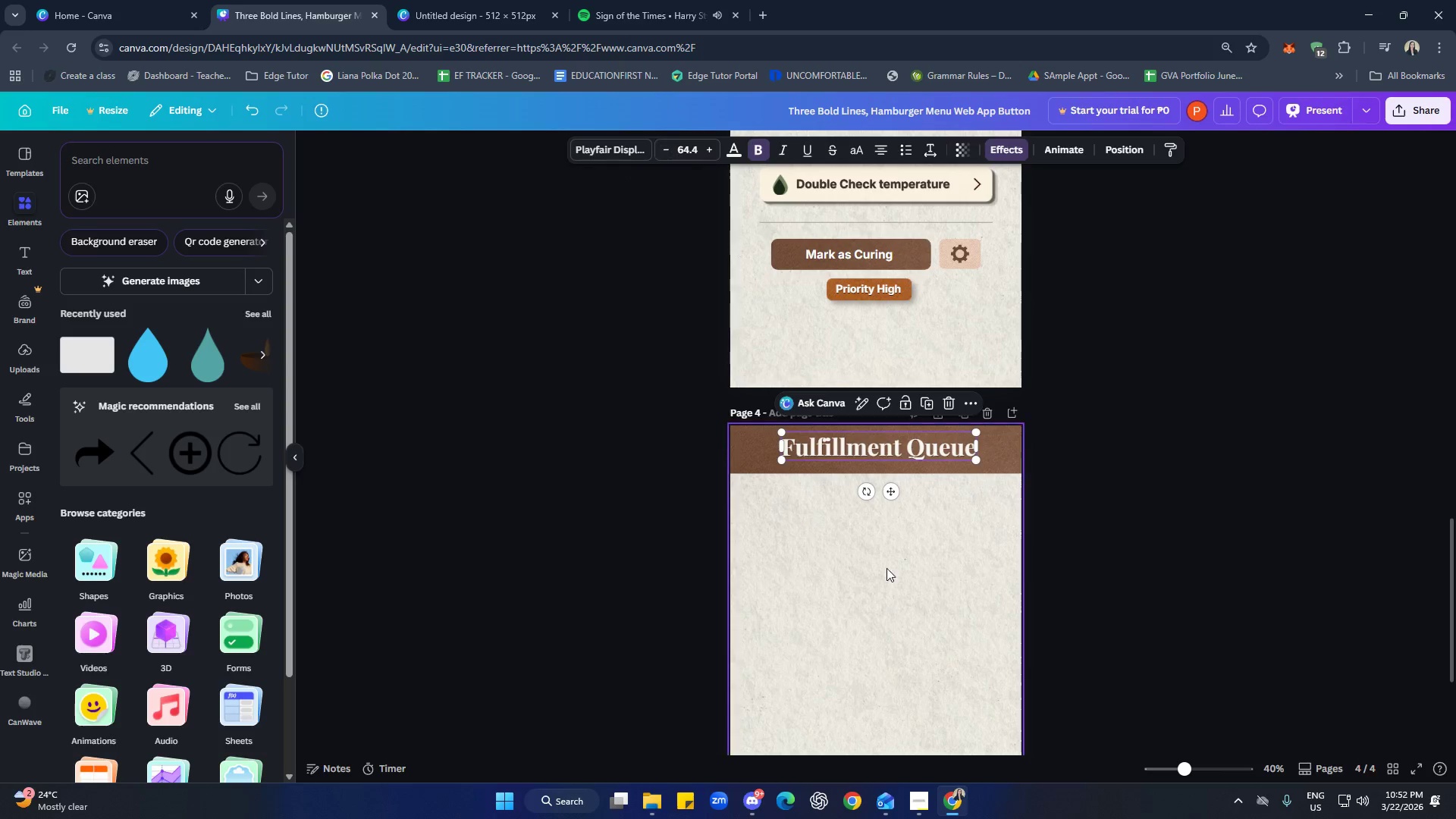 
triple_click([984, 626])
 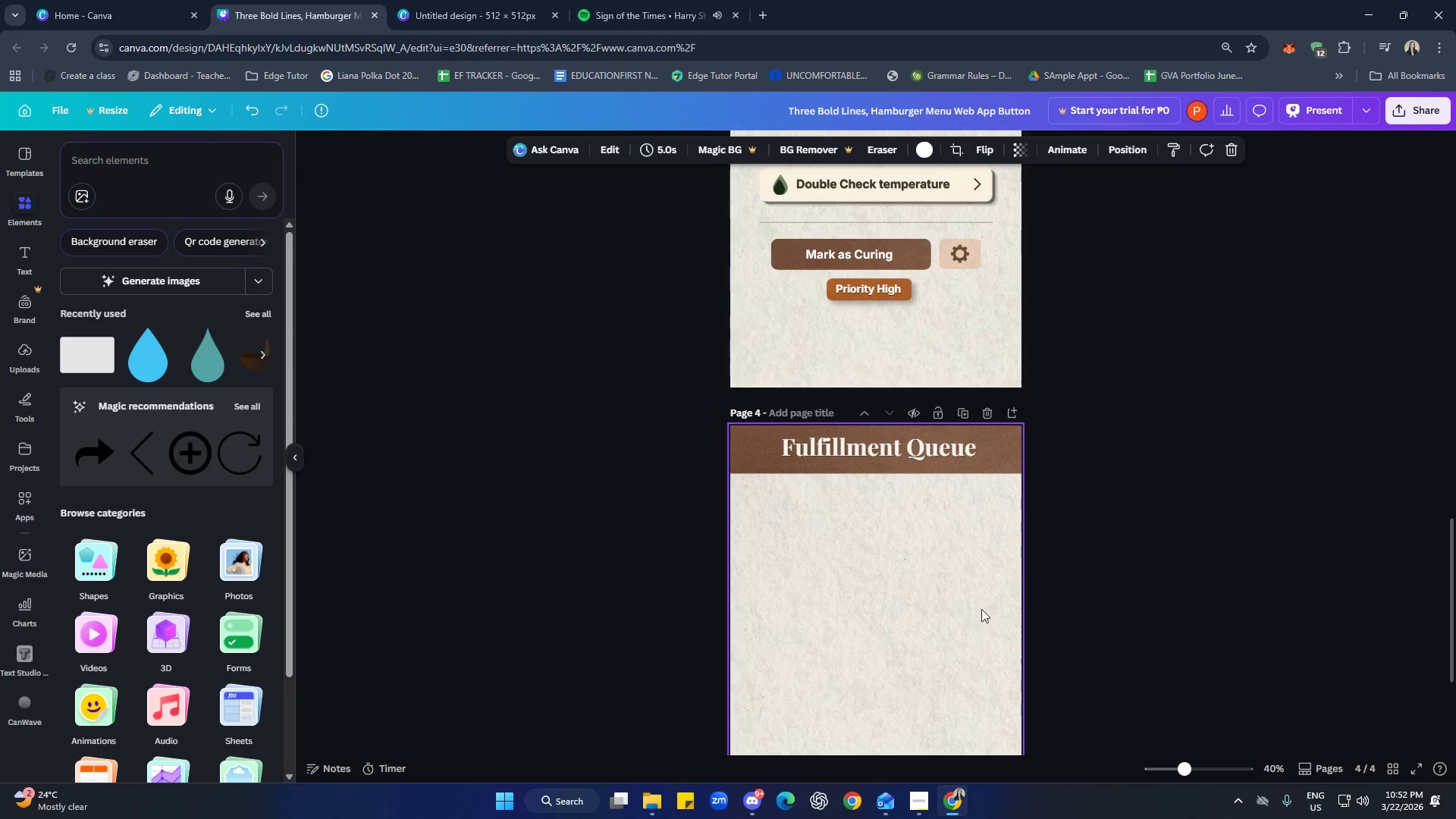 
scroll: coordinate [1039, 639], scroll_direction: up, amount: 3.0
 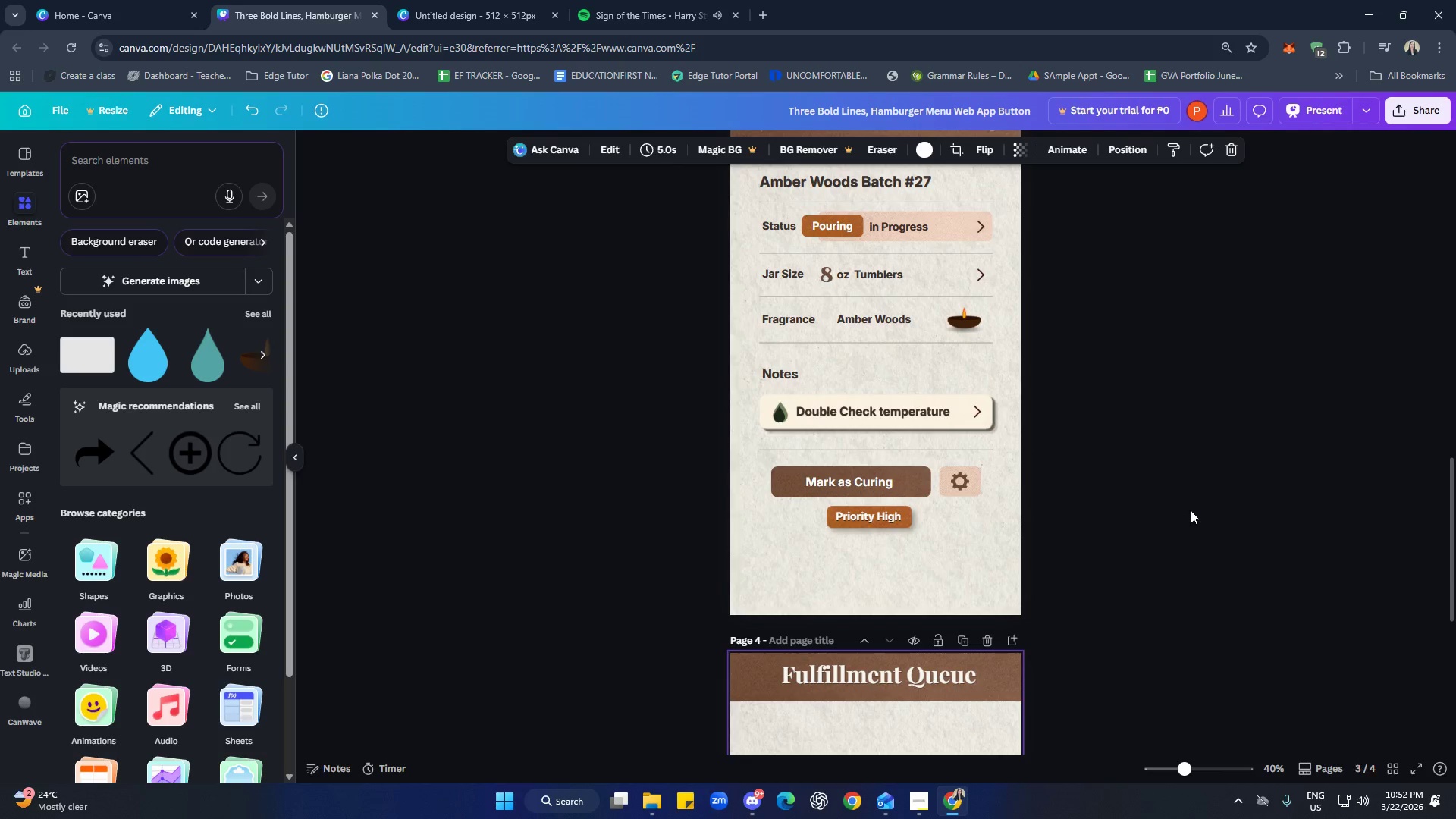 
hold_key(key=ControlLeft, duration=0.48)
scroll: coordinate [1118, 596], scroll_direction: down, amount: 2.0
 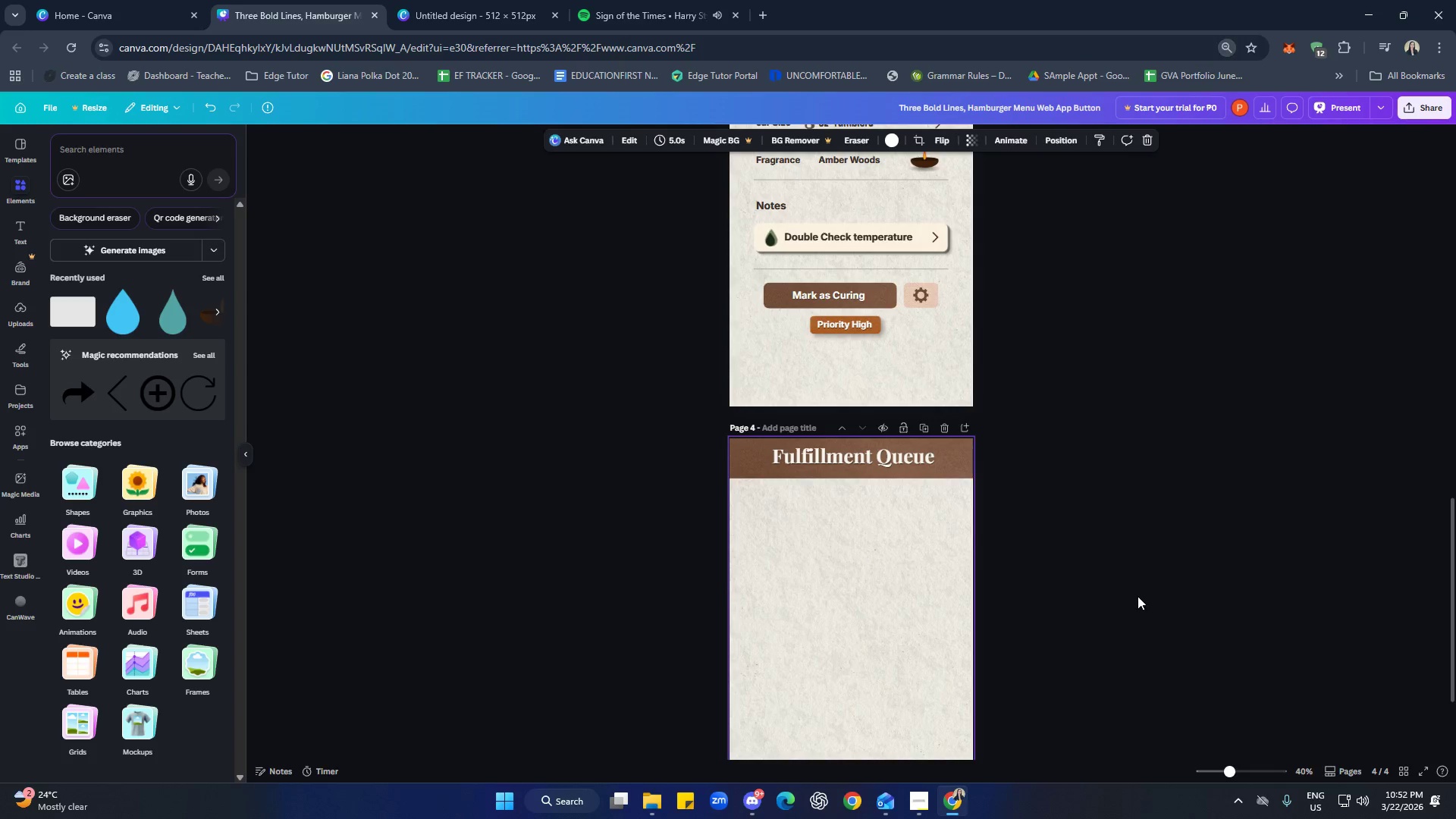 
double_click([886, 639])
 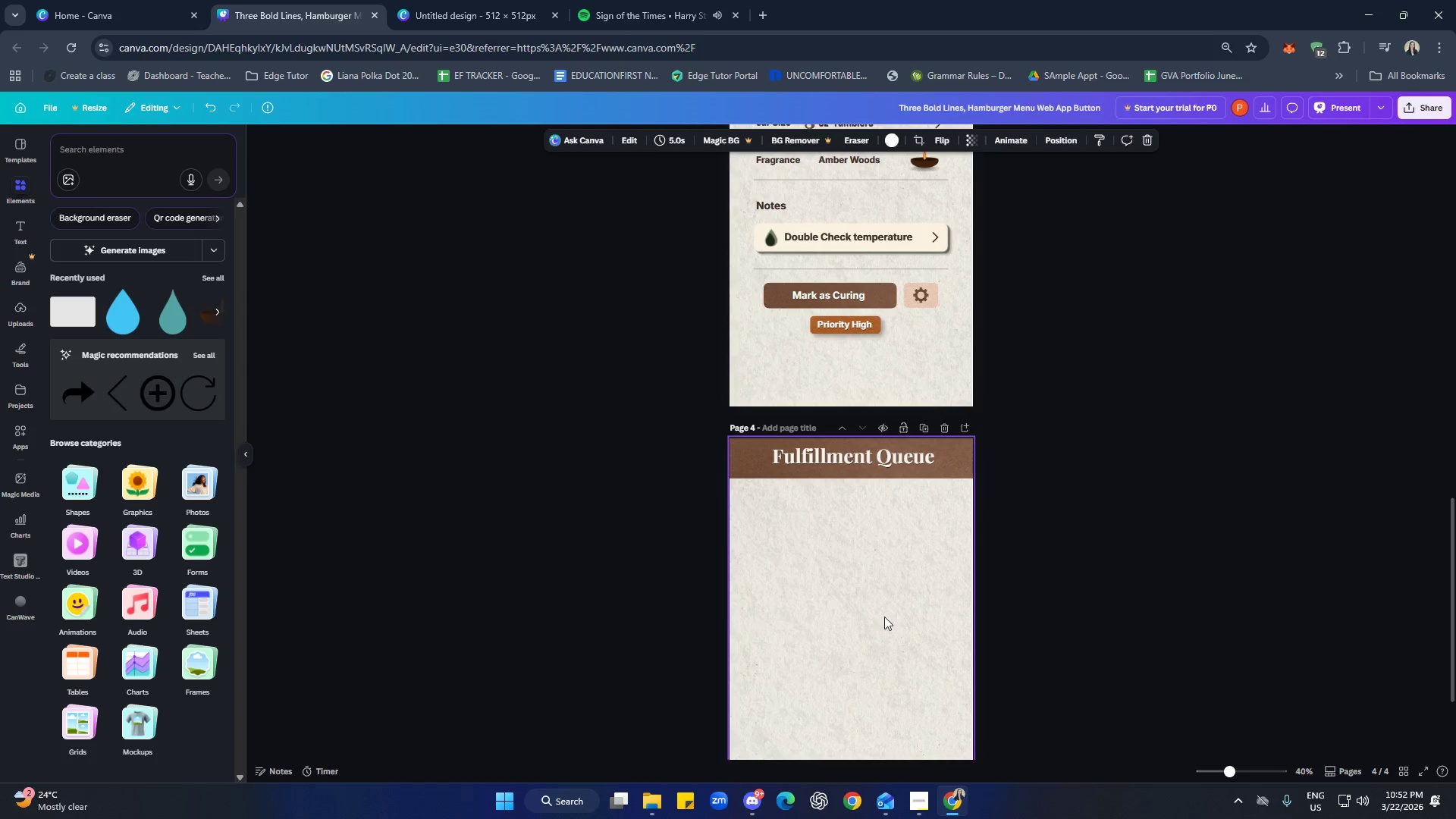 
scroll: coordinate [886, 611], scroll_direction: up, amount: 1.0
 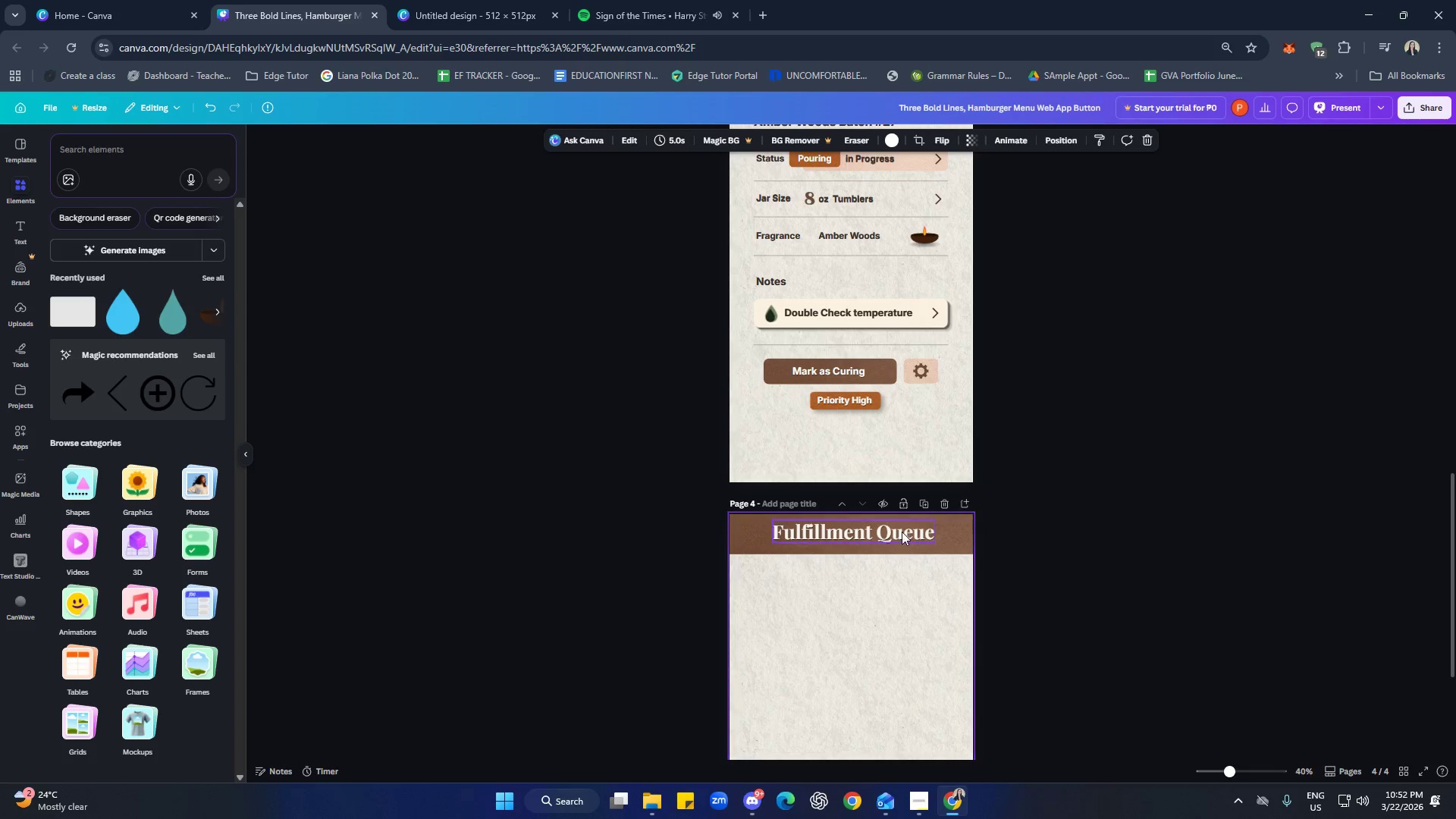 
left_click_drag(start_coordinate=[902, 531], to_coordinate=[896, 530])
 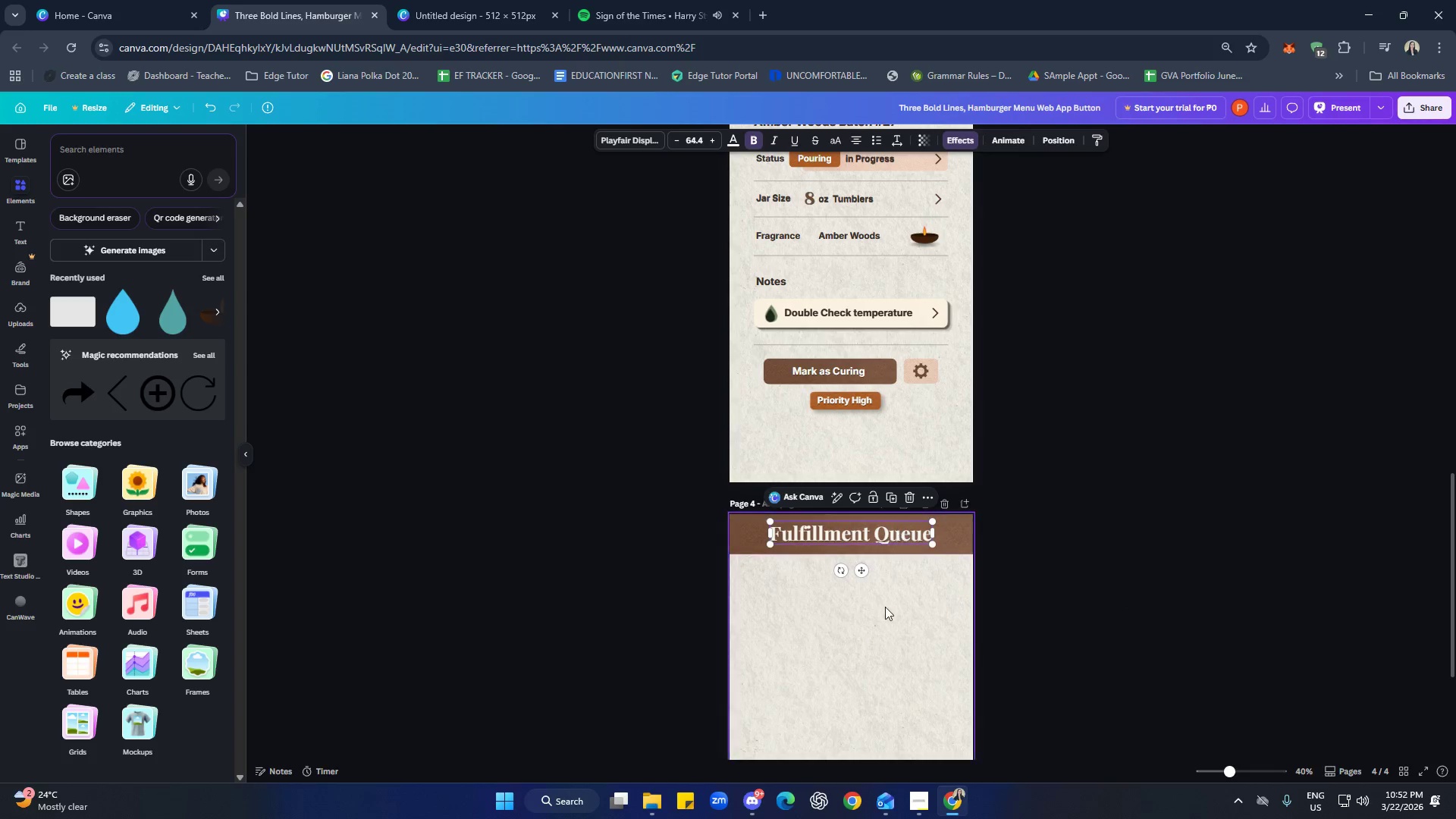 
left_click([885, 610])
 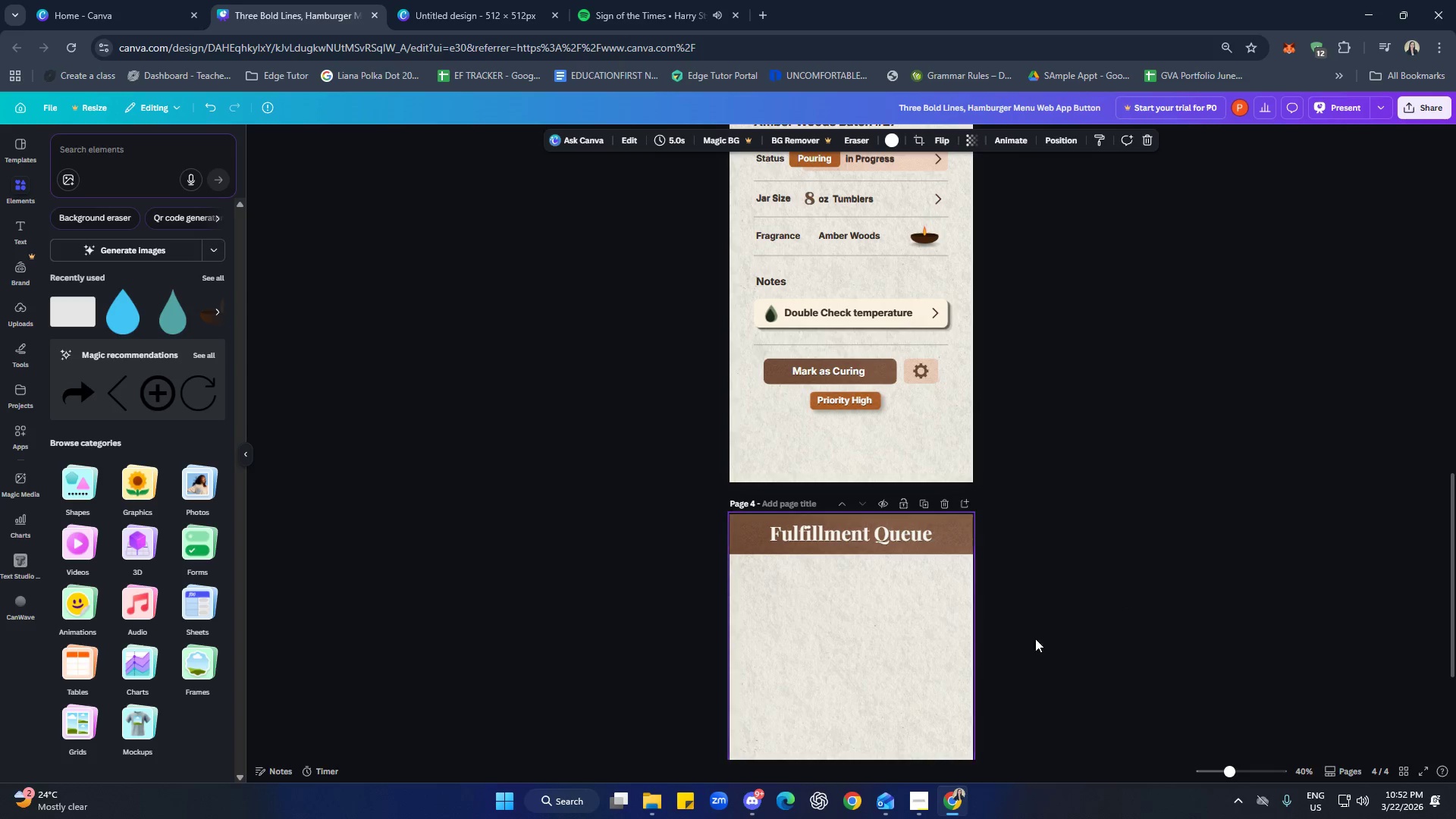 
hold_key(key=ControlLeft, duration=1.5)
scroll: coordinate [1071, 643], scroll_direction: up, amount: 5.0
 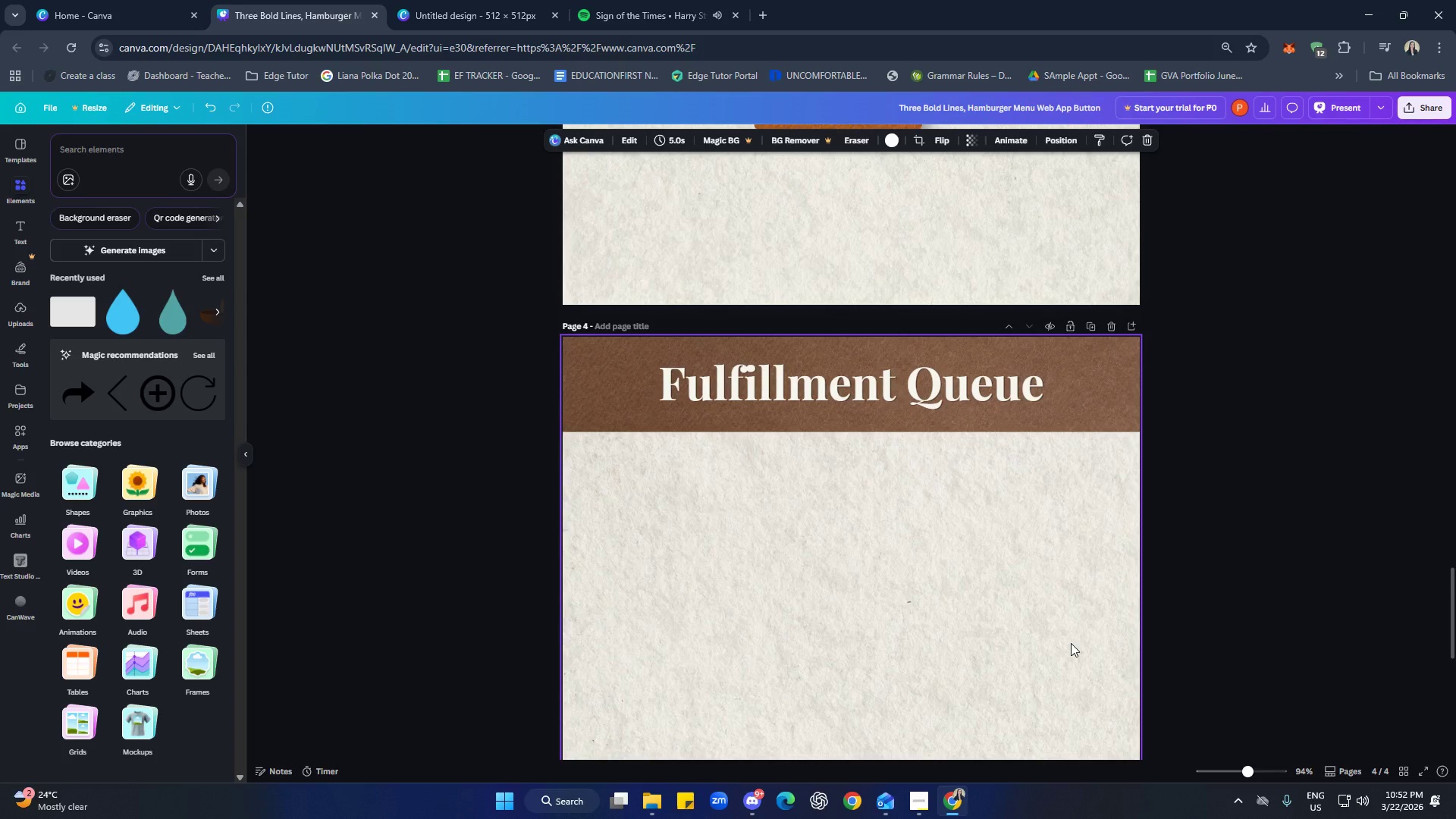 
key(Control+ControlLeft)
 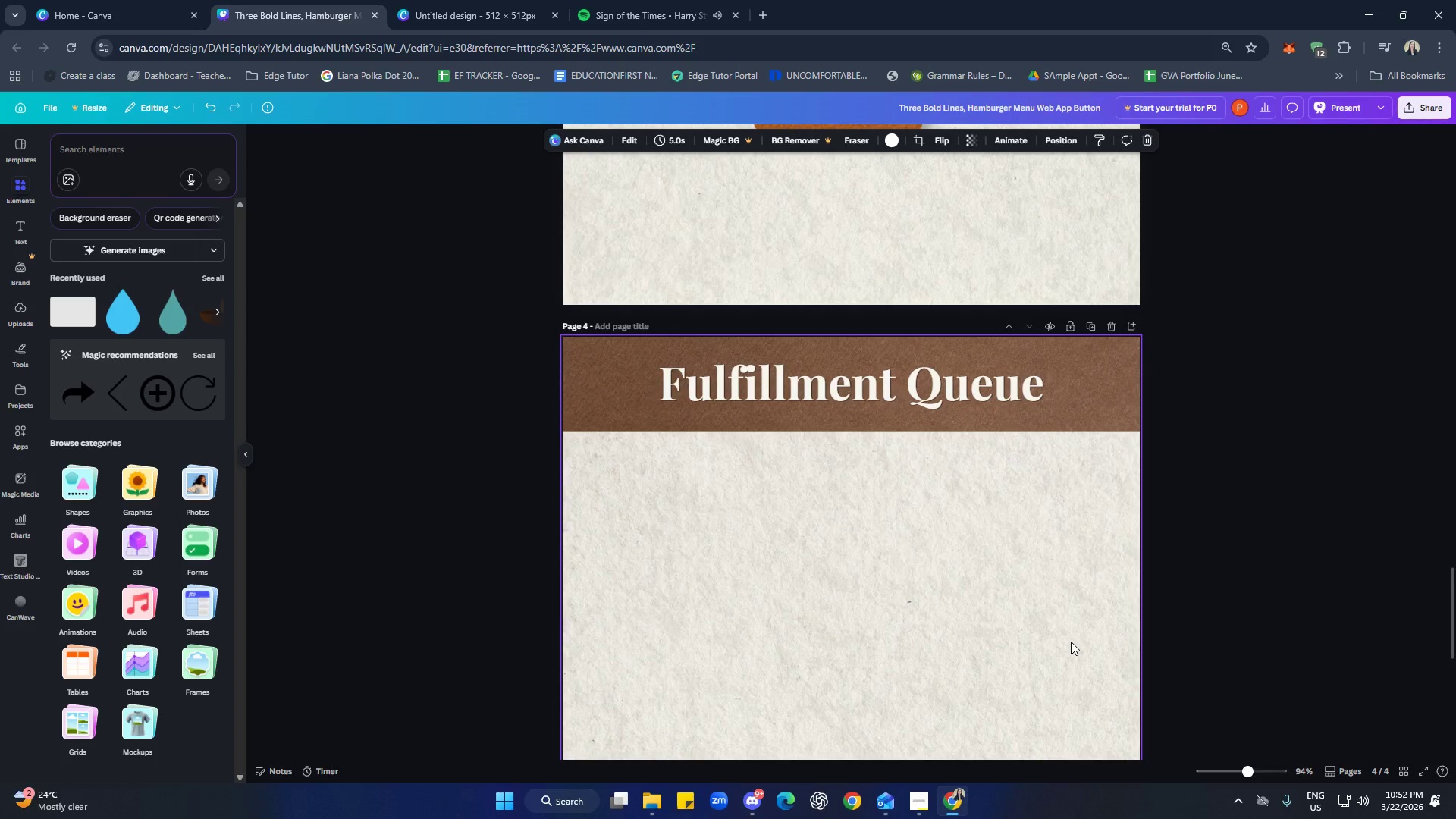 
key(Control+ControlLeft)
 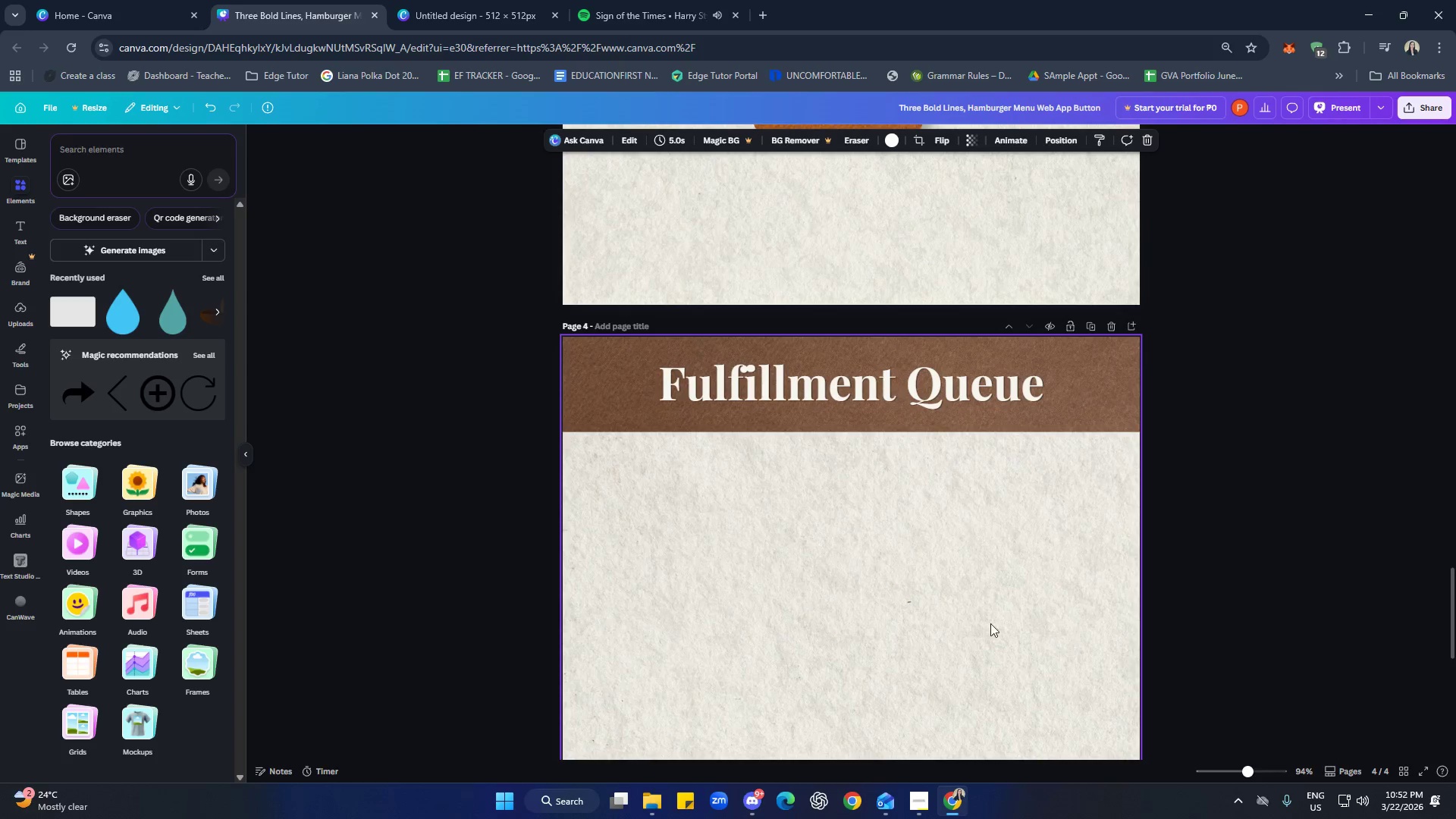 
left_click([961, 616])
 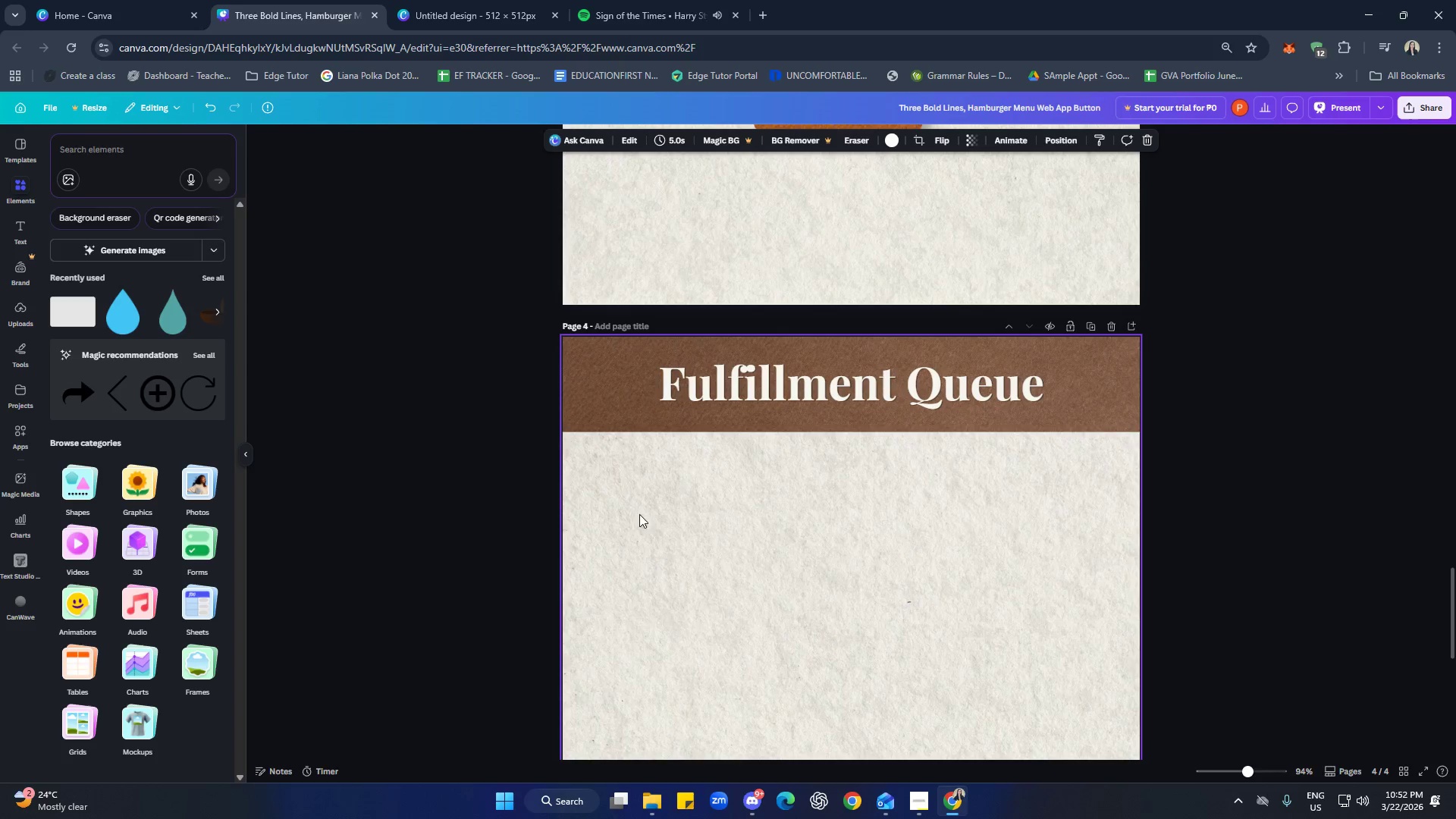 
scroll: coordinate [797, 624], scroll_direction: up, amount: 13.0
 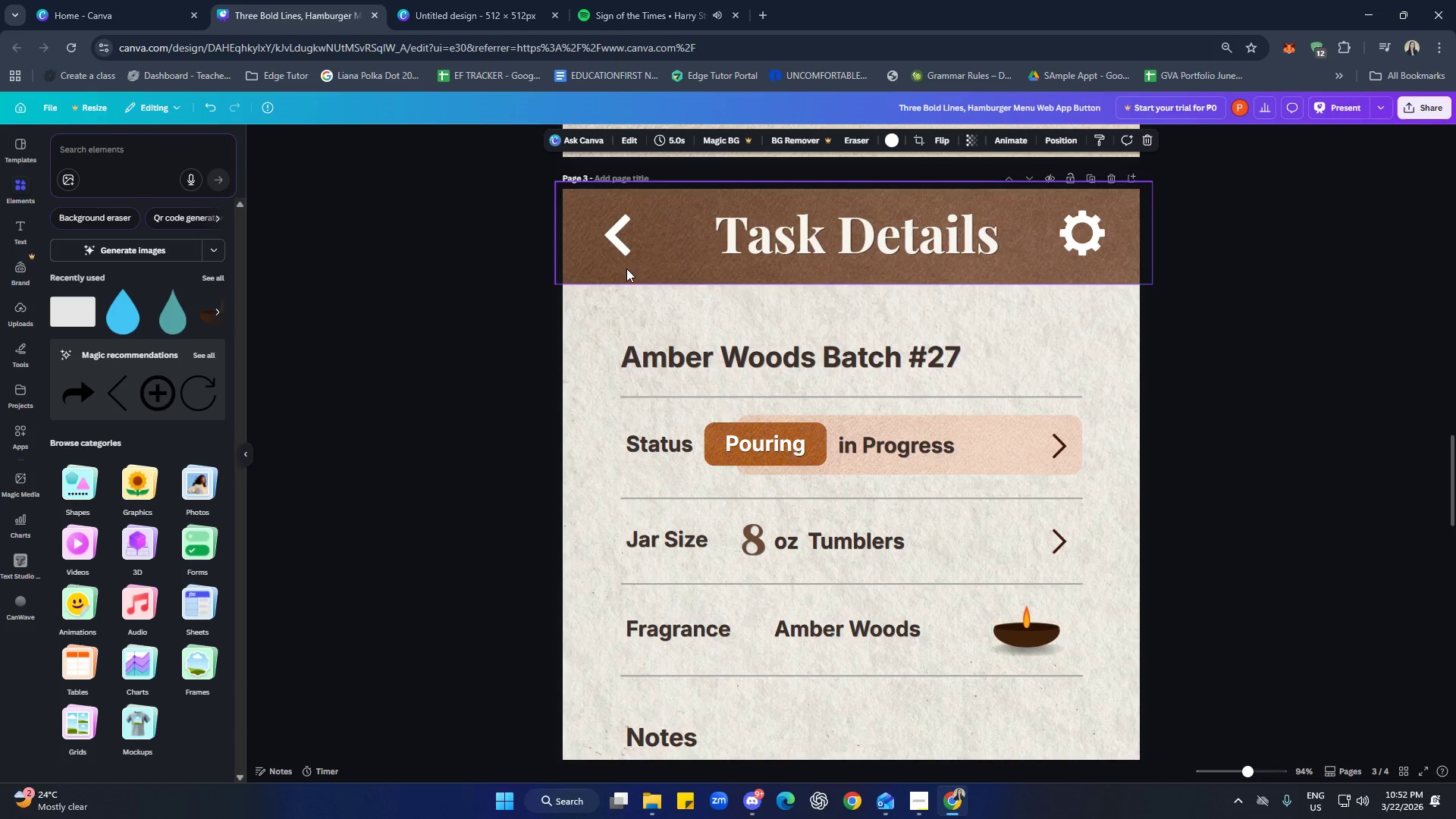 
left_click([623, 249])
 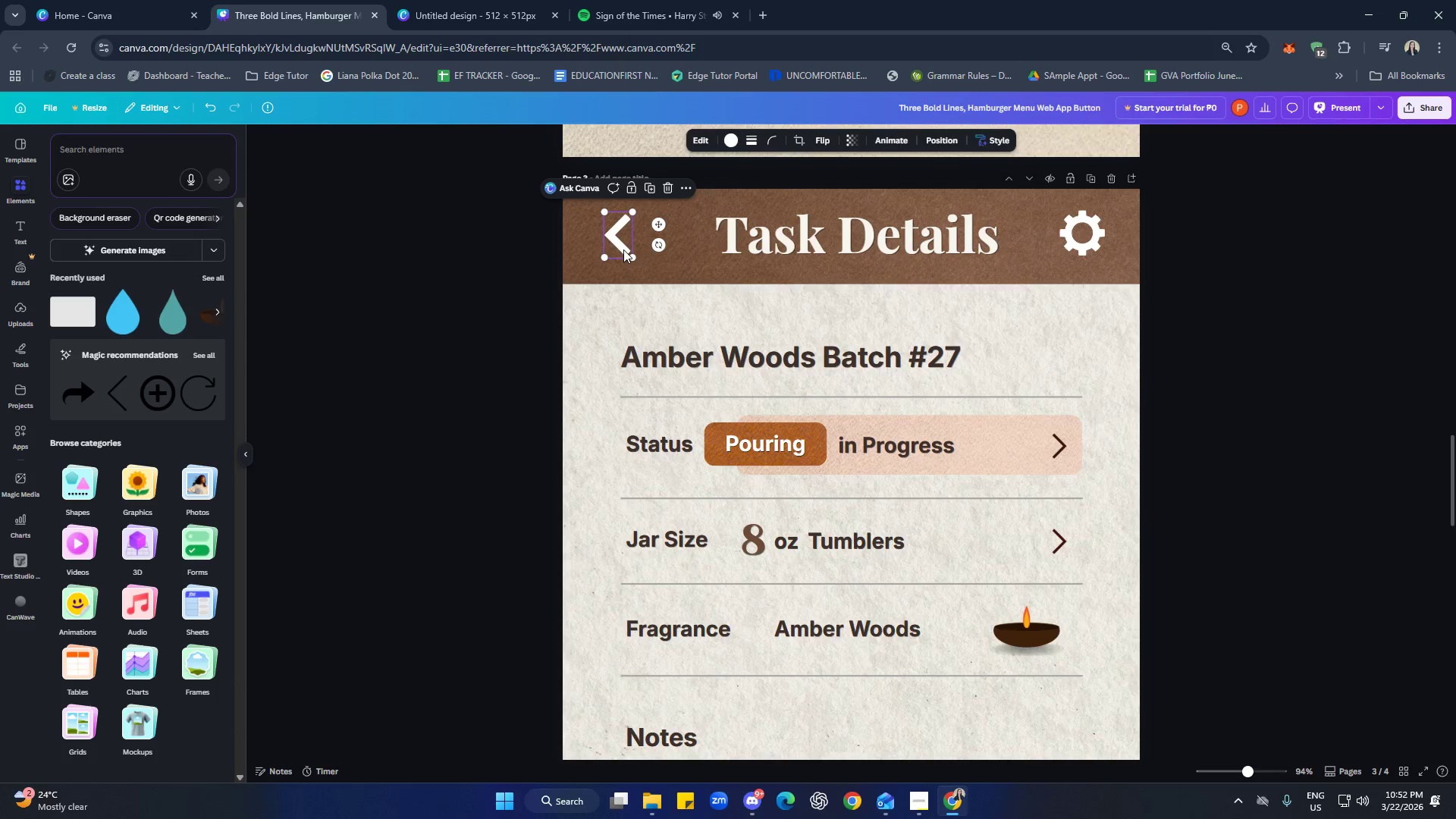 
key(Control+C)
 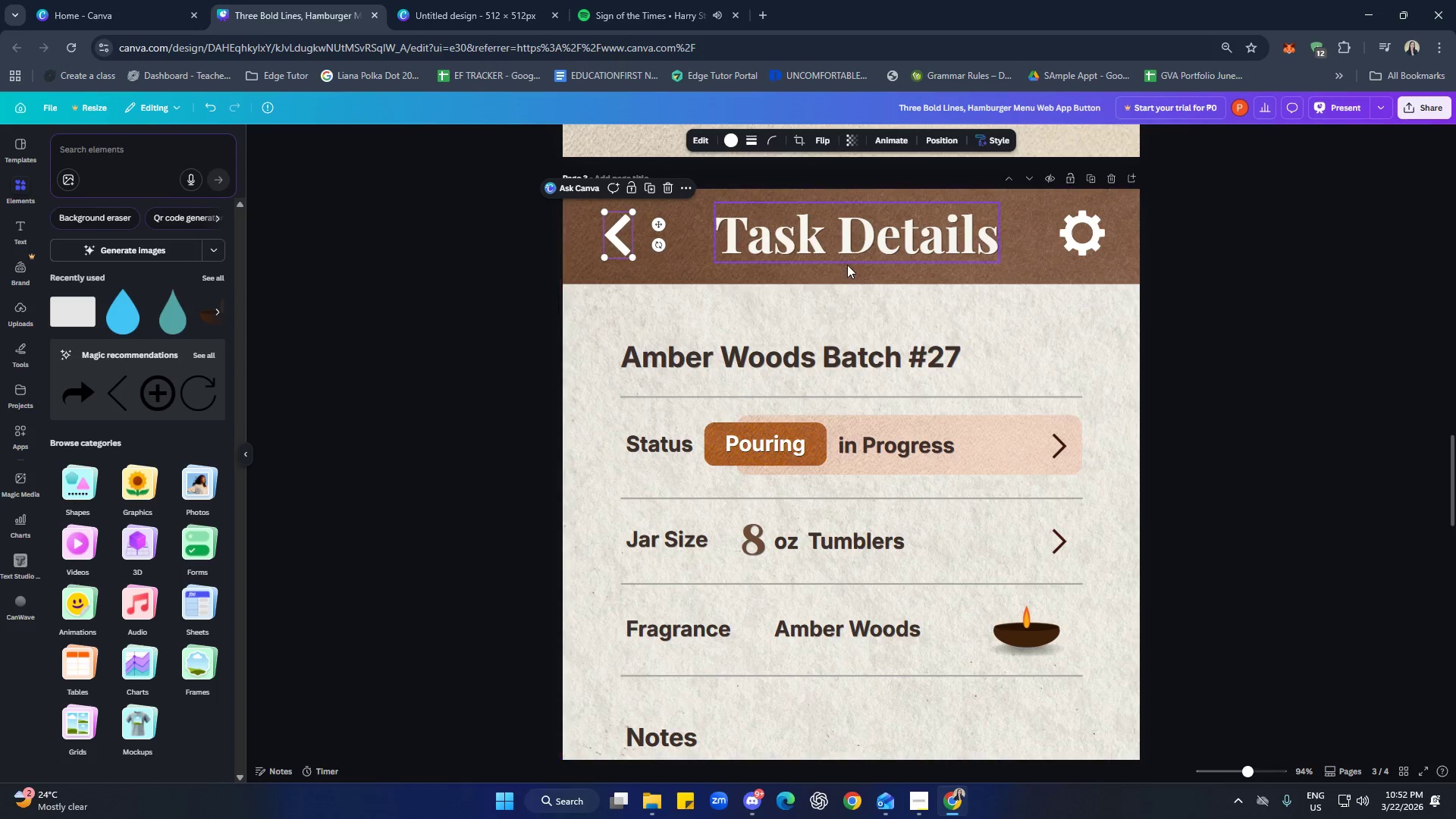 
left_click([852, 253])
 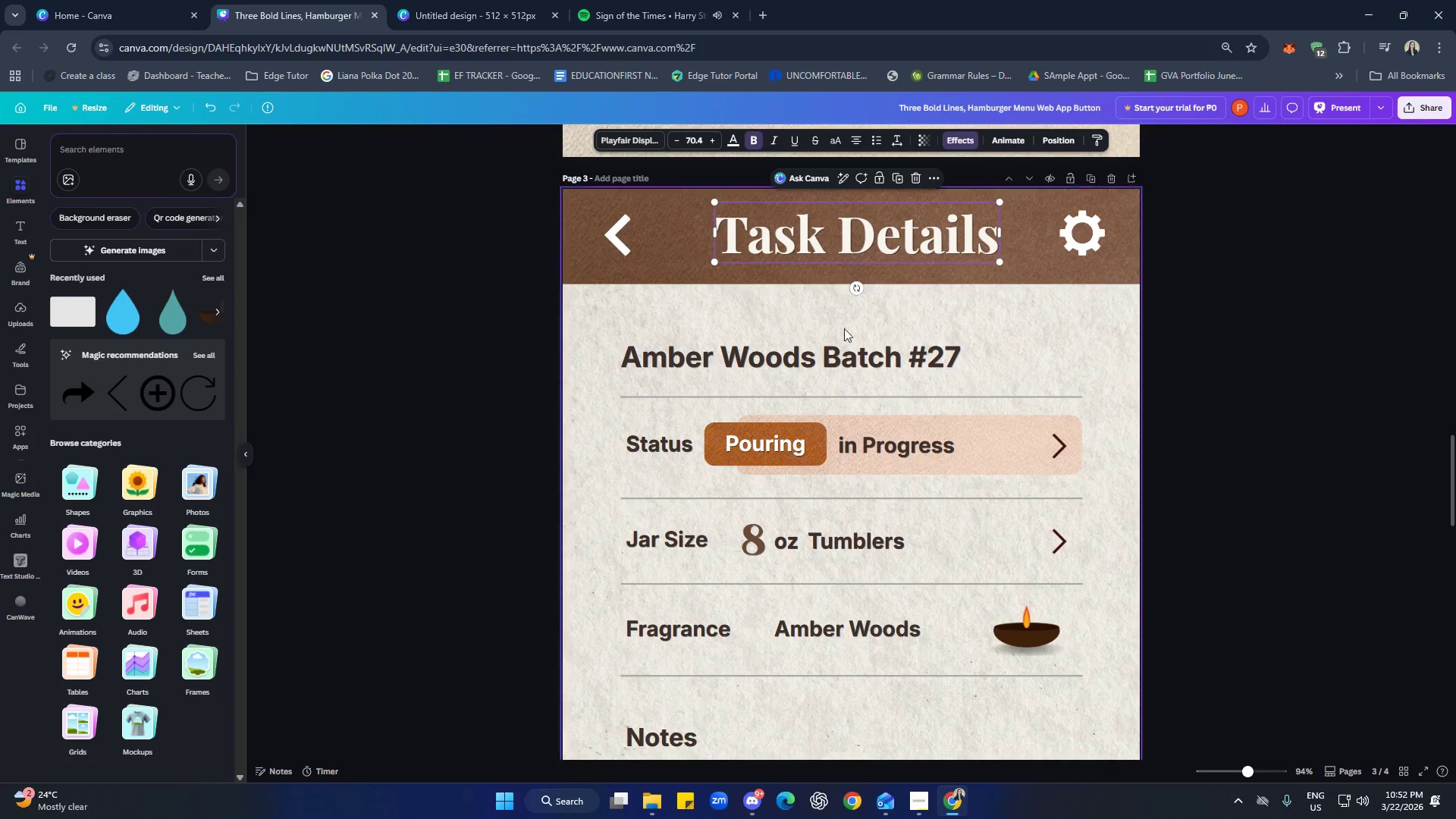 
scroll: coordinate [858, 430], scroll_direction: down, amount: 9.0
 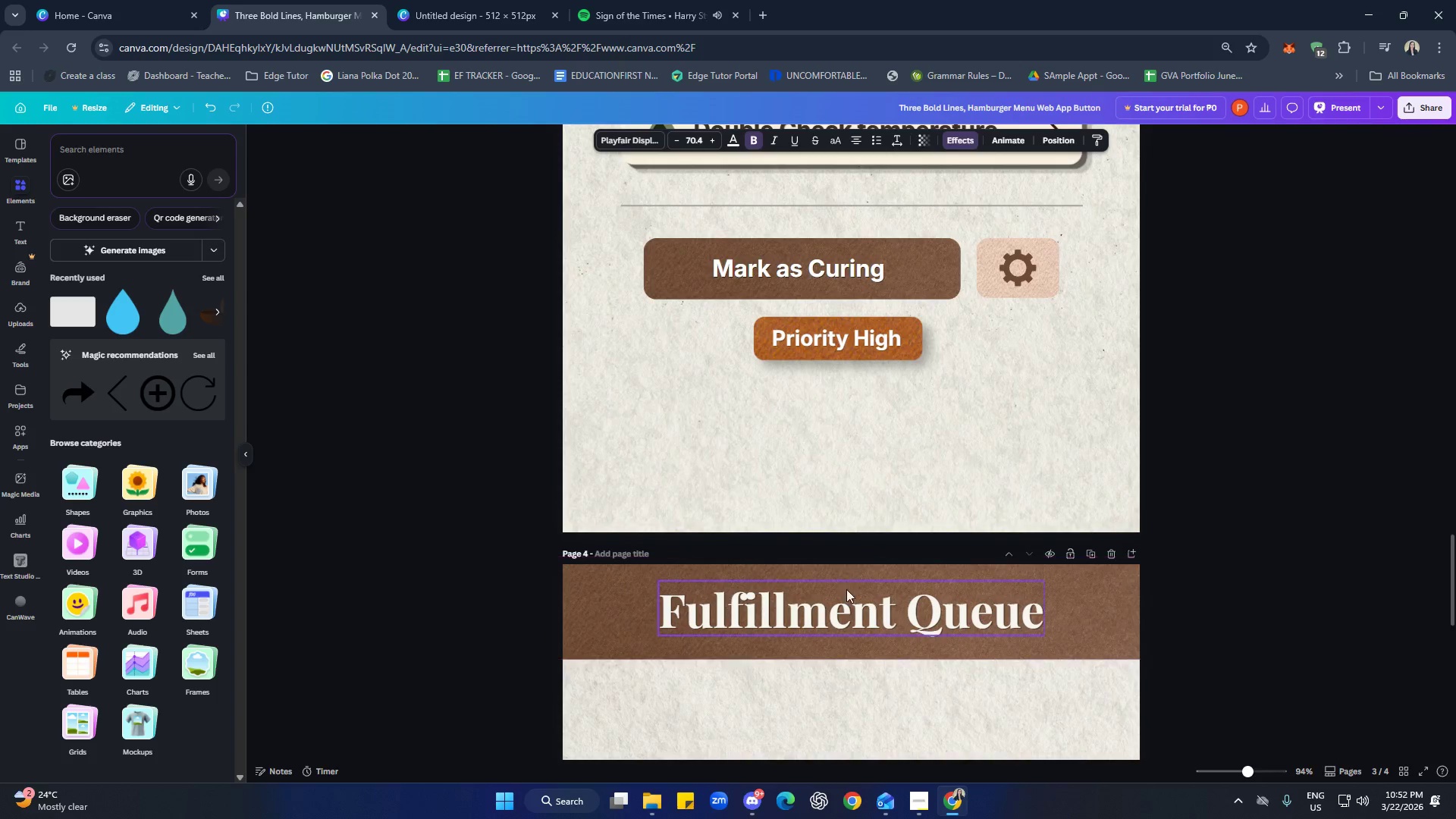 
left_click([845, 603])
 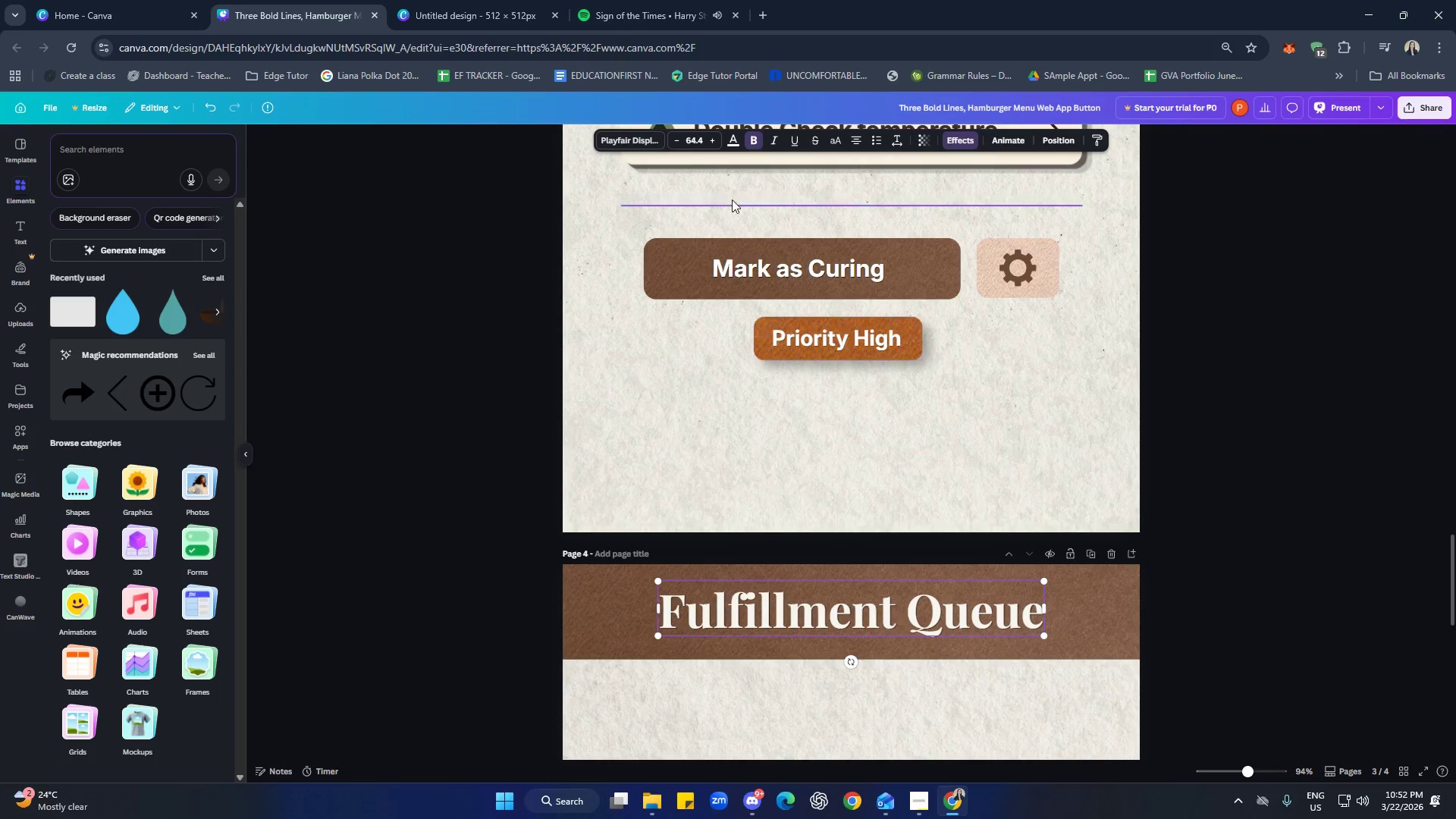 
left_click([697, 138])
 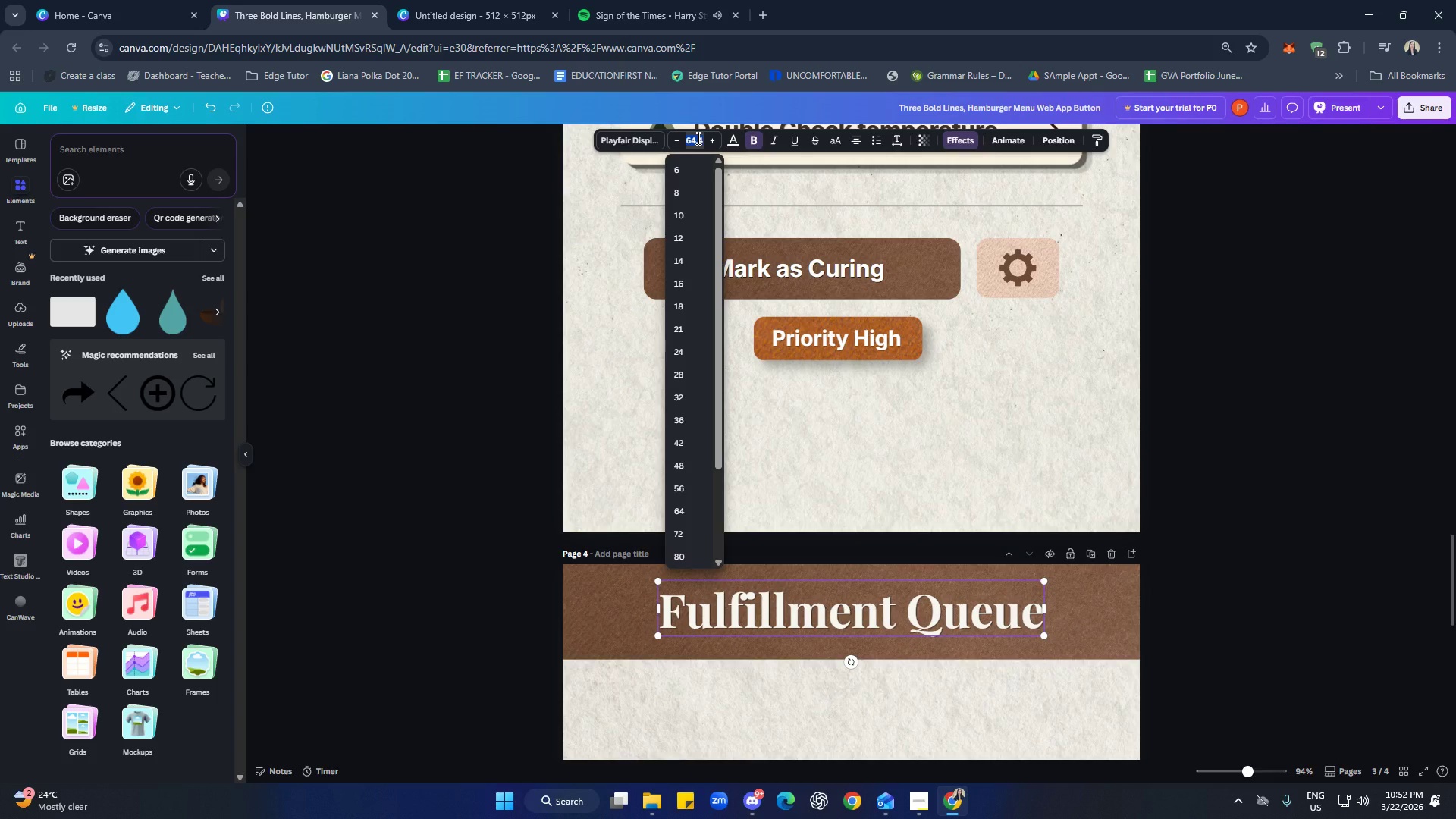 
type(63)
 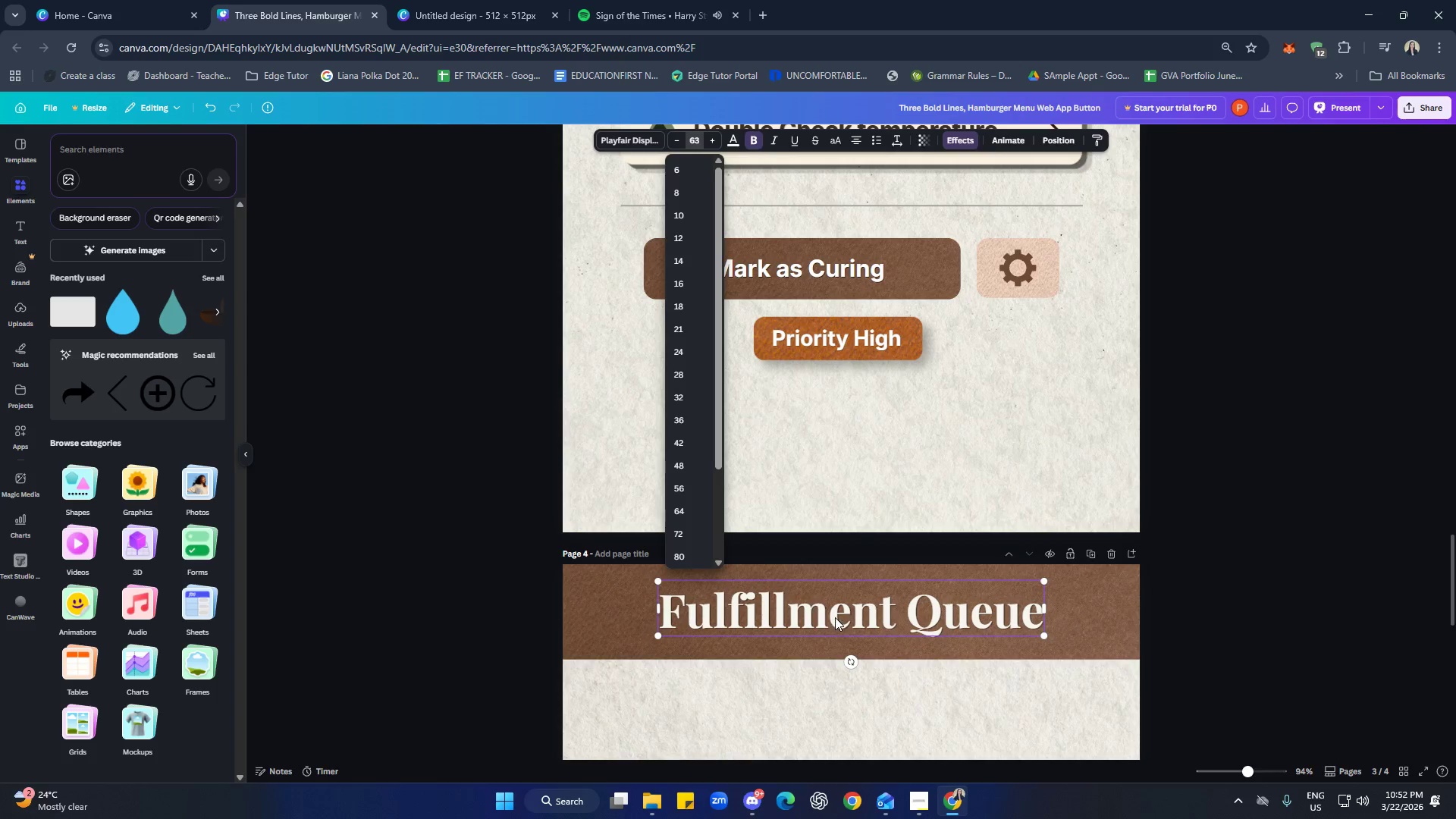 
double_click([834, 617])
 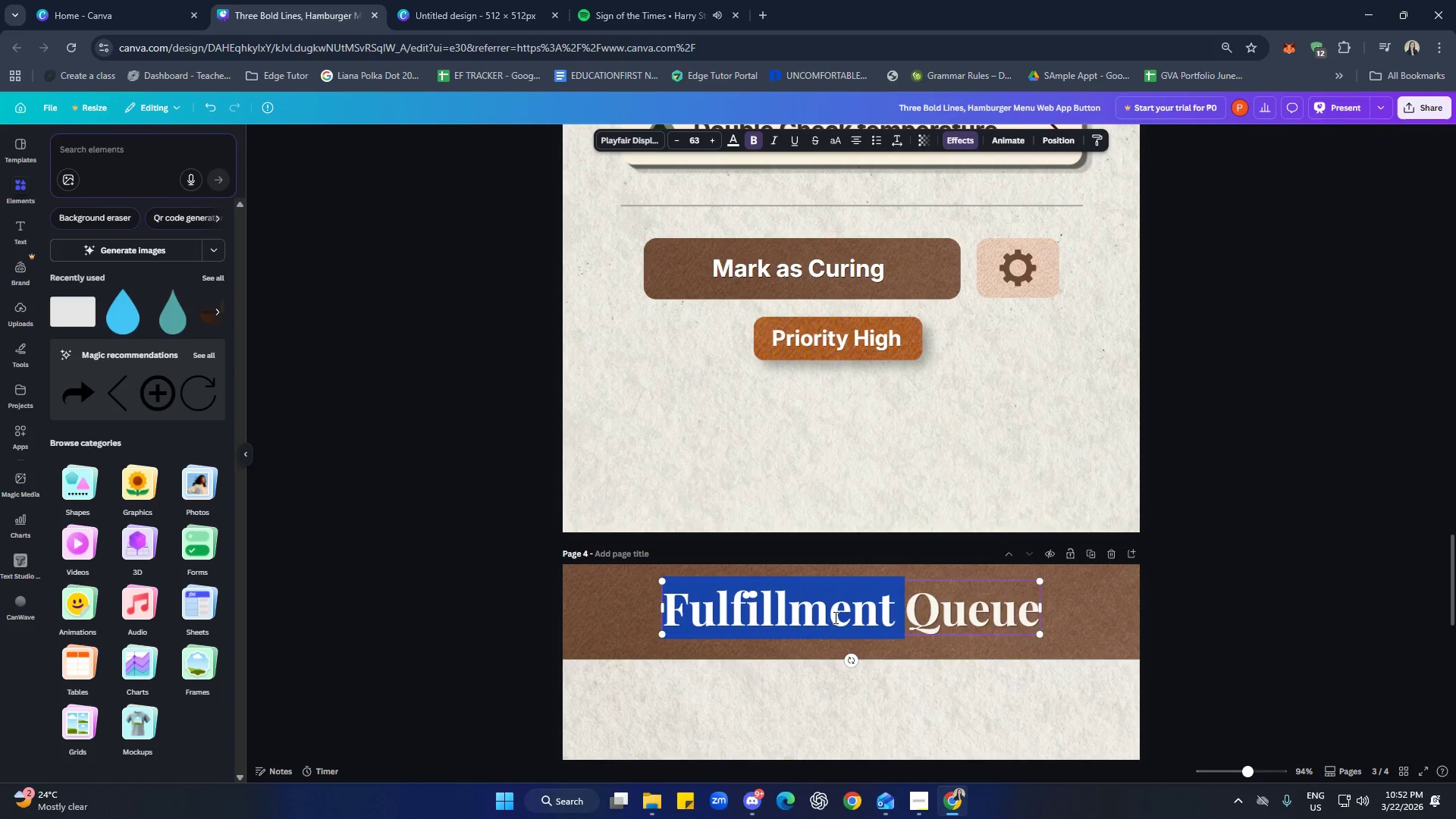 
triple_click([834, 617])
 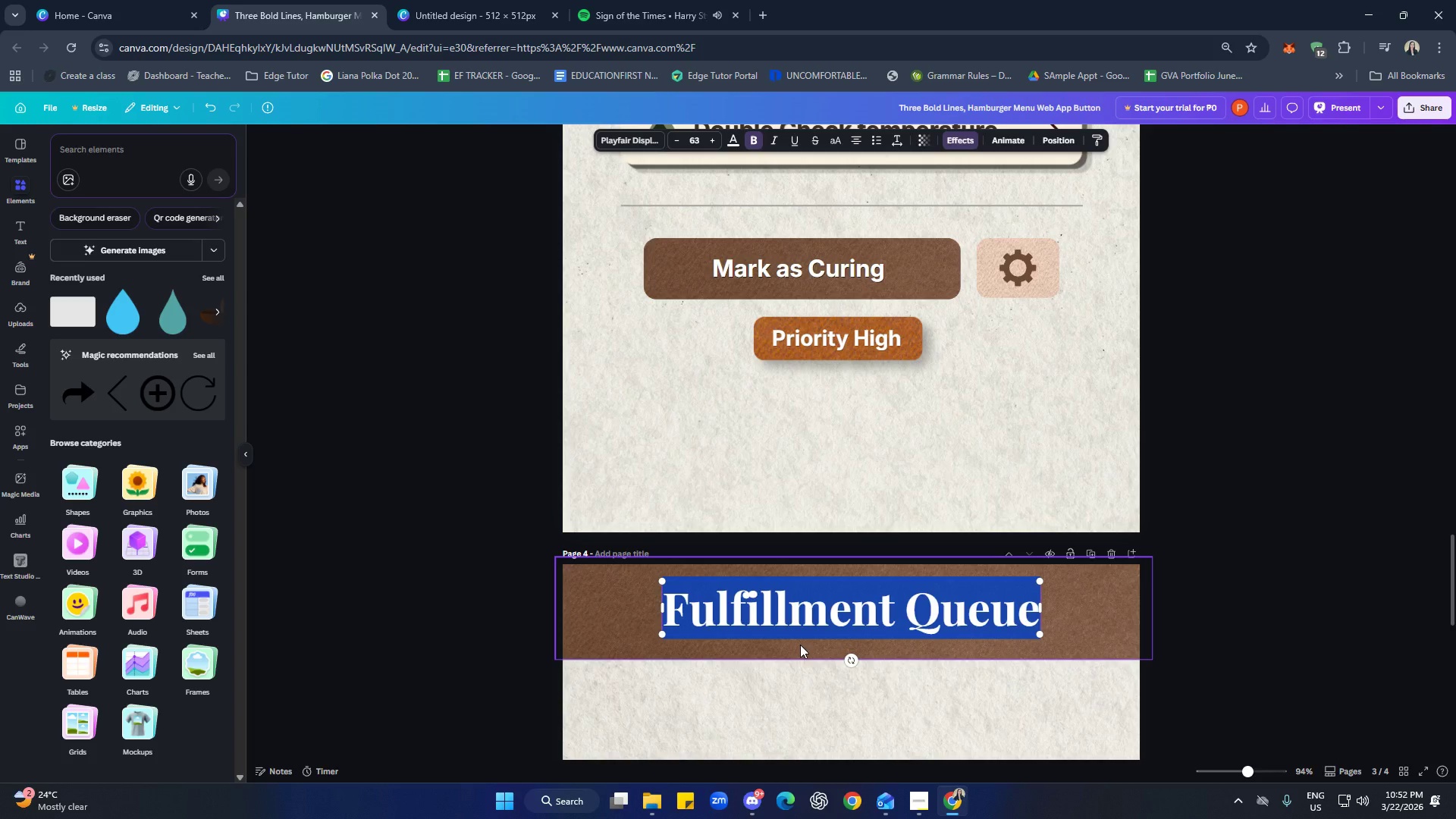 
type(63)
 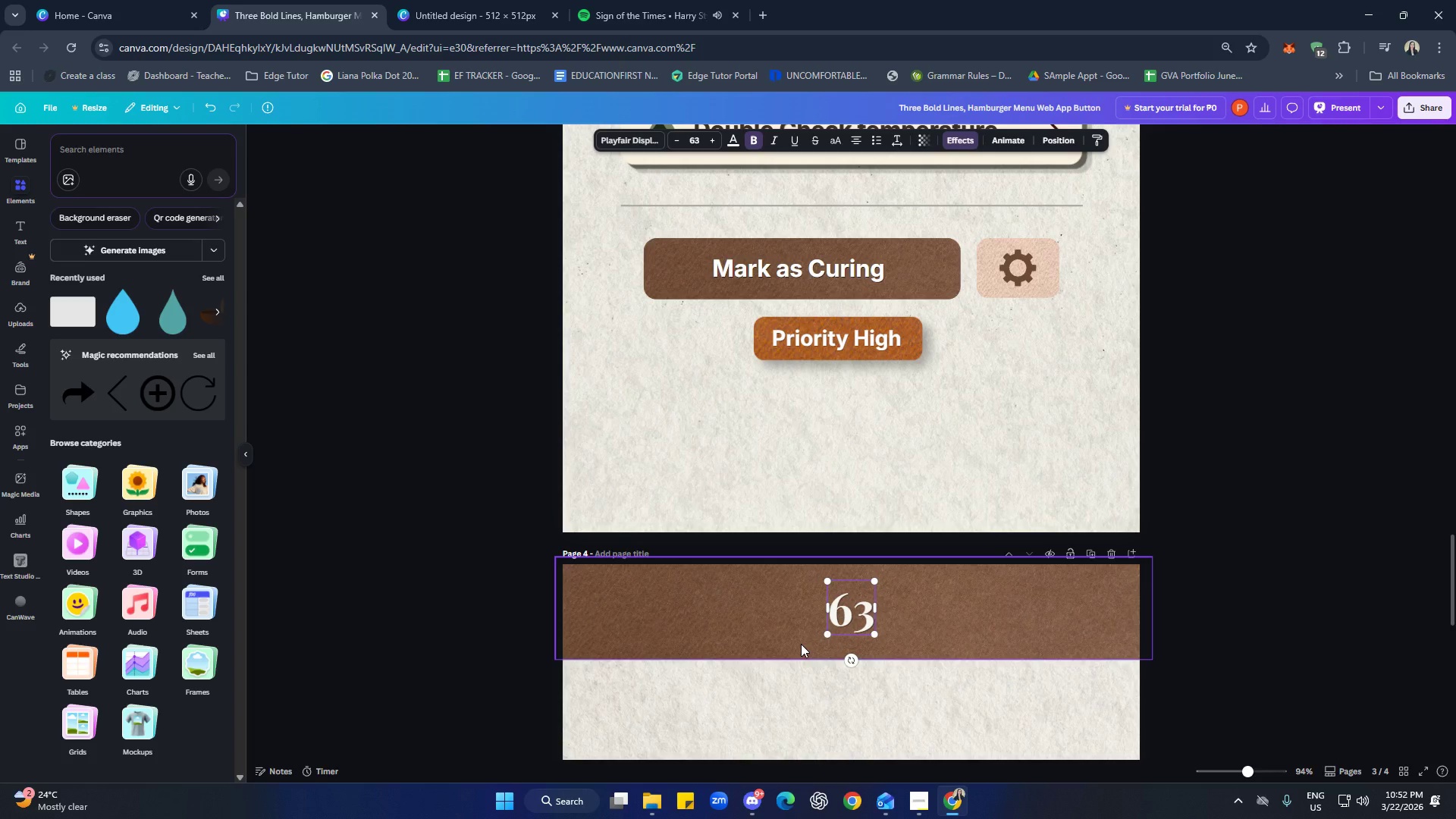 
key(Control+Z)
 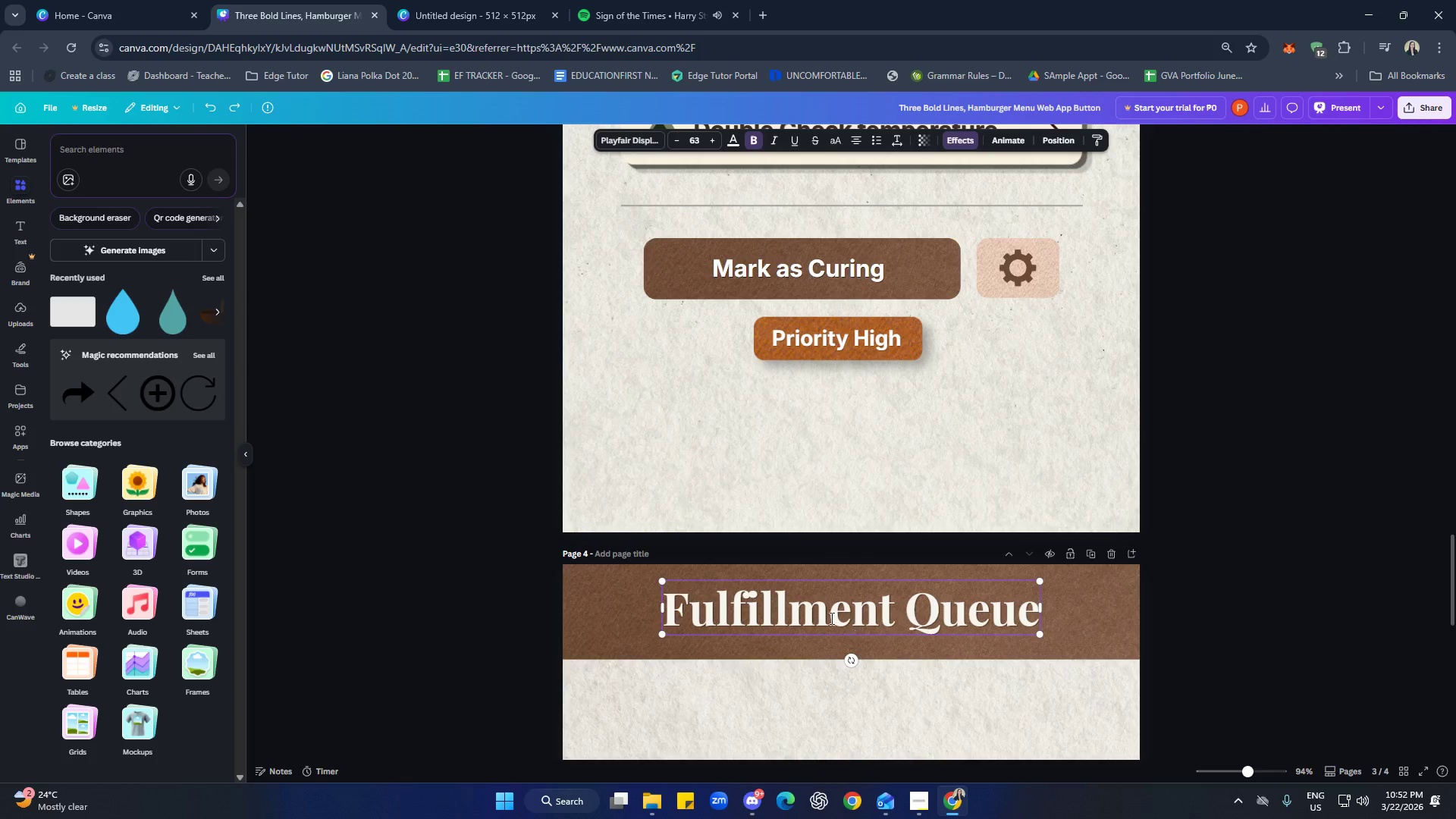 
left_click([828, 617])
 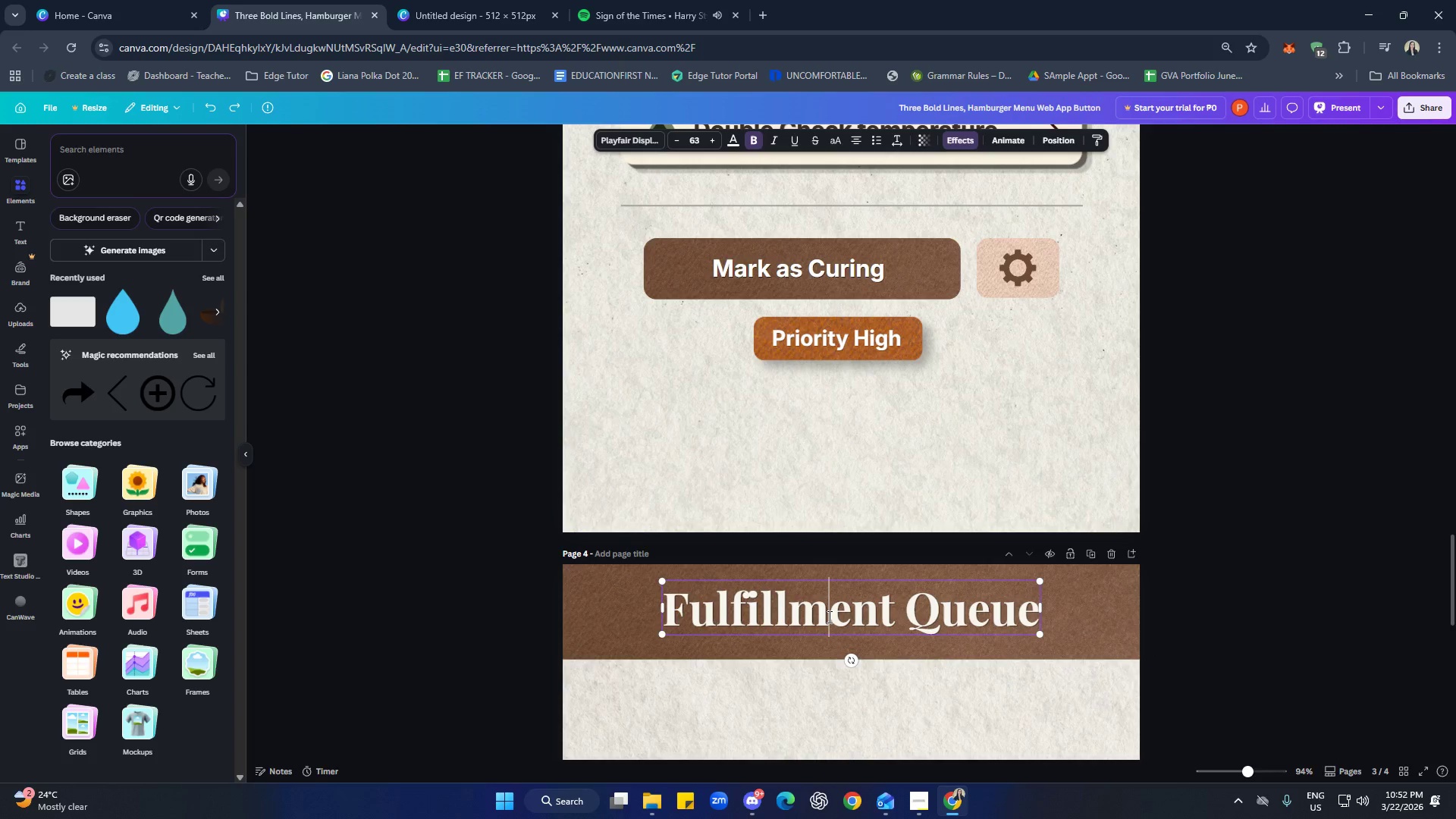 
key(Control+A)
 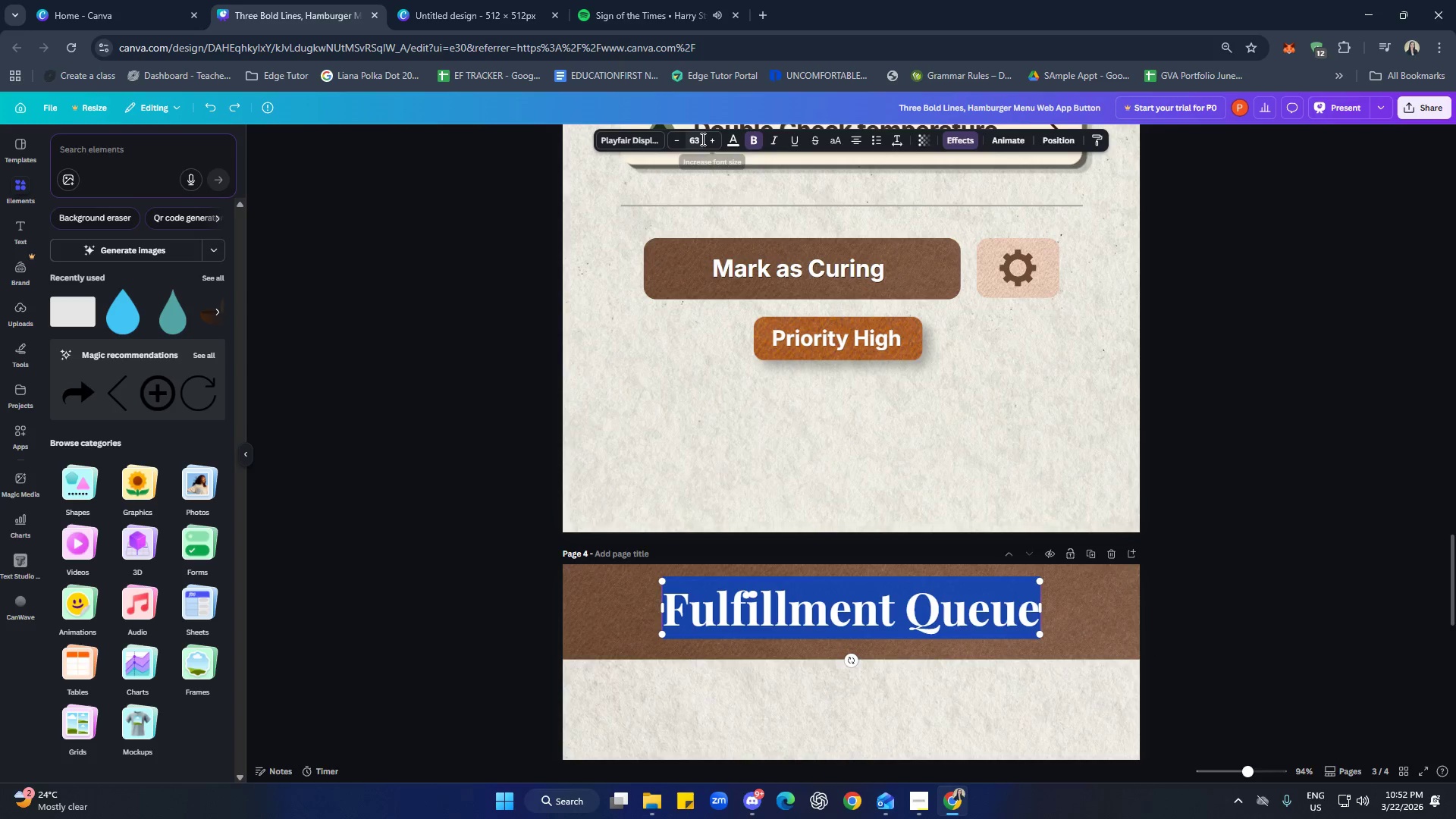 
left_click([955, 513])
 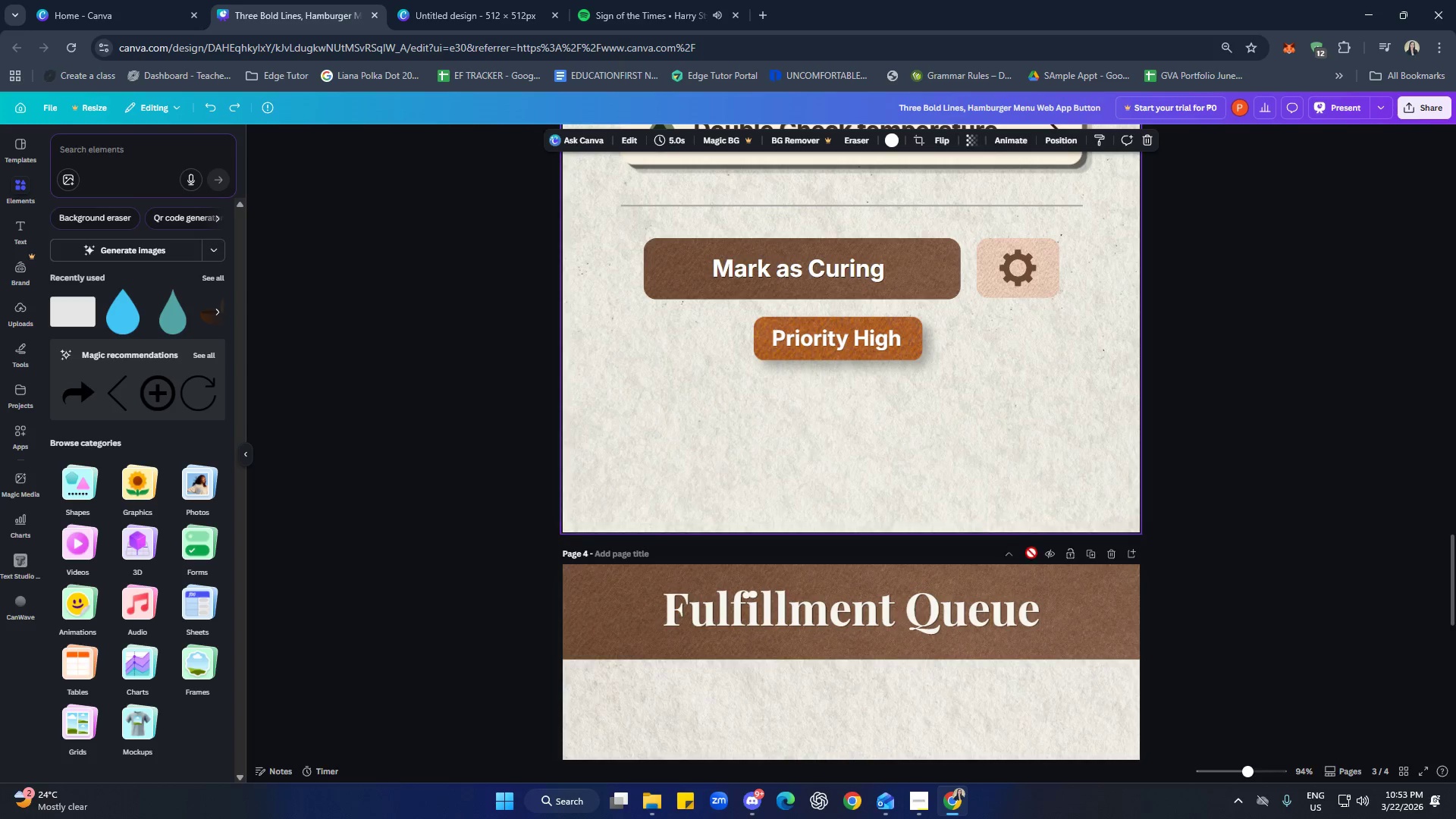 
scroll: coordinate [841, 581], scroll_direction: up, amount: 10.0
 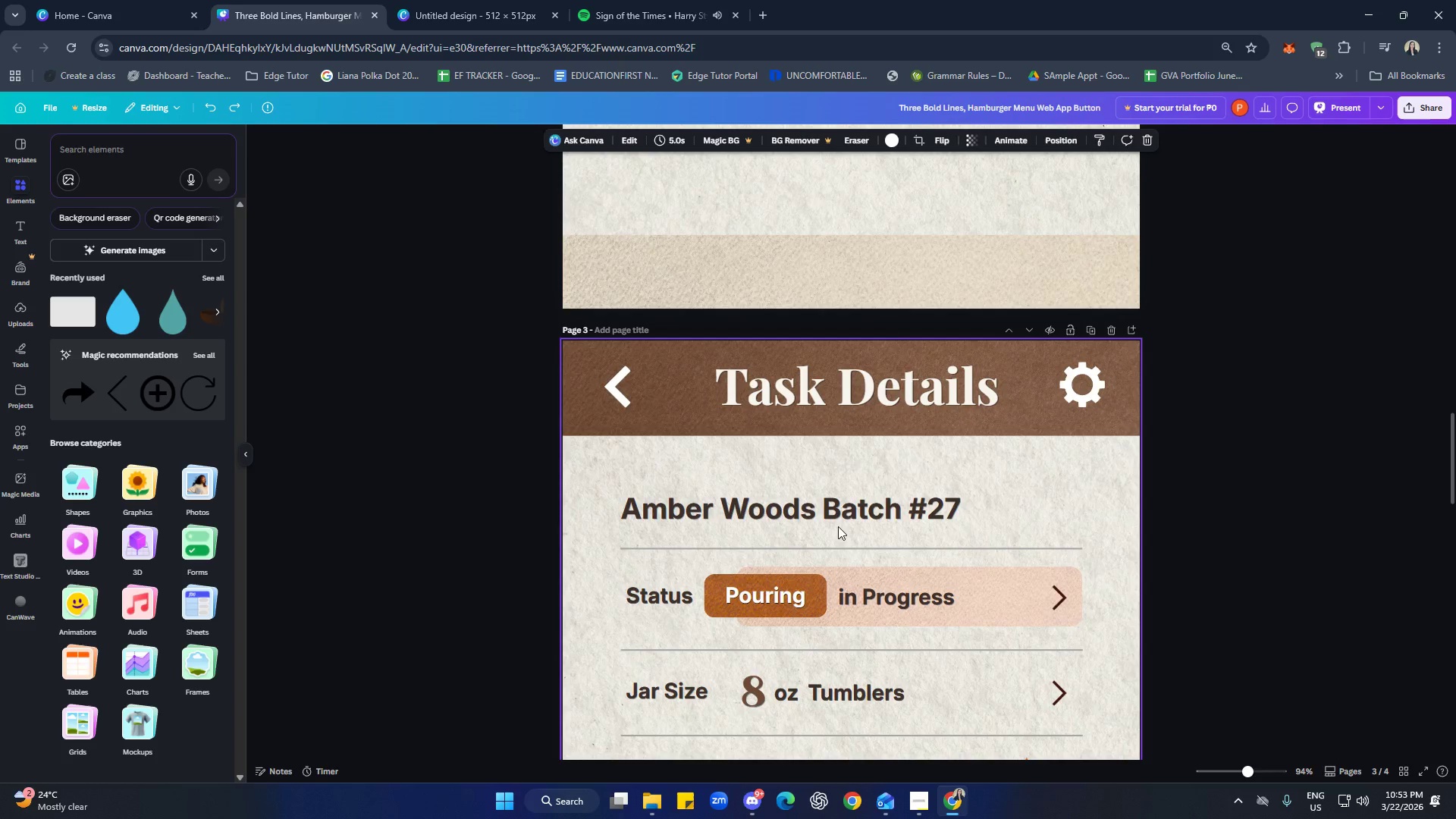 
left_click([858, 386])
 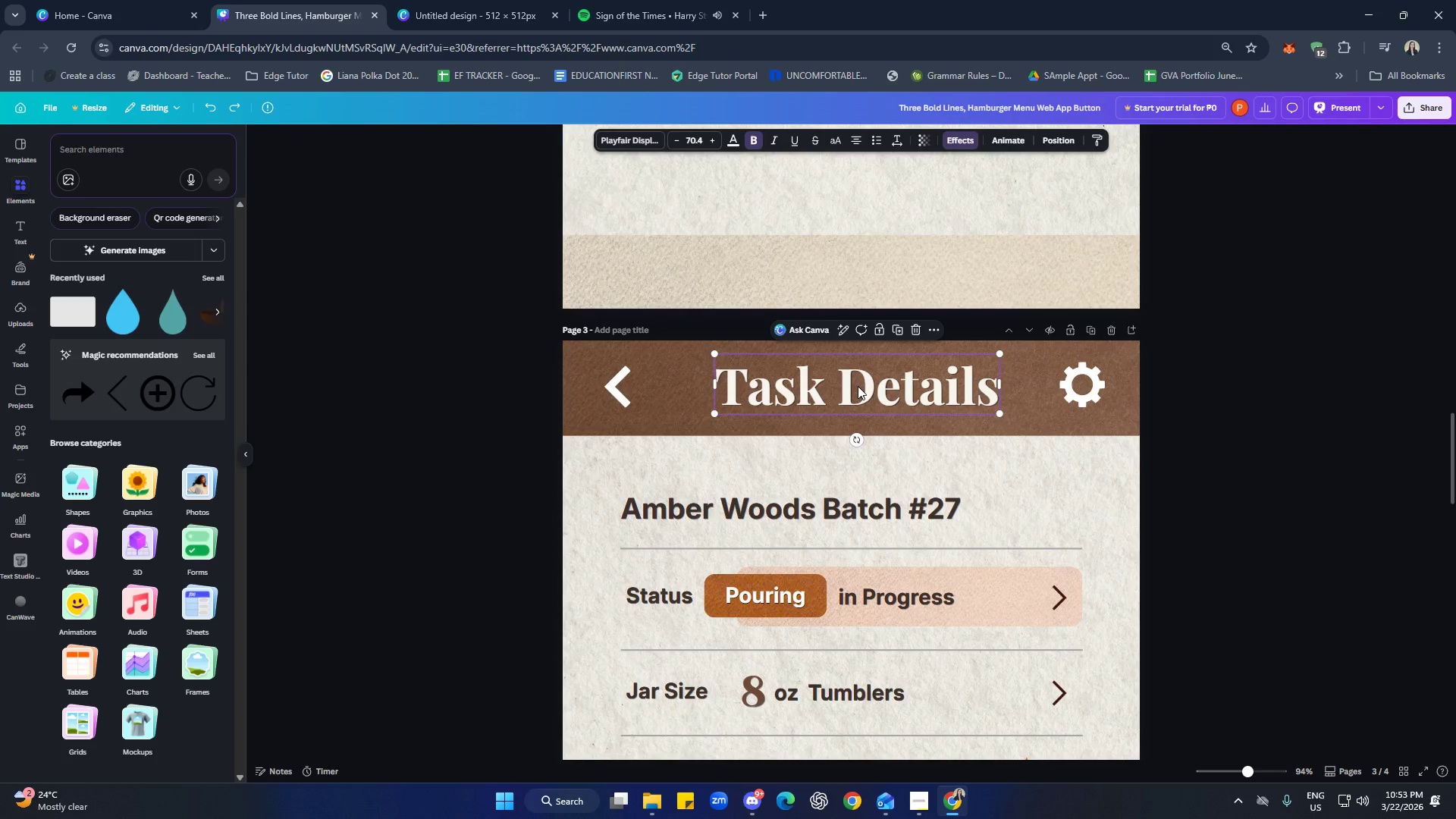 
key(Control+A)
 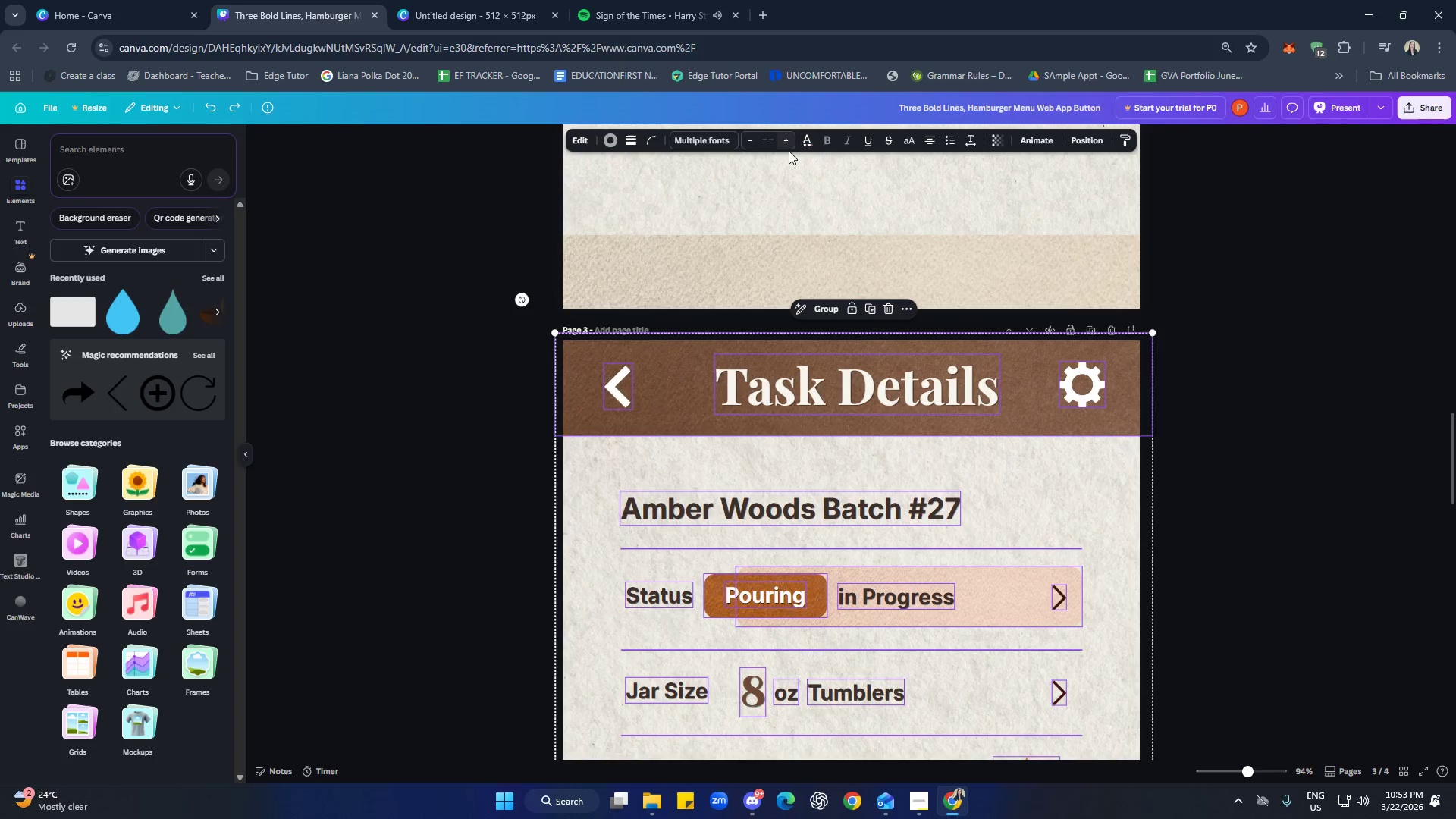 
left_click([774, 140])
 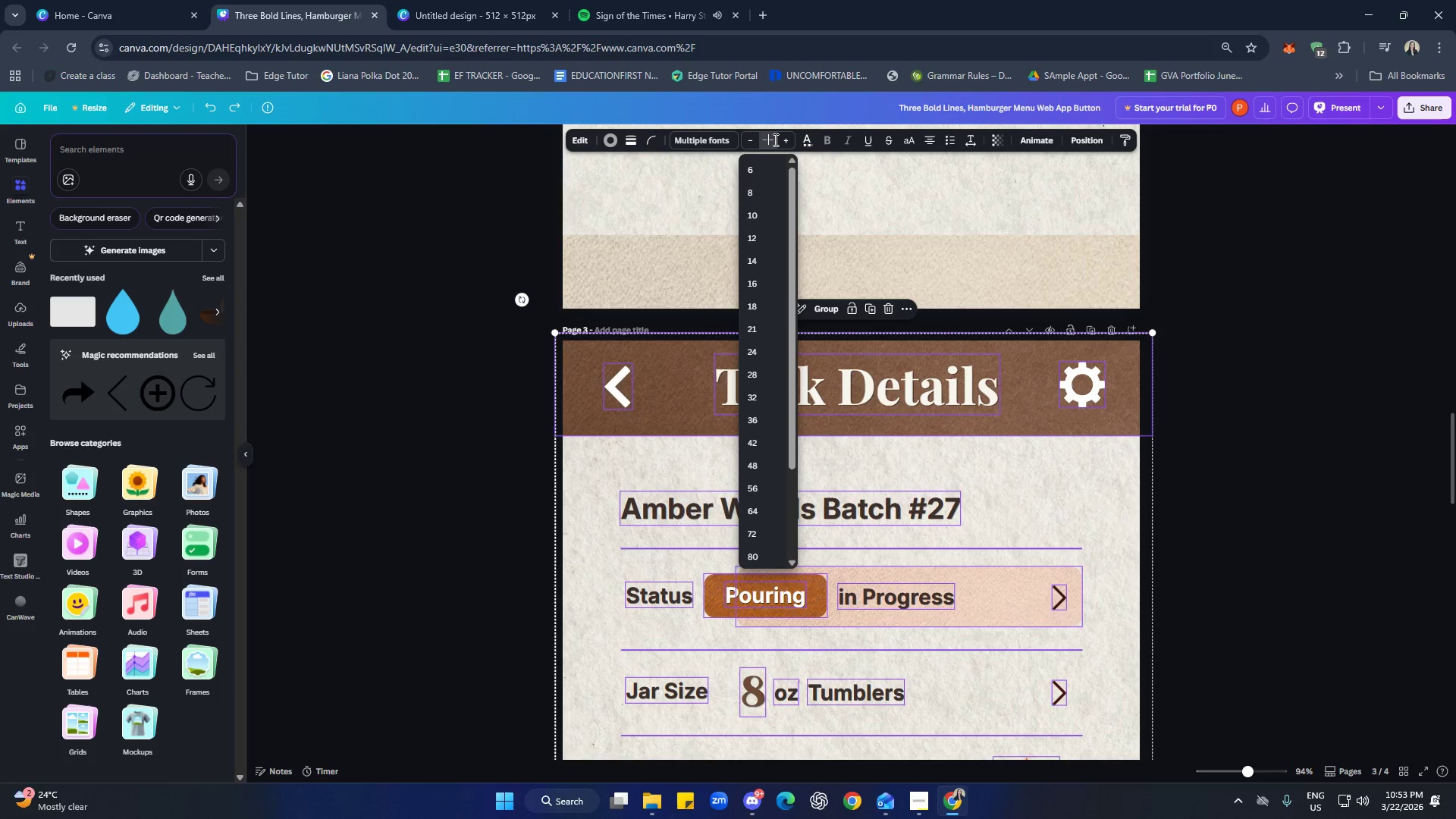 
type(63)
 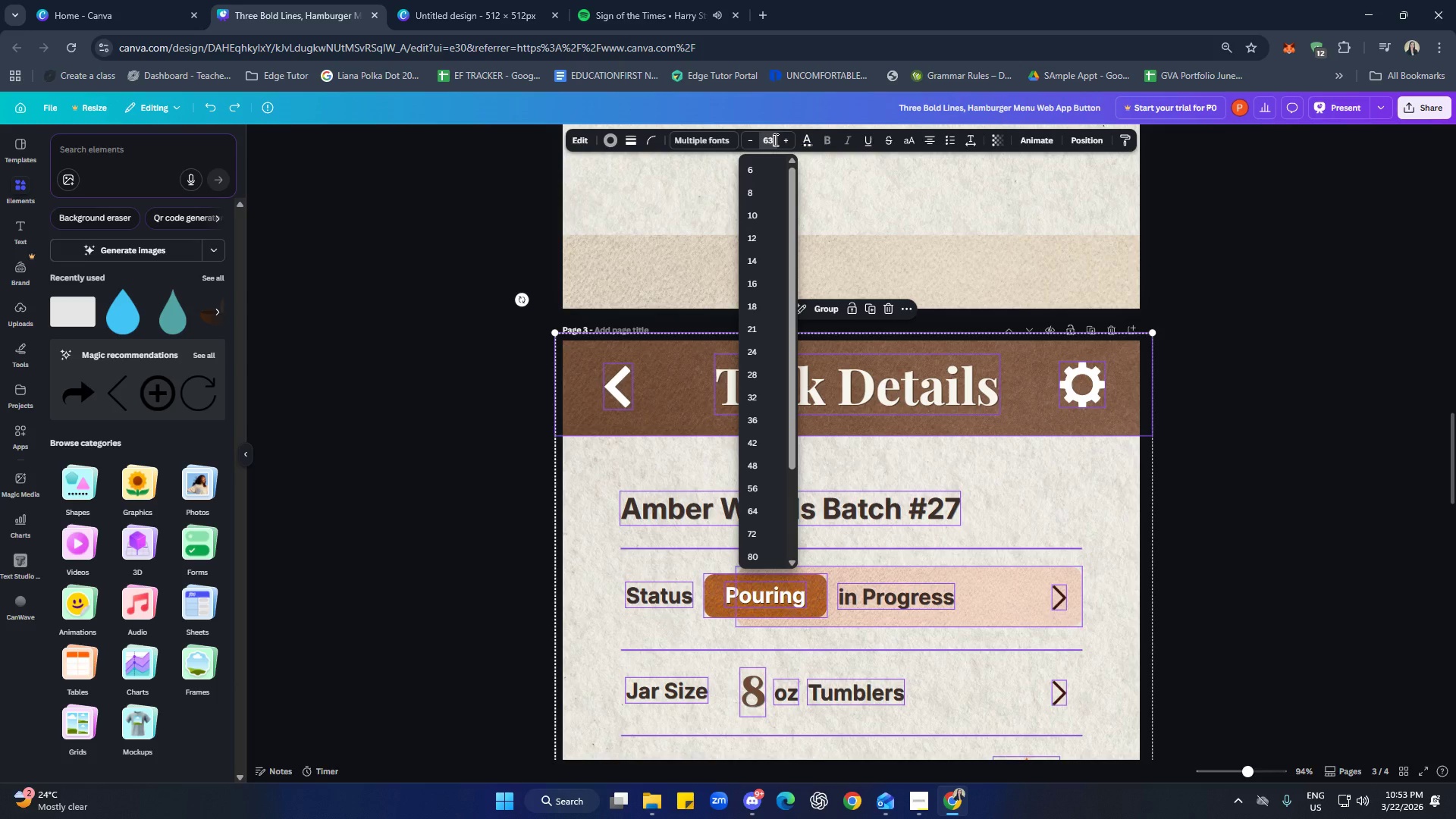 
key(Enter)
 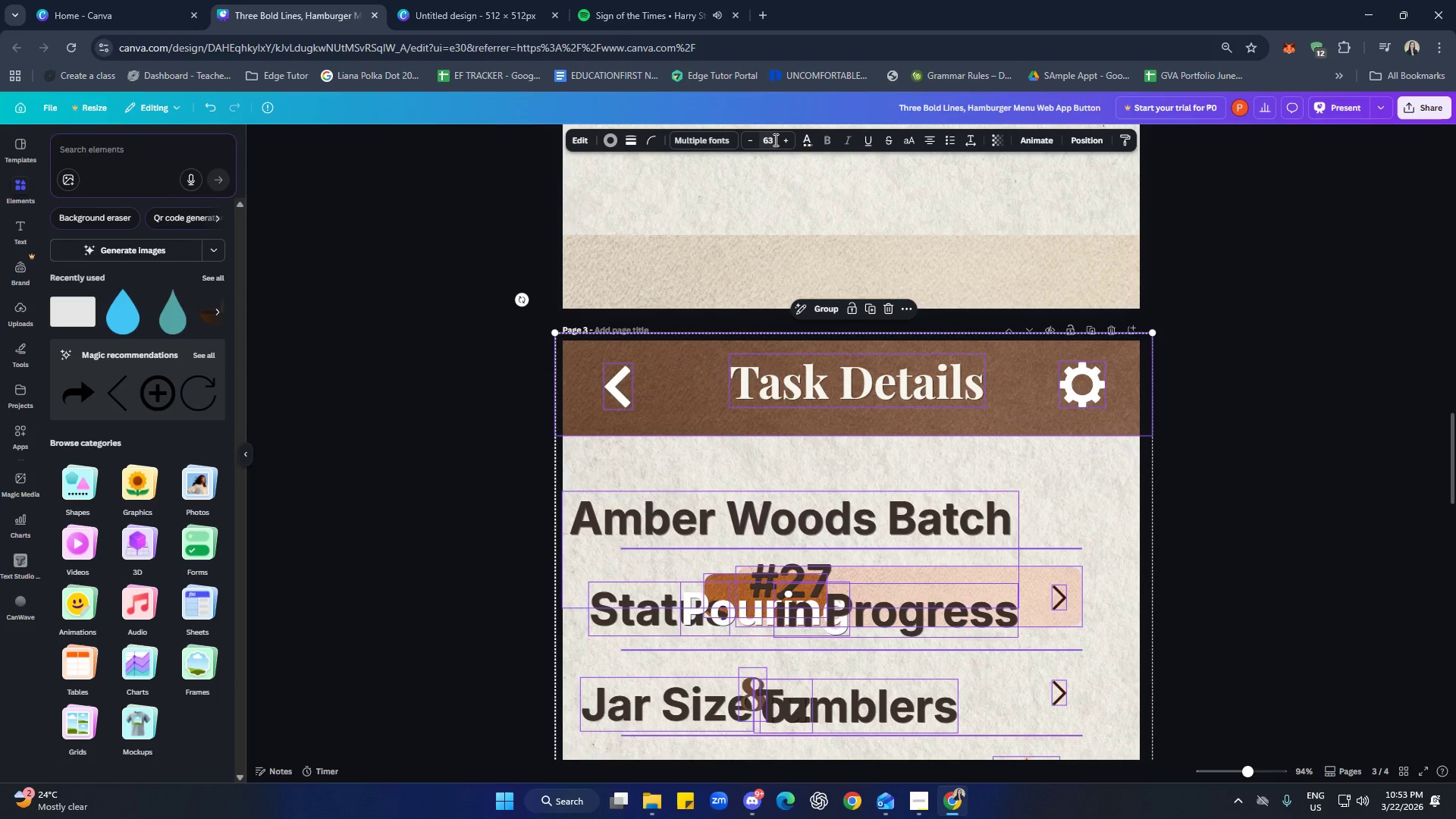 
key(Control+Z)
 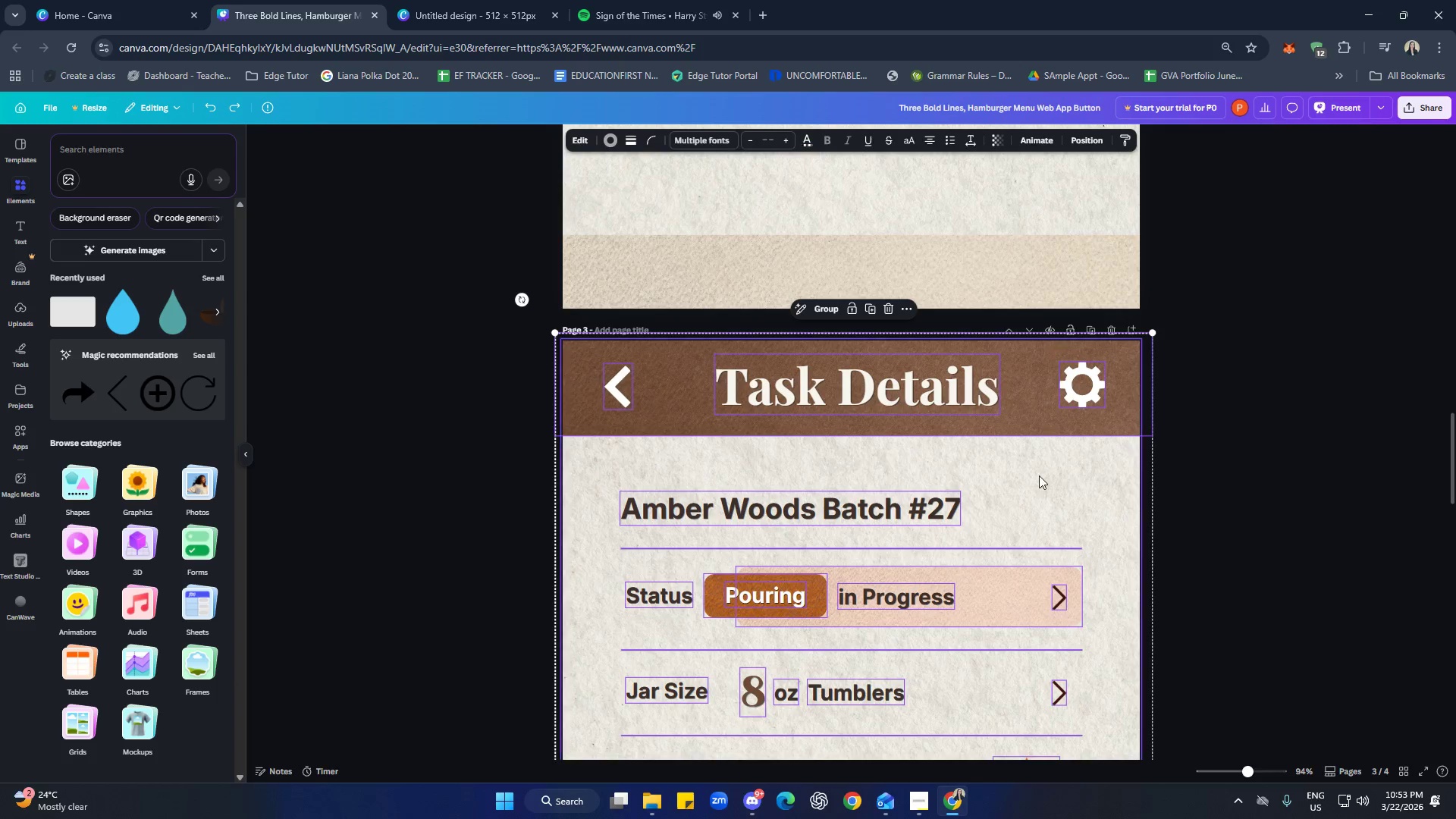 
double_click([940, 403])
 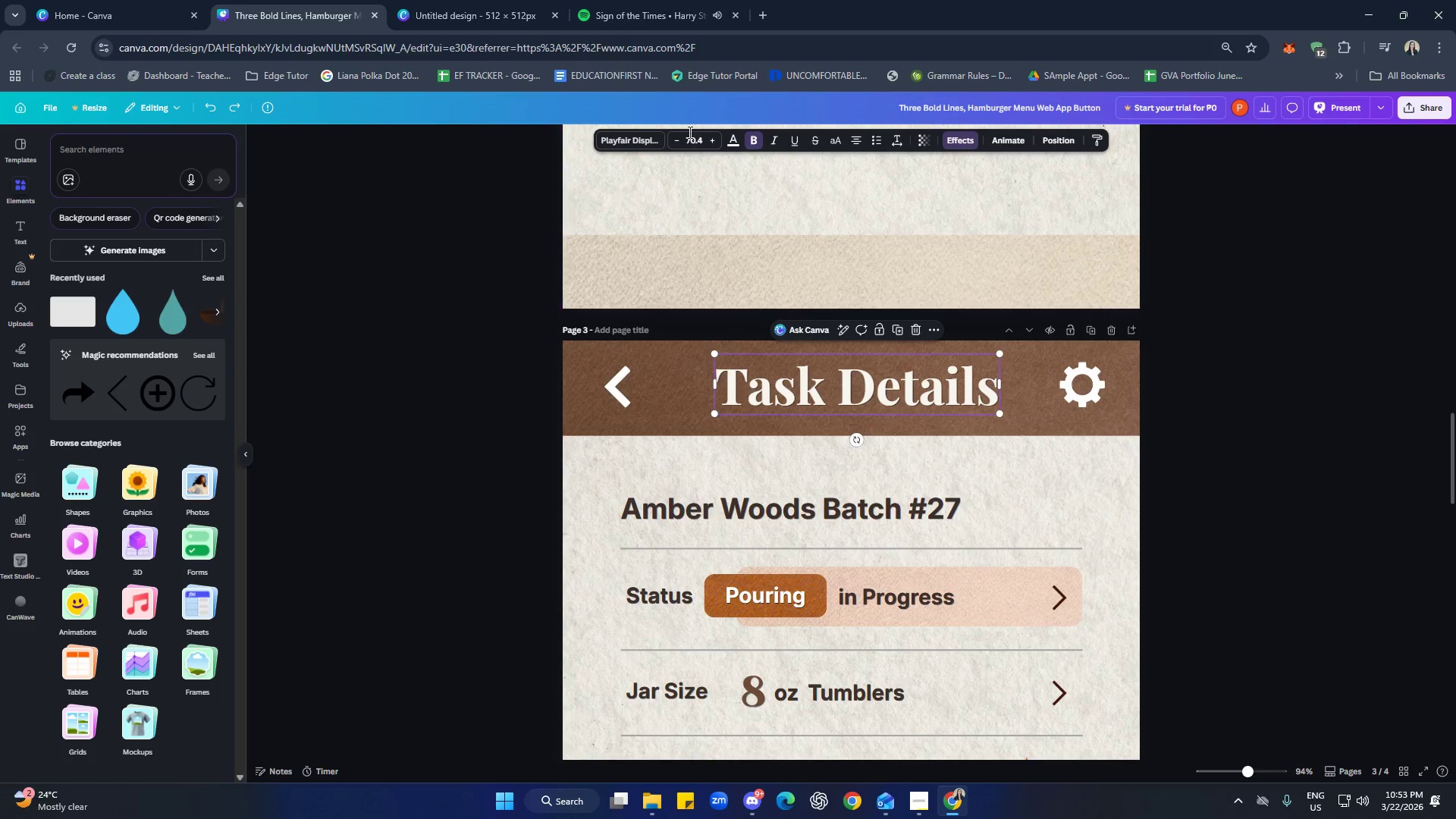 
left_click([692, 133])
 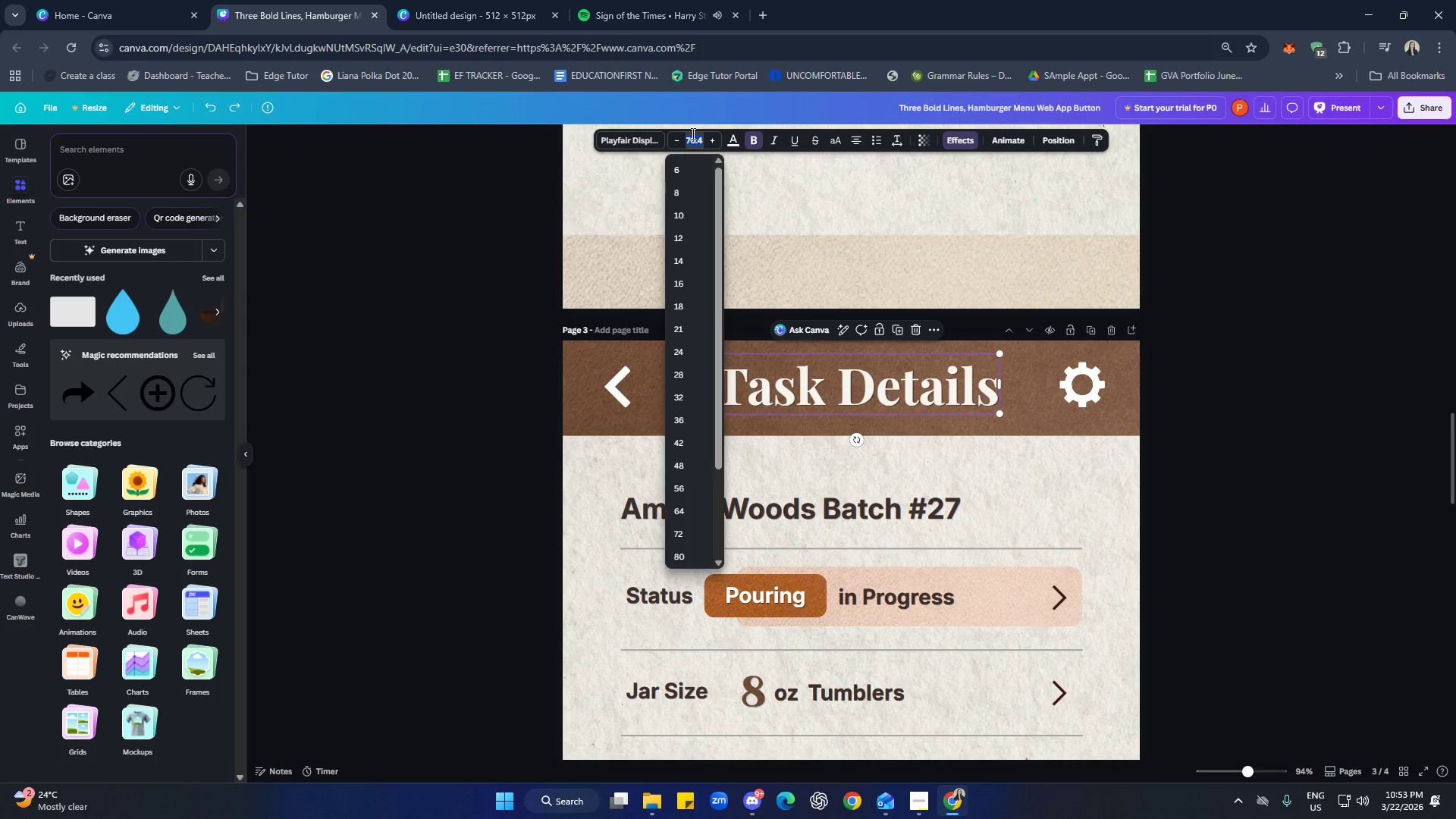 
type(63)
 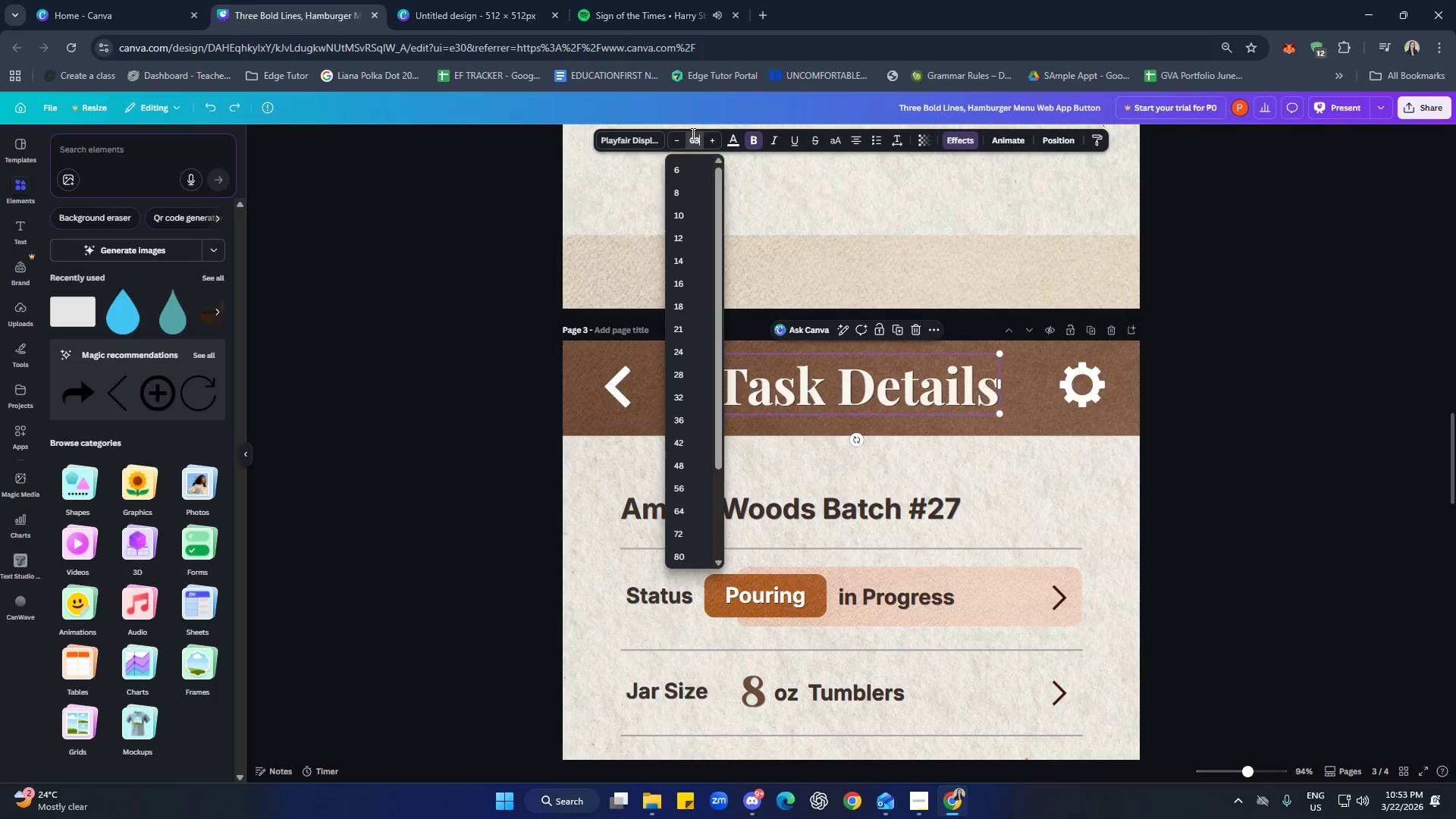 
key(Enter)
 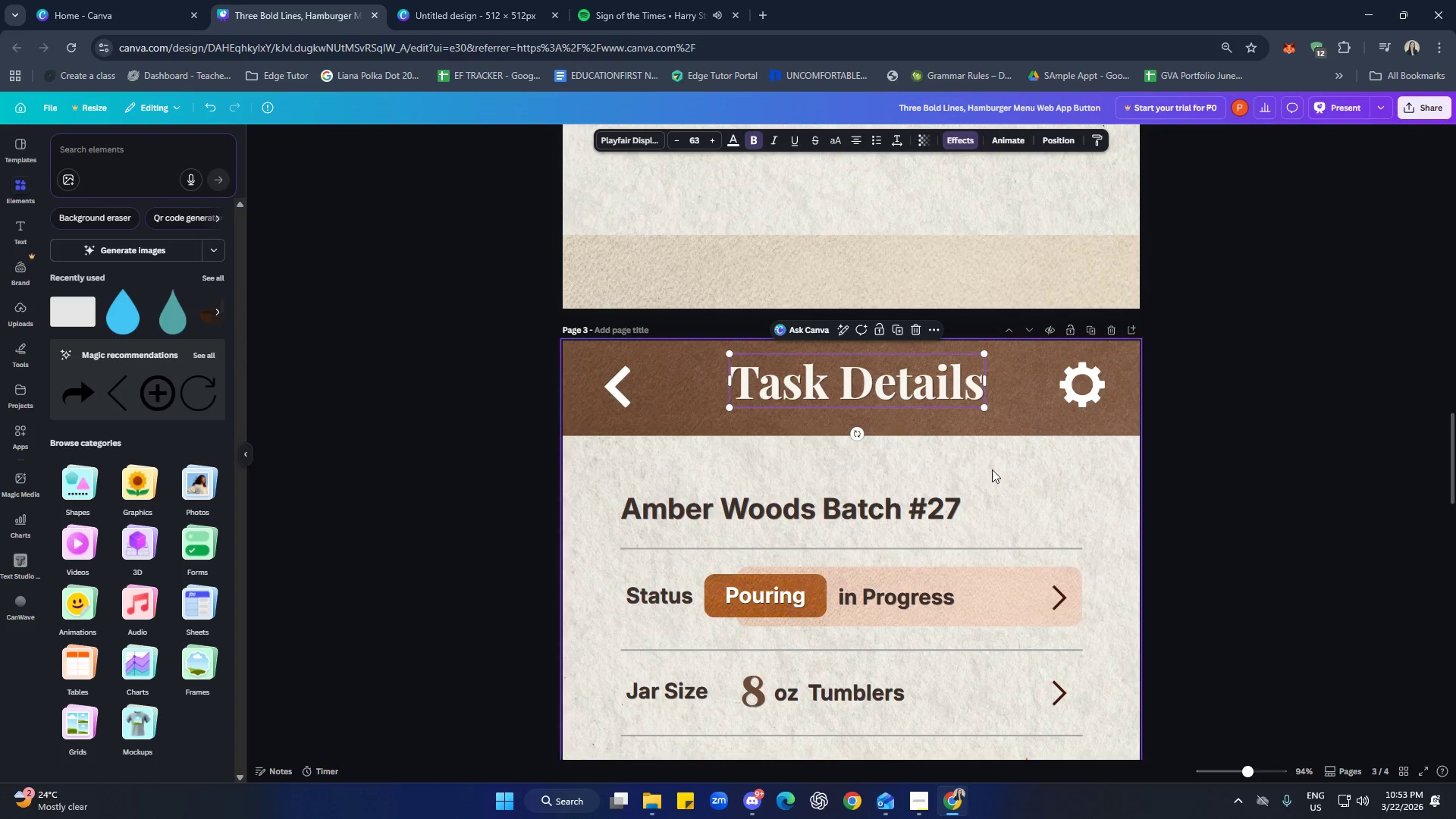 
left_click([1044, 488])
 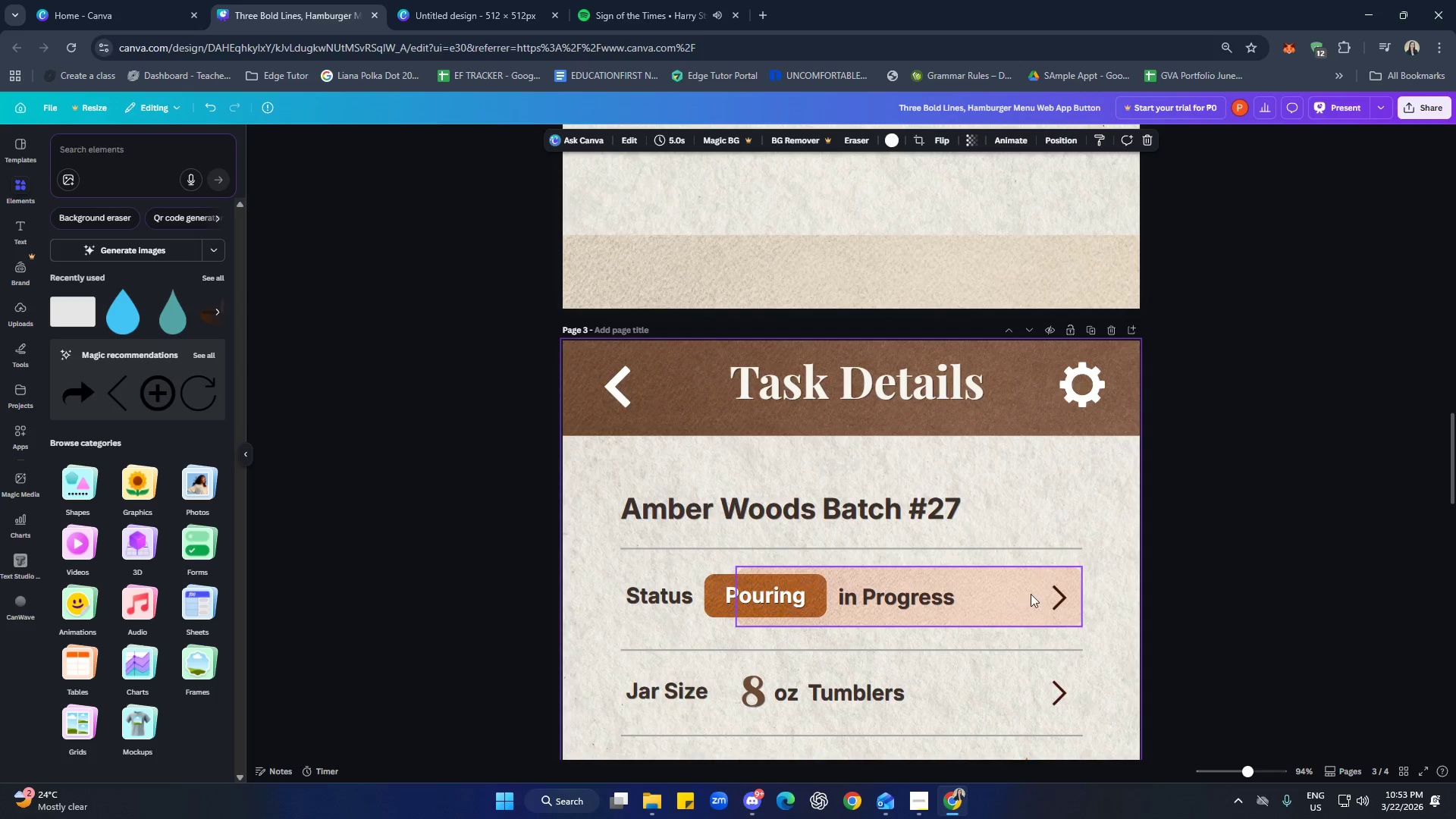 
left_click([895, 484])
 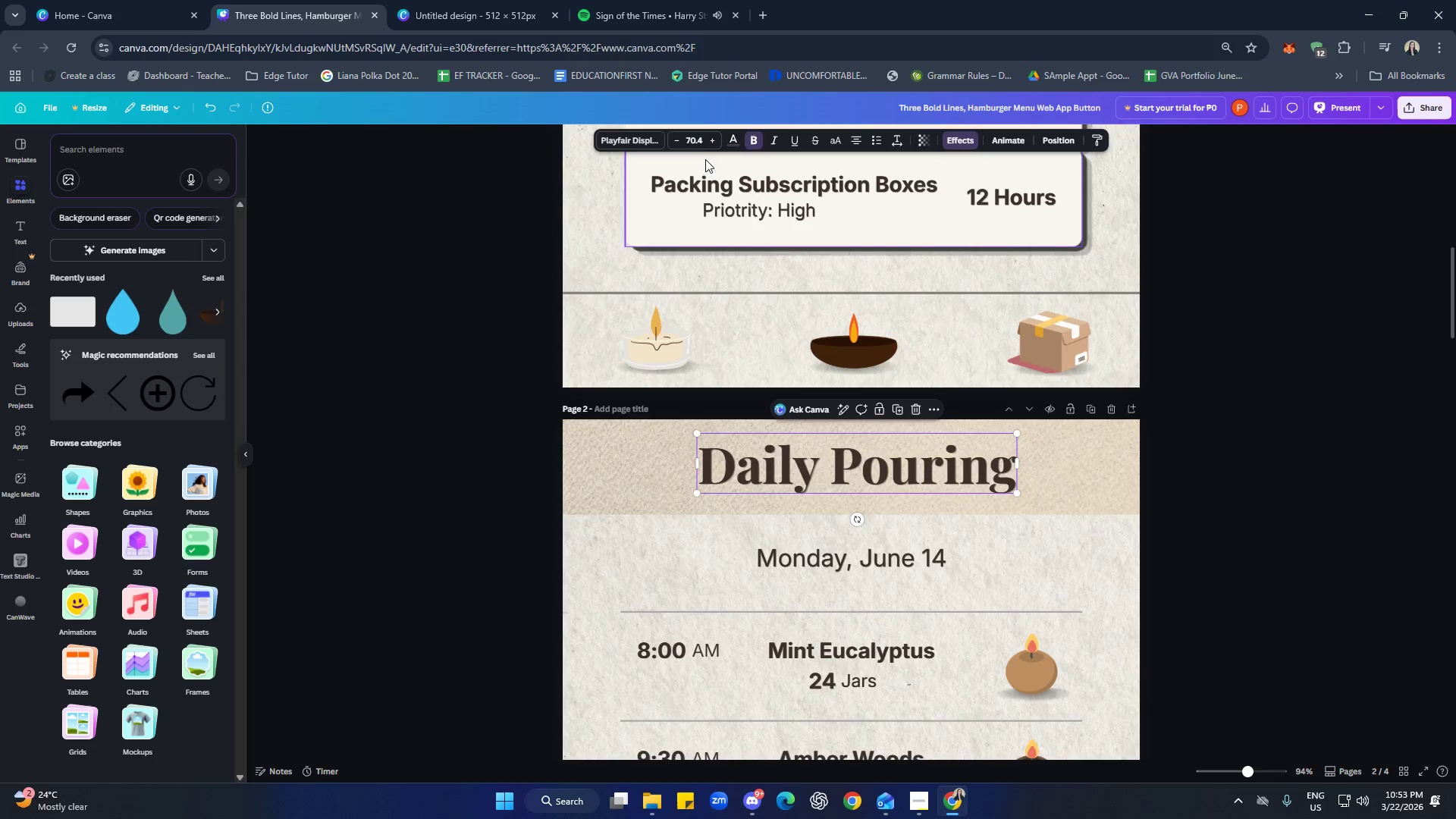 
scroll: coordinate [911, 516], scroll_direction: up, amount: 15.0
 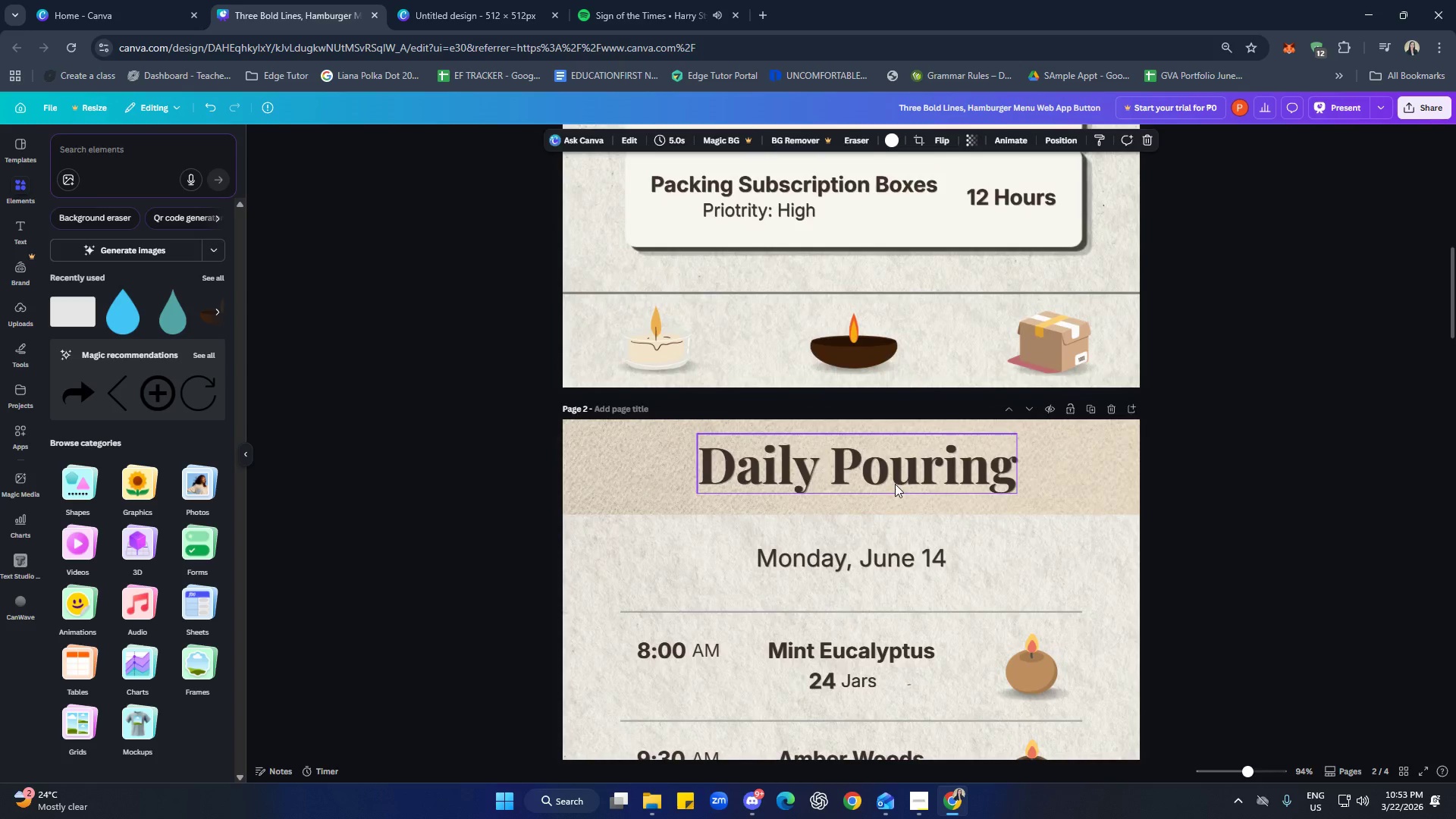 
left_click([701, 133])
 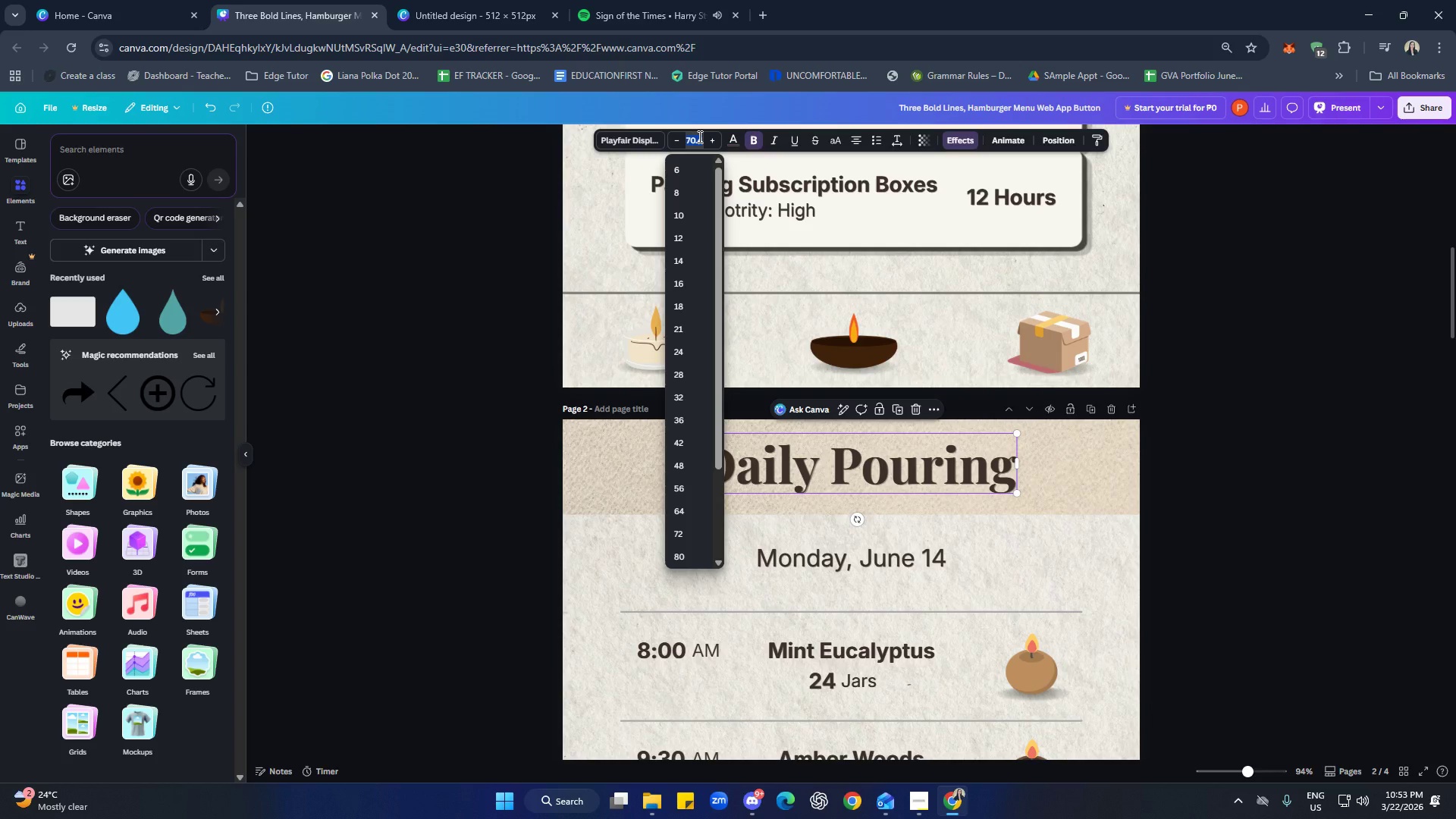 
type(63)
 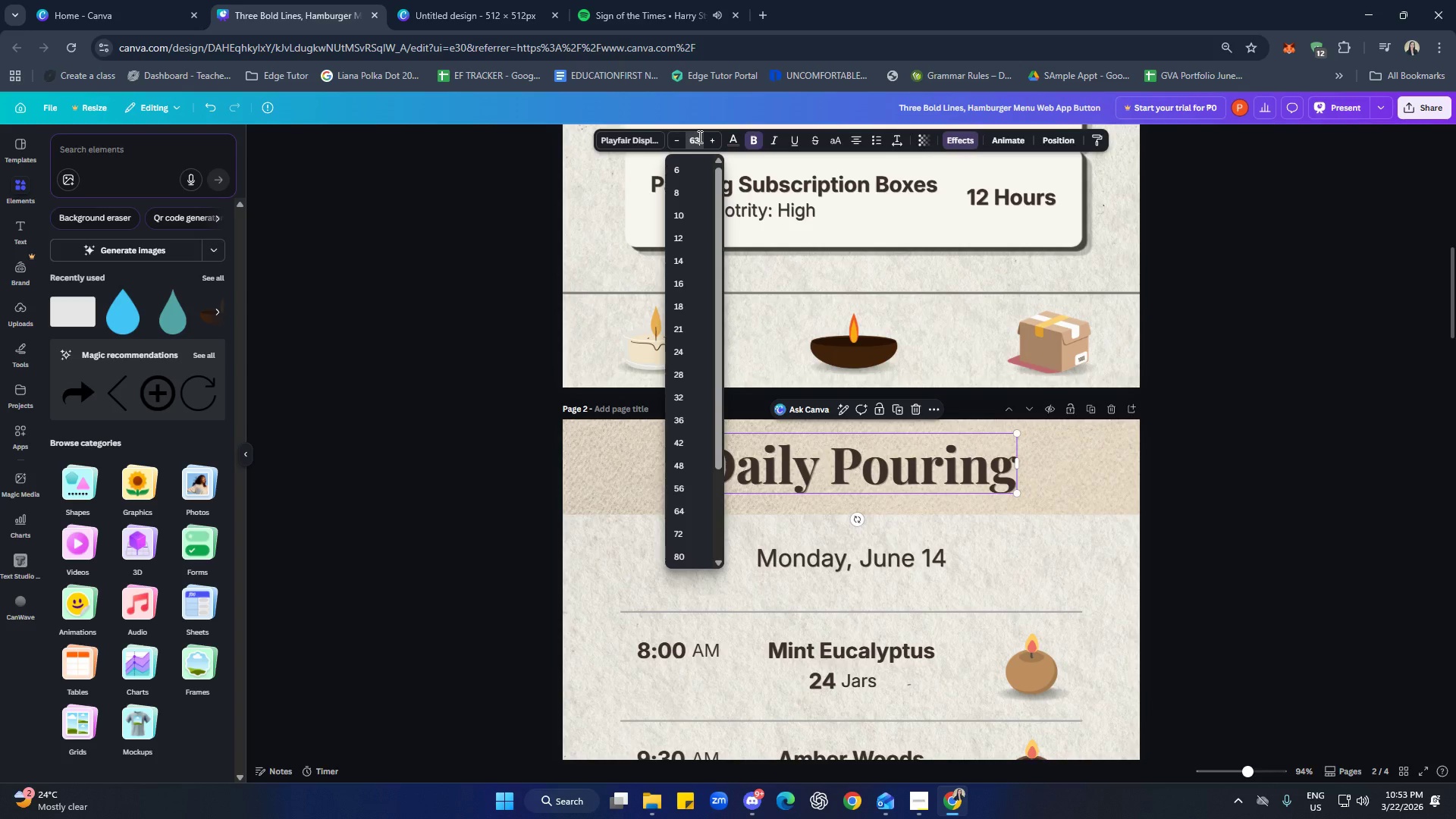 
key(Enter)
 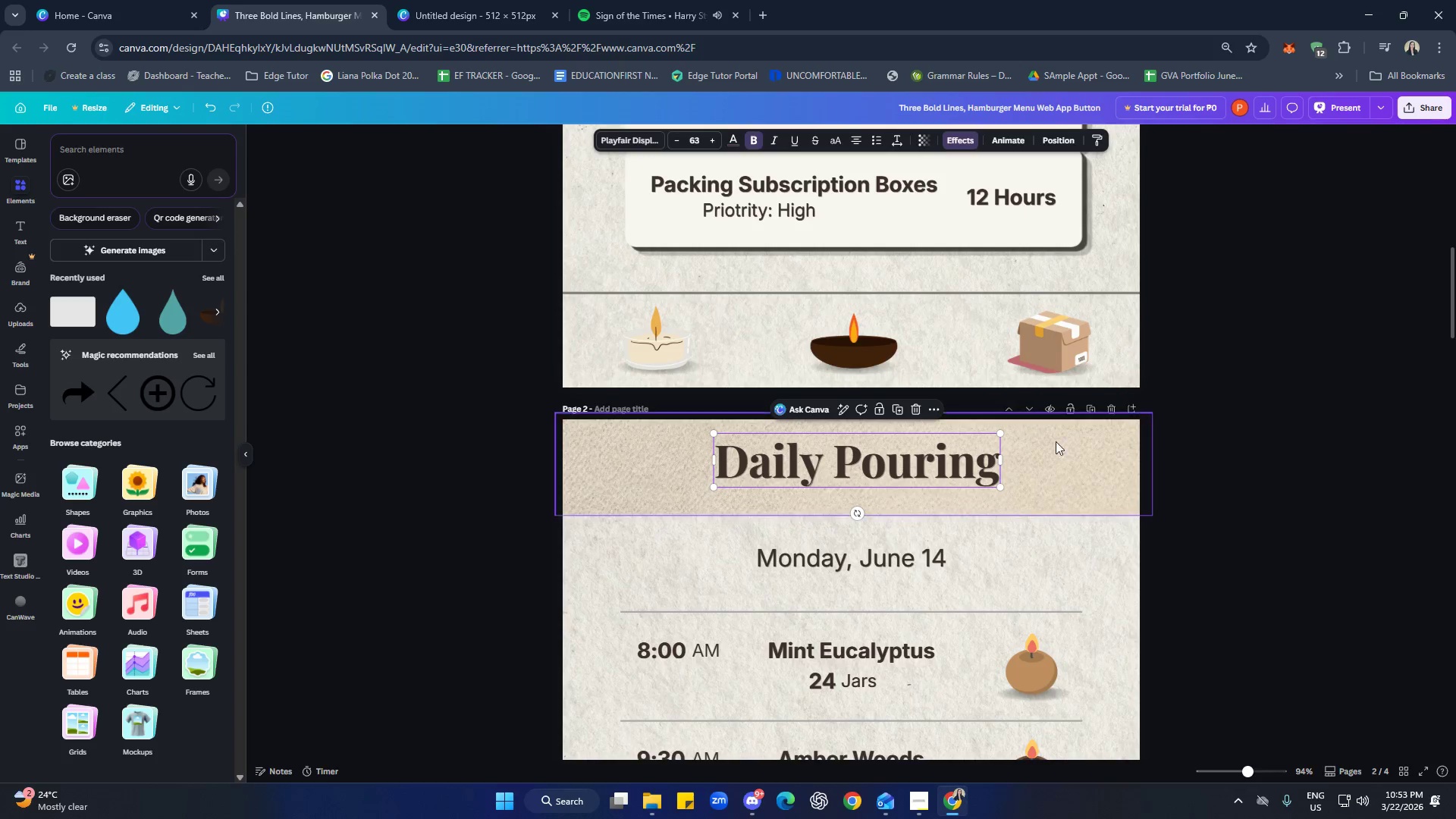 
left_click([1075, 576])
 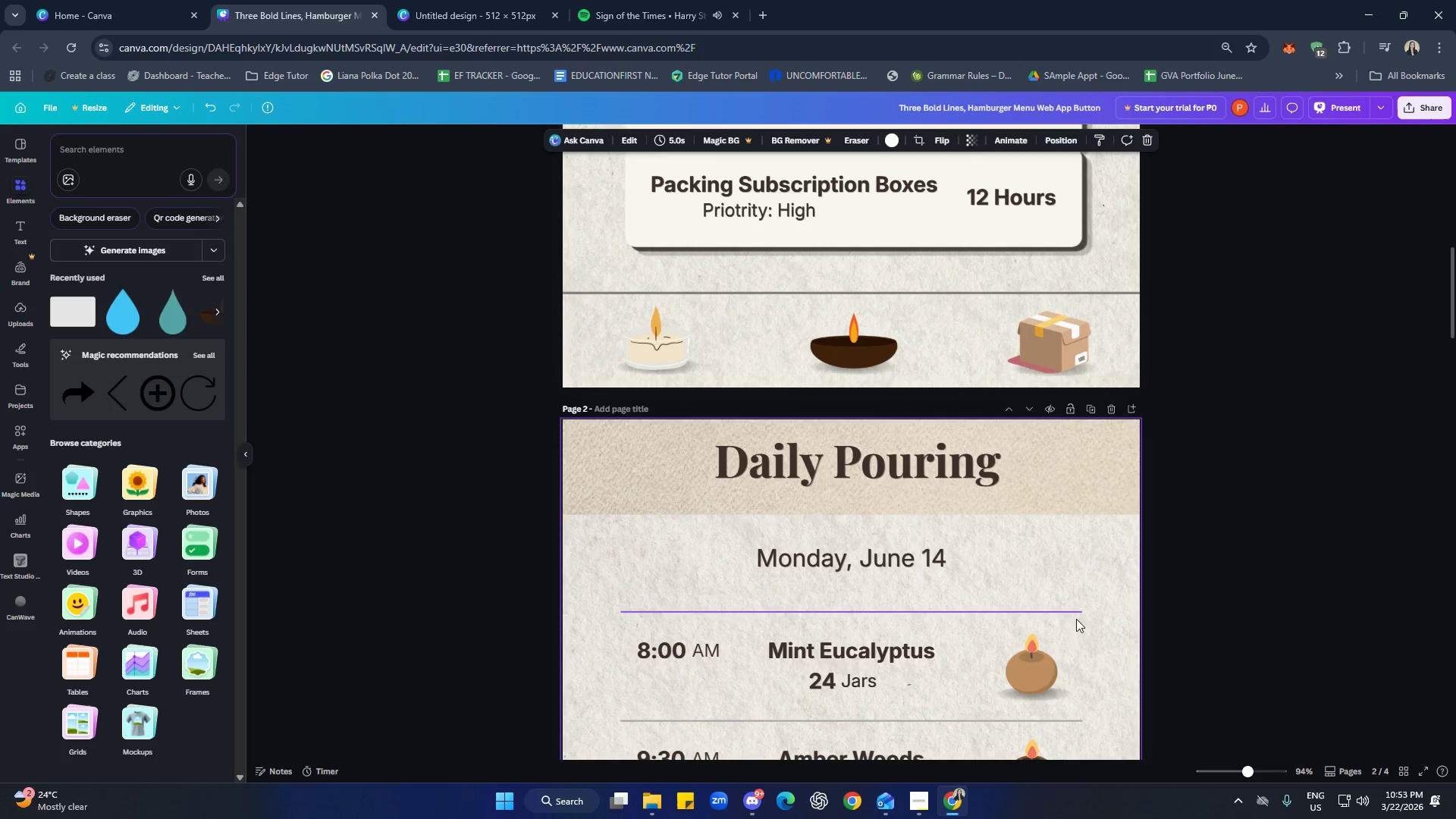 
scroll: coordinate [977, 611], scroll_direction: up, amount: 12.0
 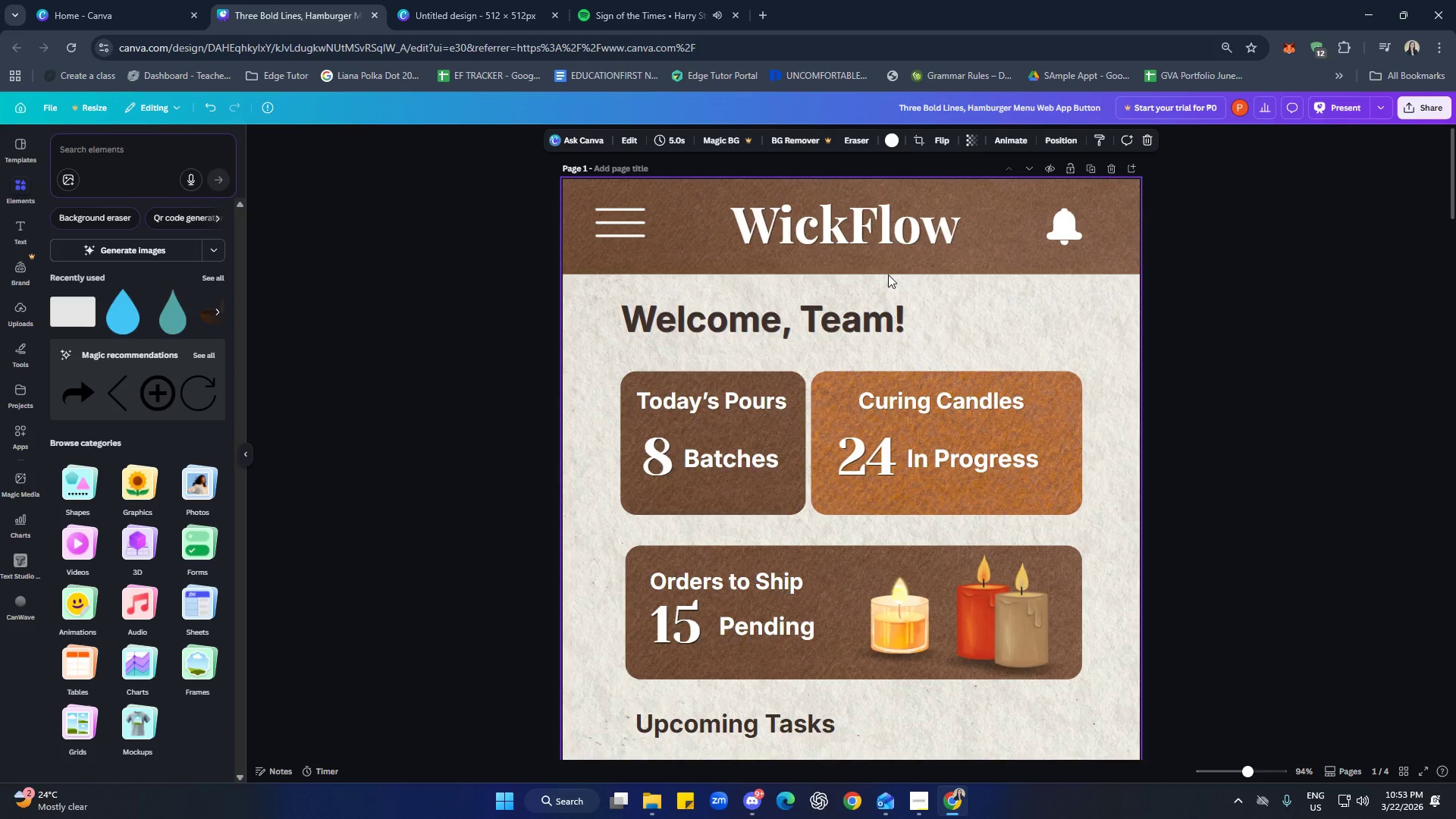 
left_click([876, 231])
 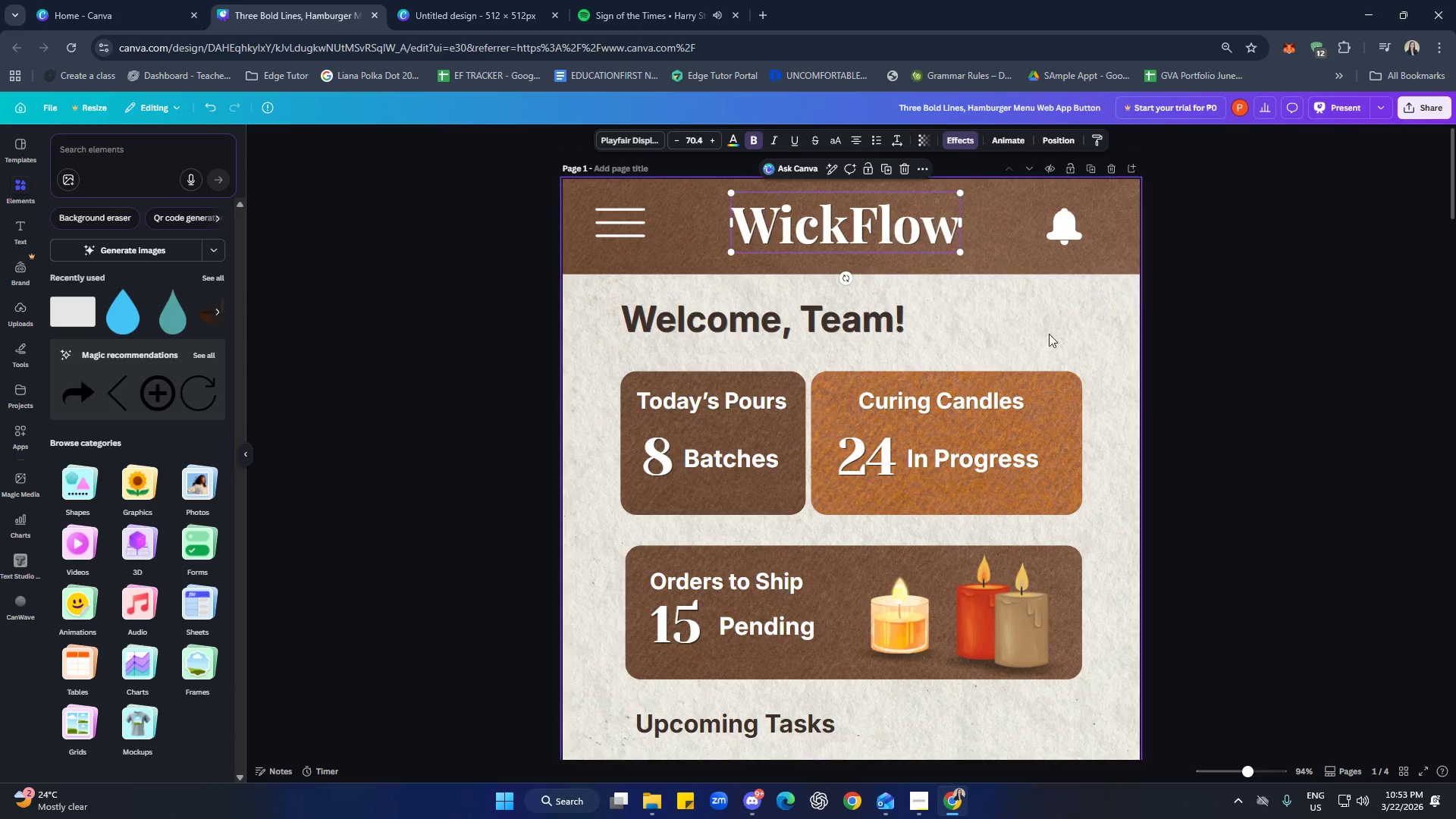 
left_click([1127, 356])
 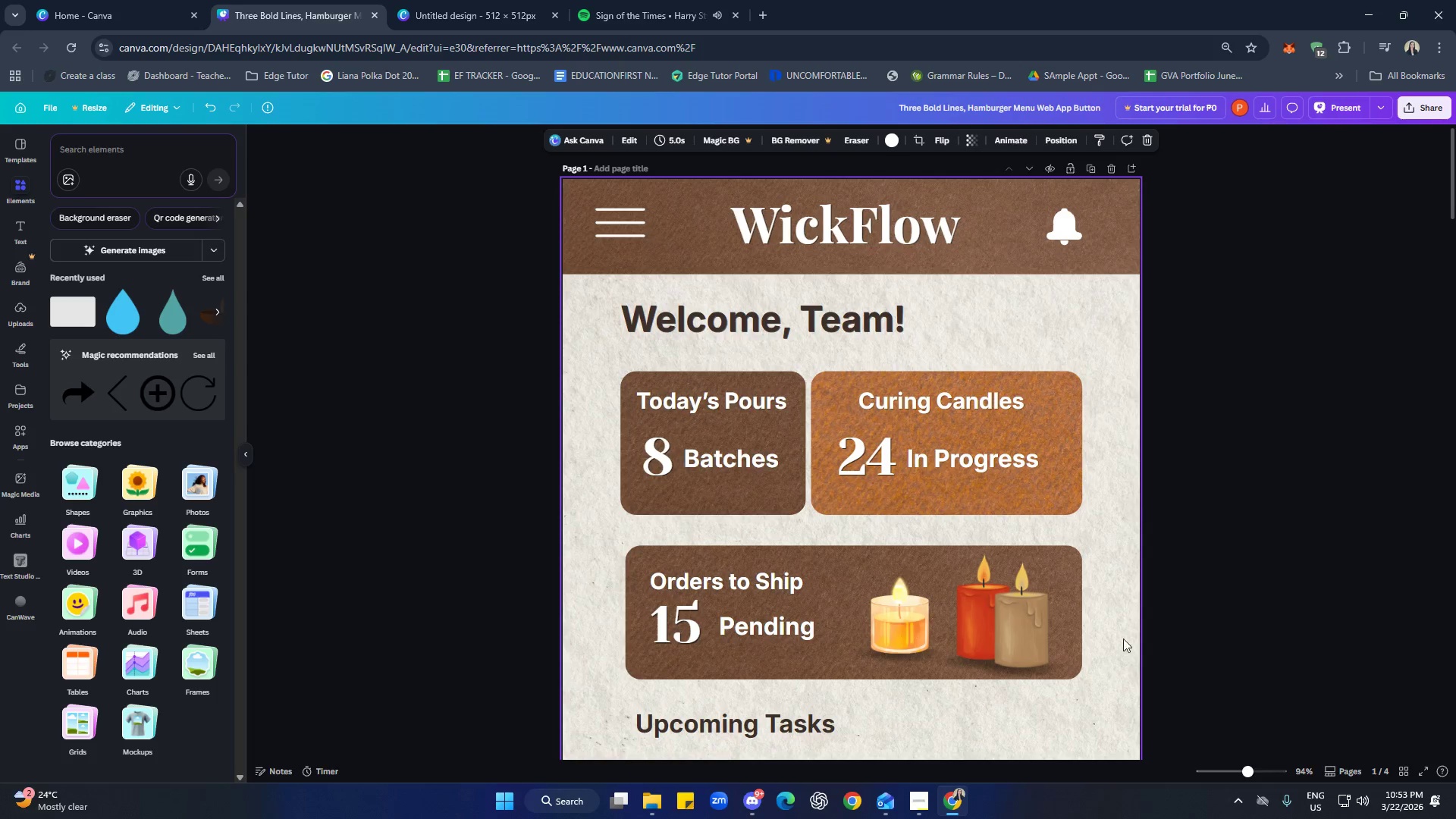 
scroll: coordinate [1084, 665], scroll_direction: down, amount: 13.0
 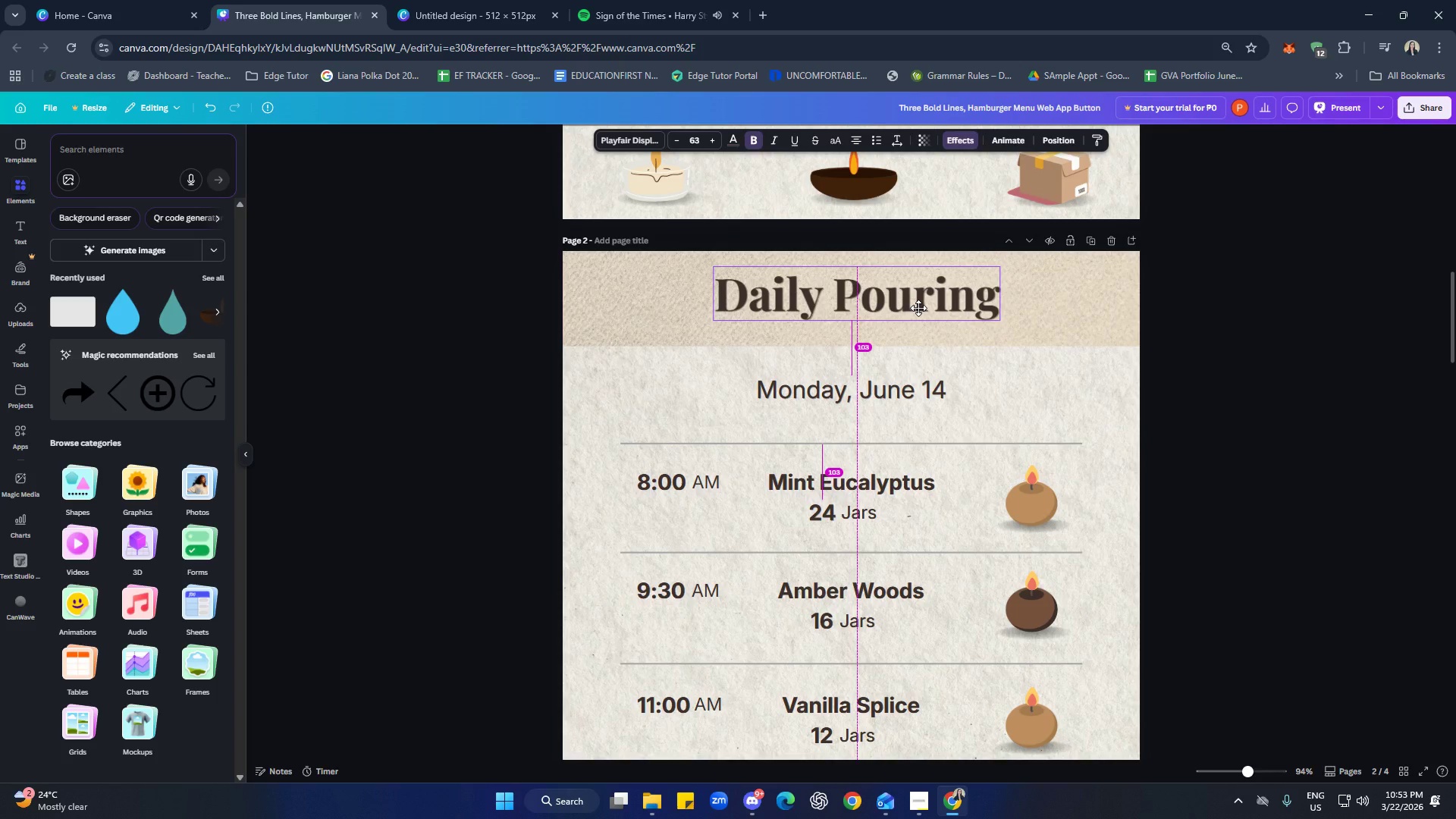 
left_click([1074, 431])
 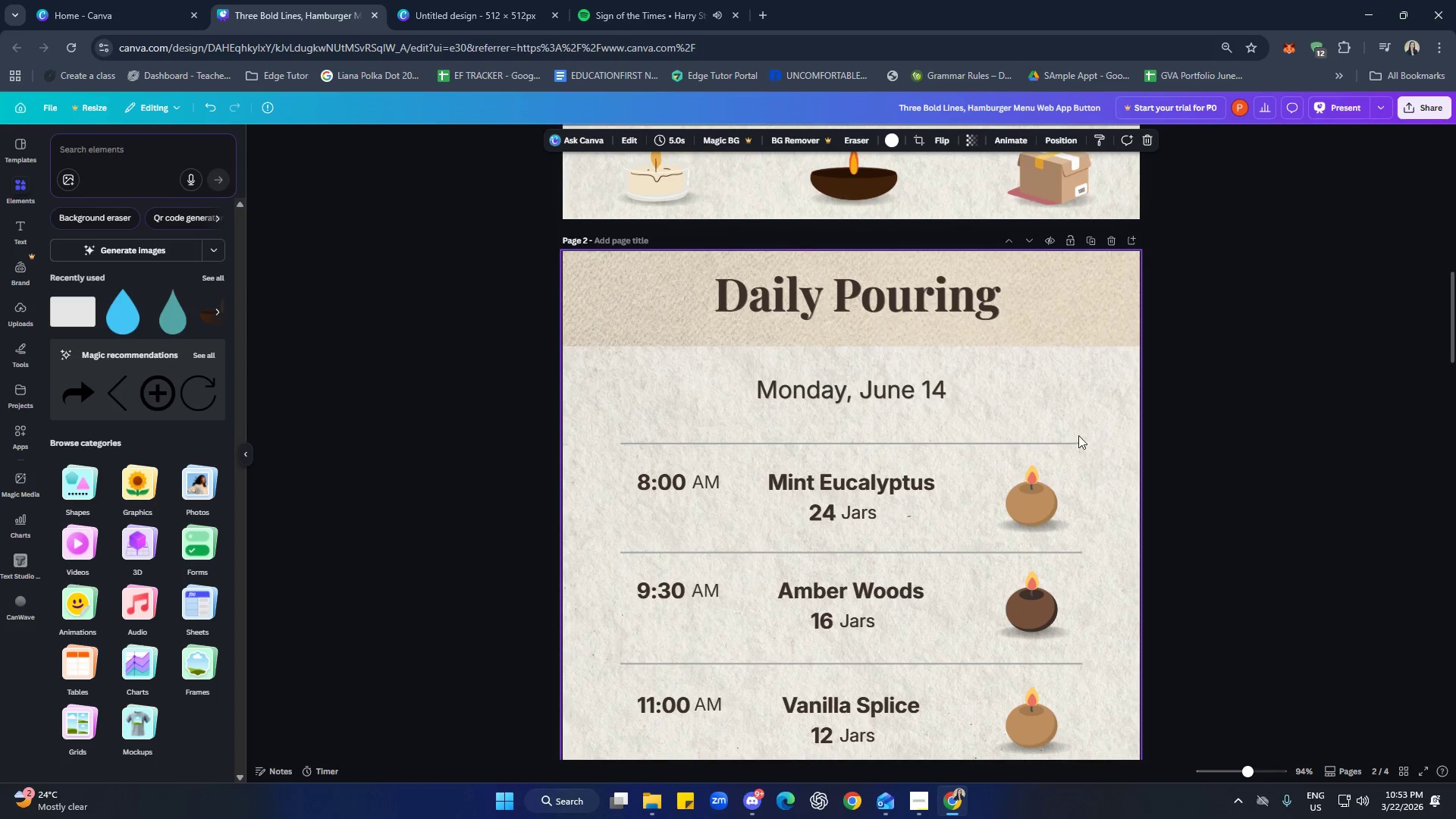 
scroll: coordinate [1134, 578], scroll_direction: none, amount: 0.0
 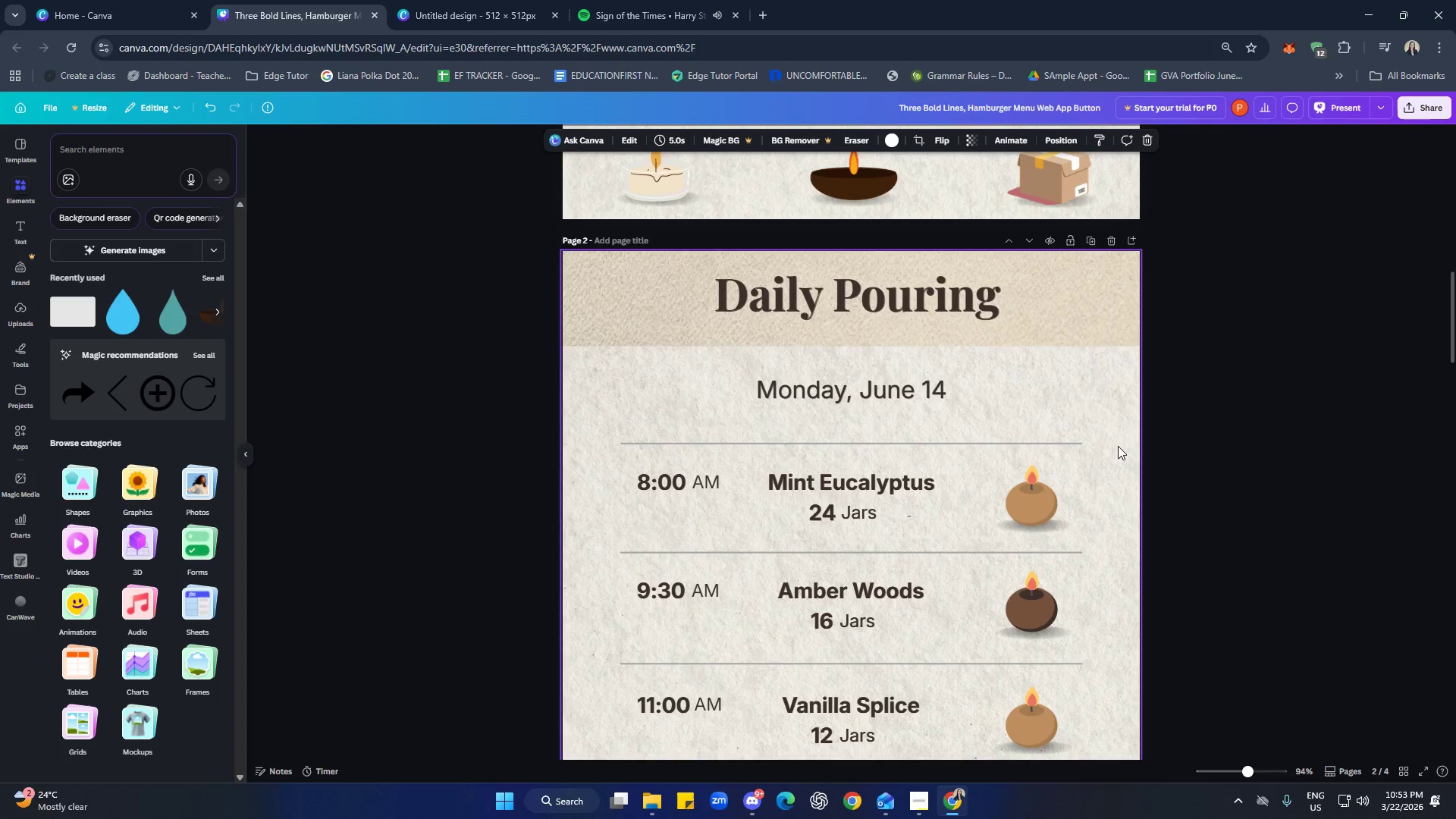 
left_click([1248, 472])
 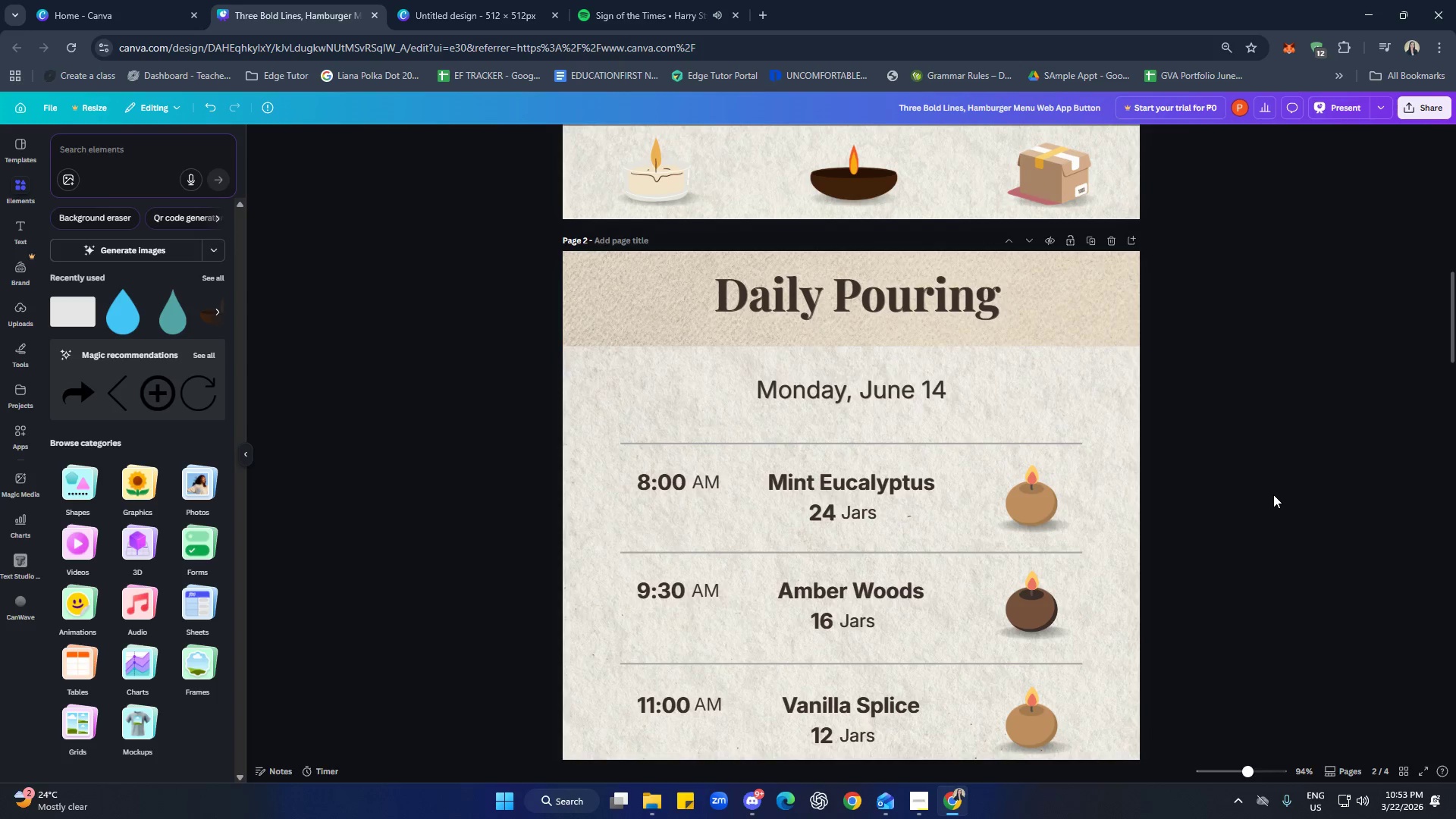 
scroll: coordinate [1170, 690], scroll_direction: down, amount: 13.0
 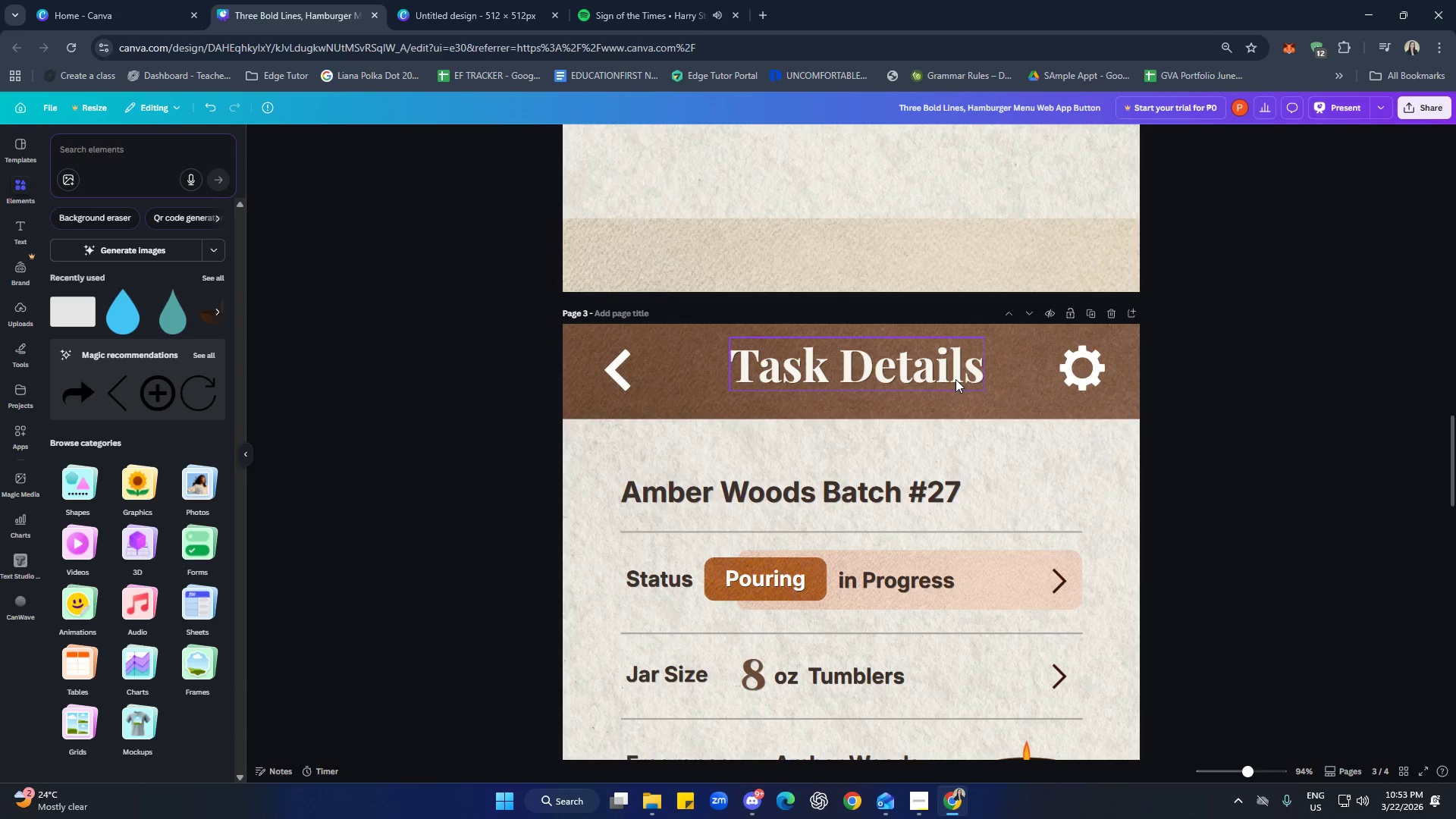 
left_click([956, 379])
 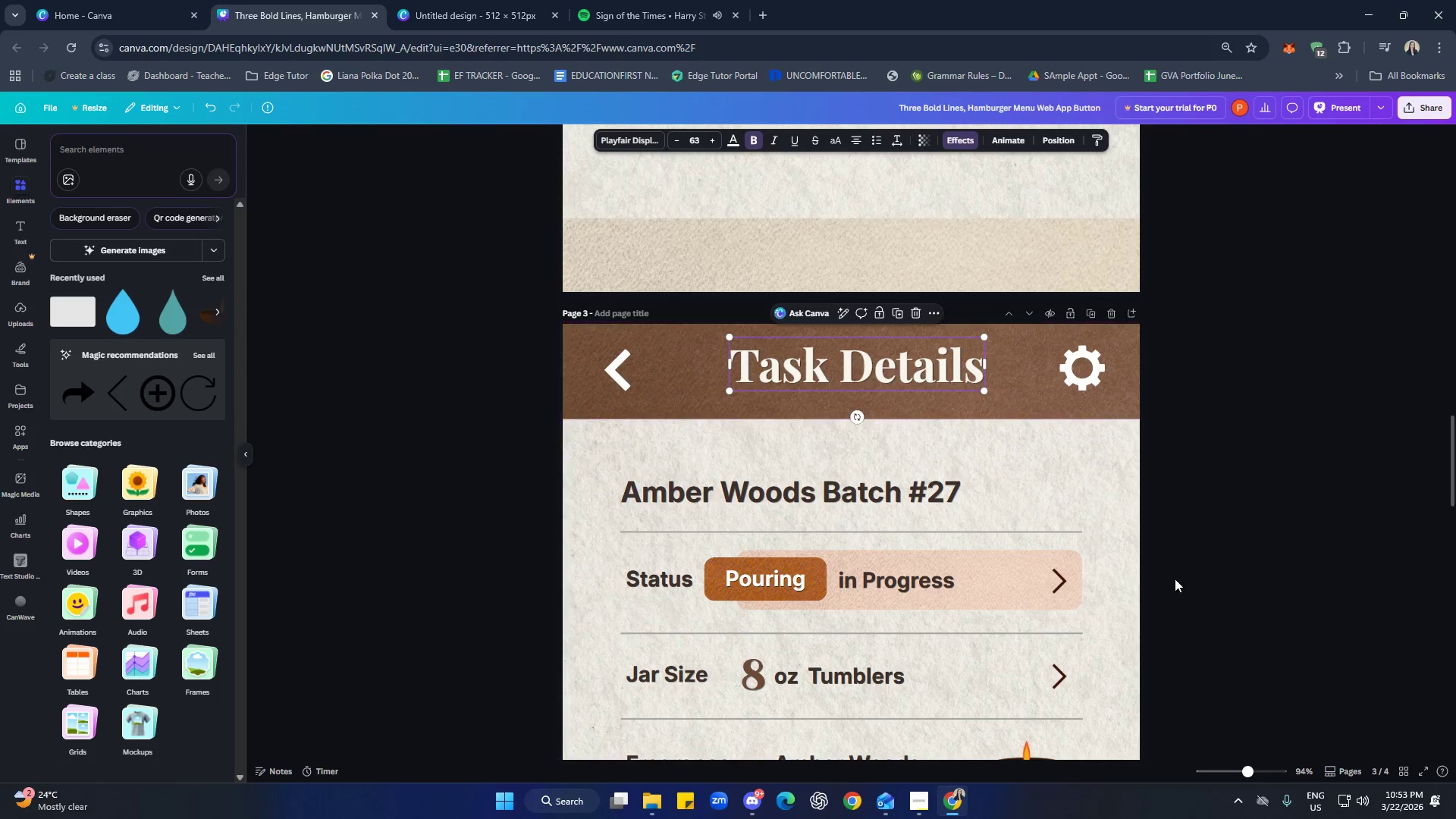 
left_click([993, 284])
 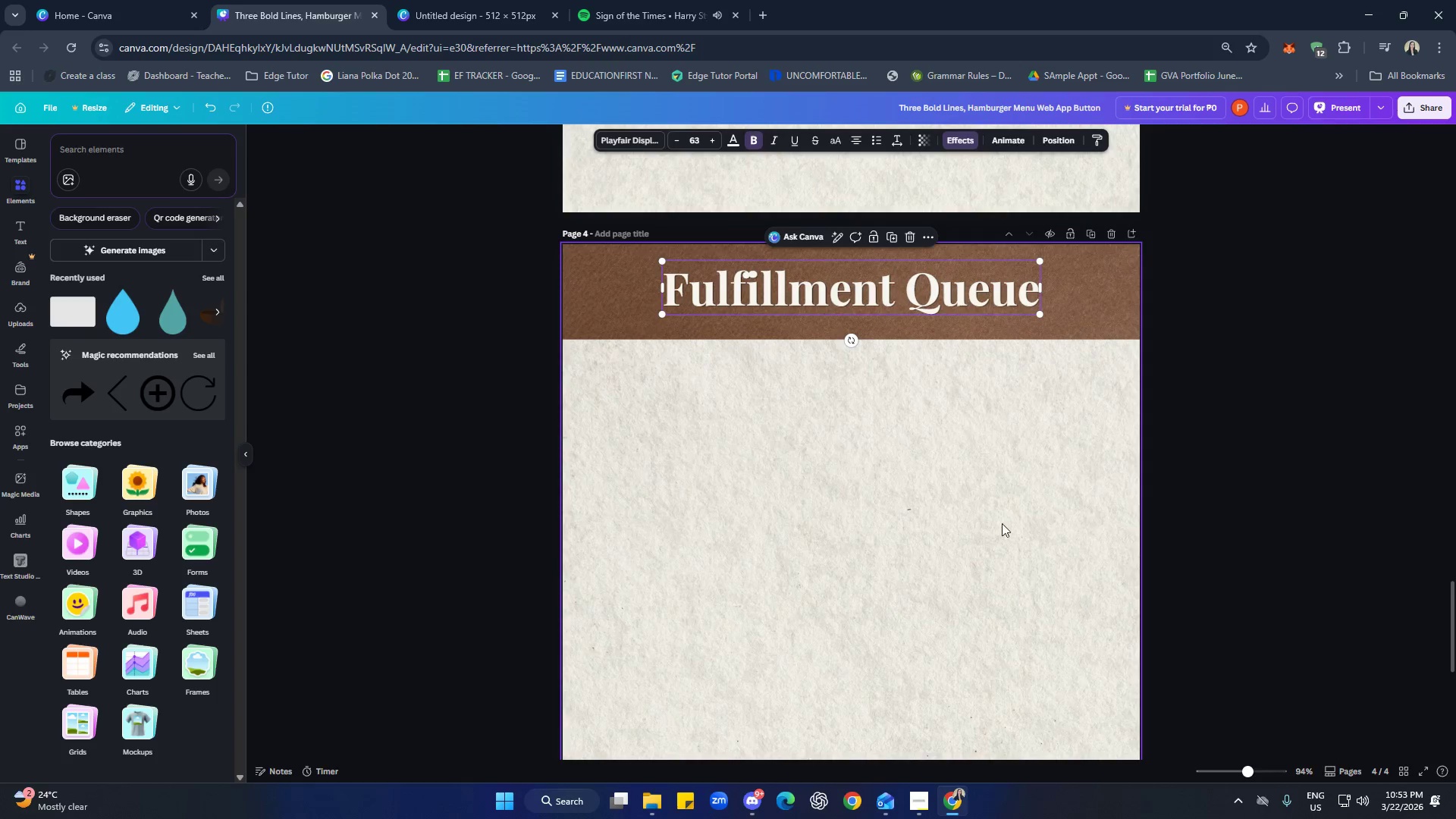 
scroll: coordinate [1213, 610], scroll_direction: down, amount: 15.0
 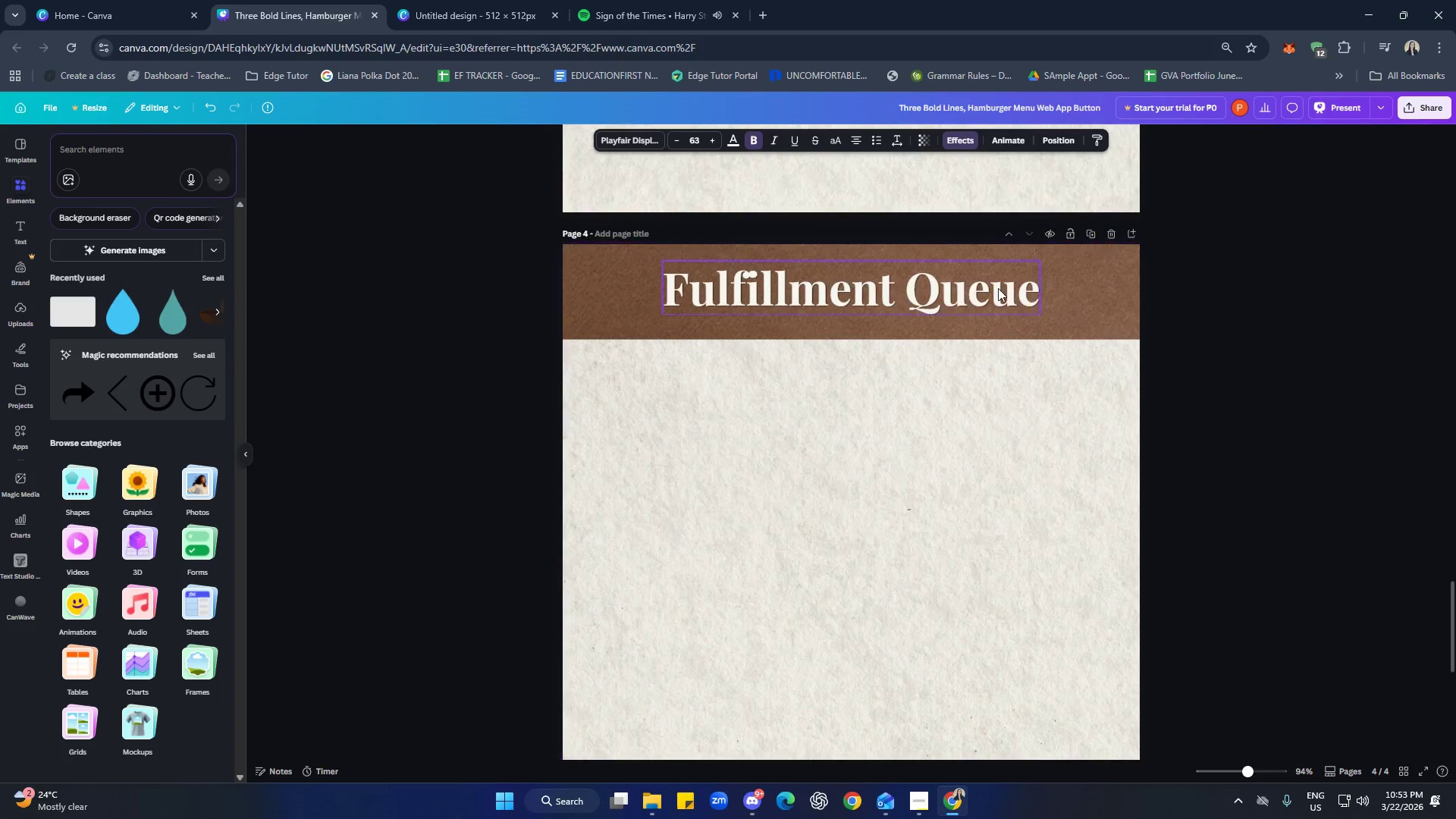 
left_click([1002, 524])
 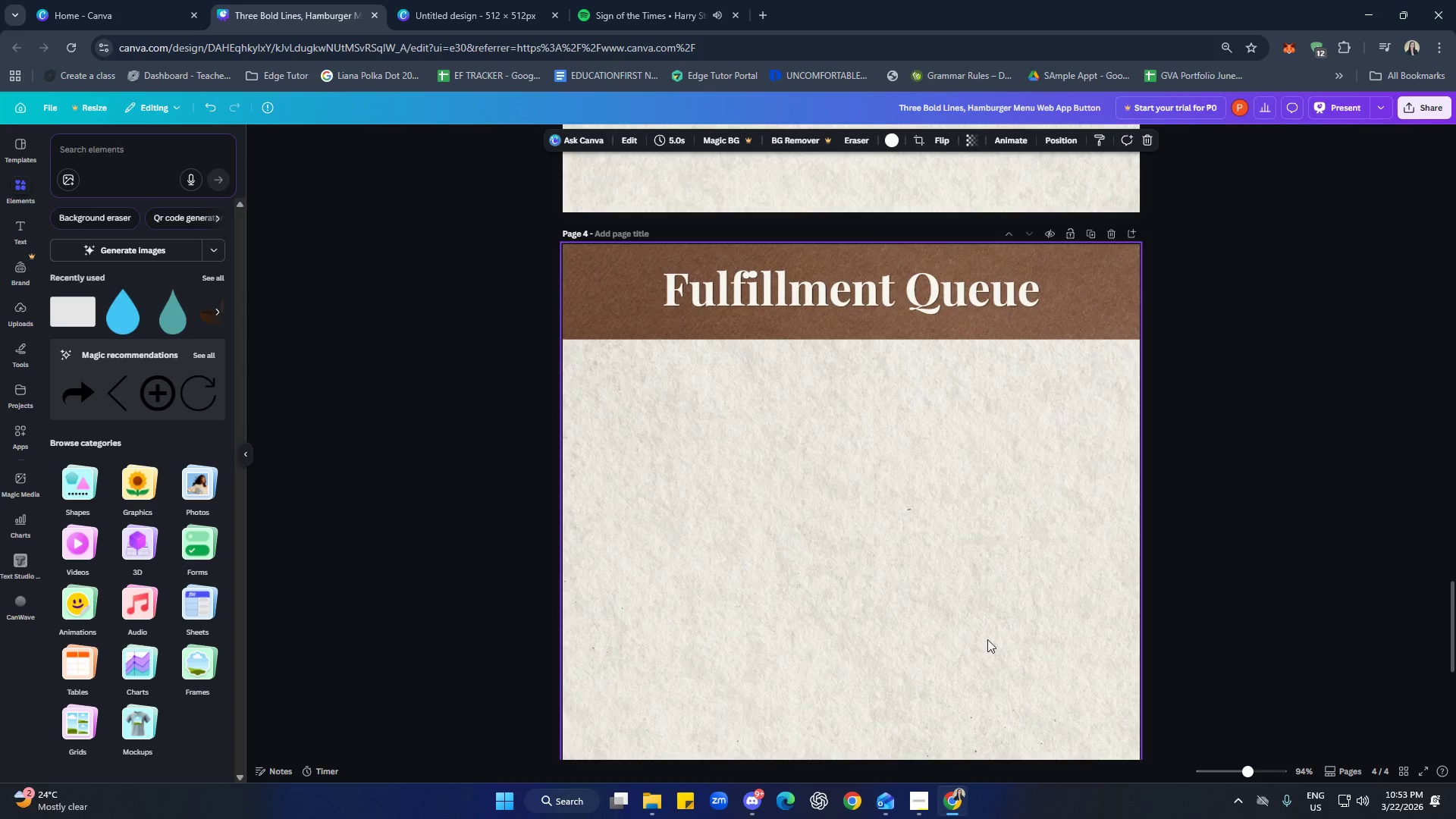 
scroll: coordinate [963, 679], scroll_direction: up, amount: 13.0
 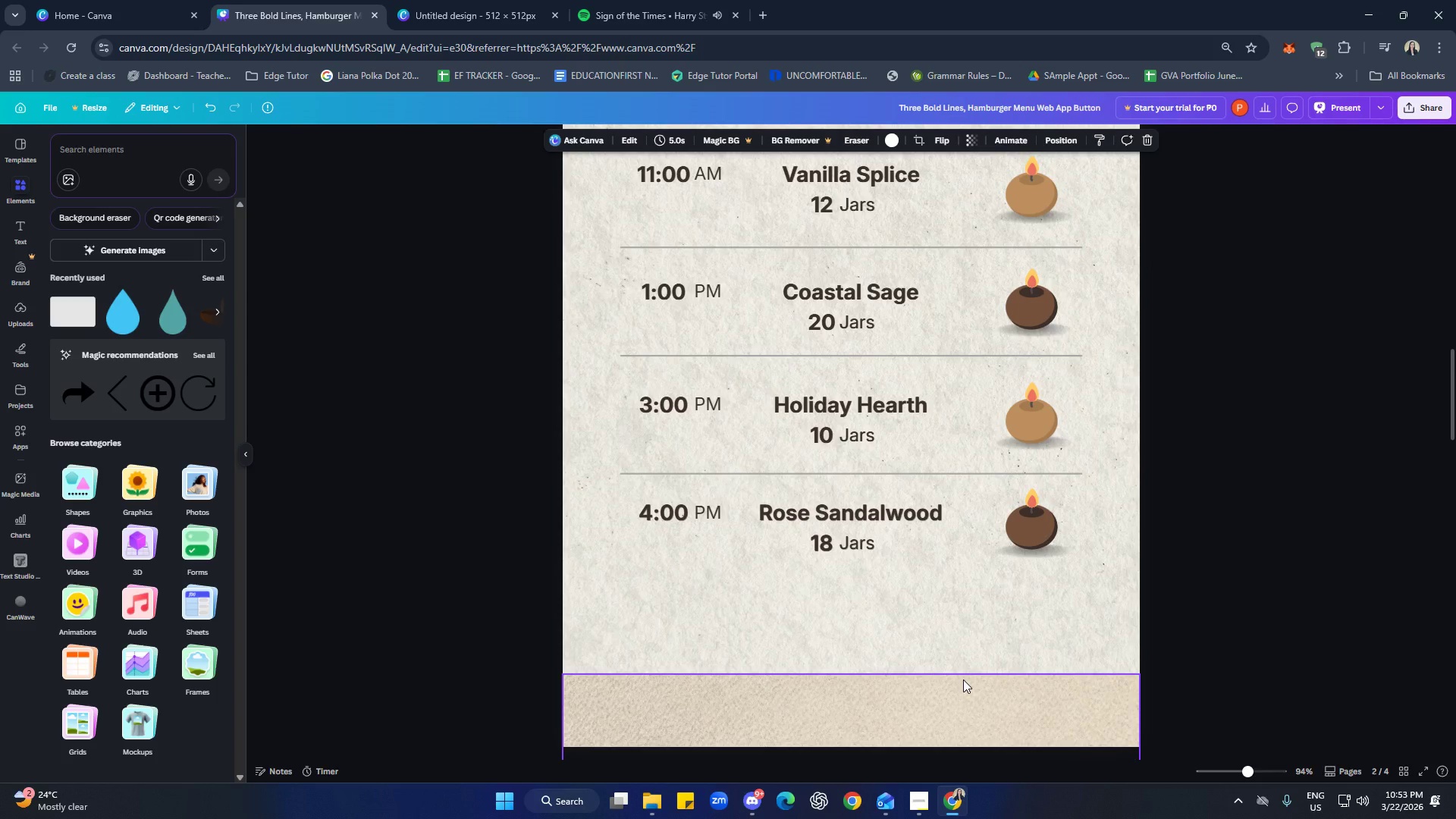 
scroll: coordinate [942, 693], scroll_direction: down, amount: 4.0
 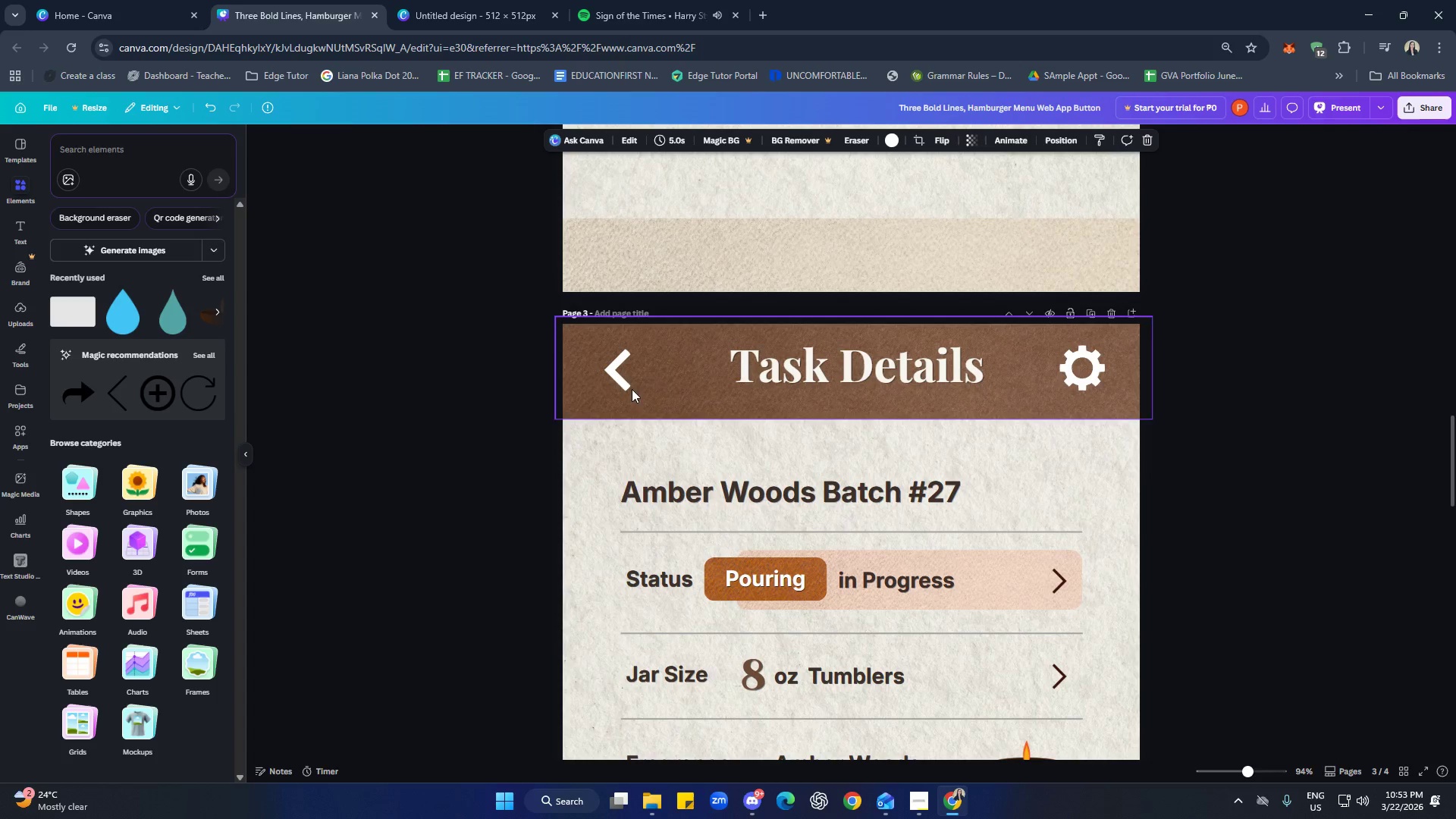 
left_click([626, 377])
 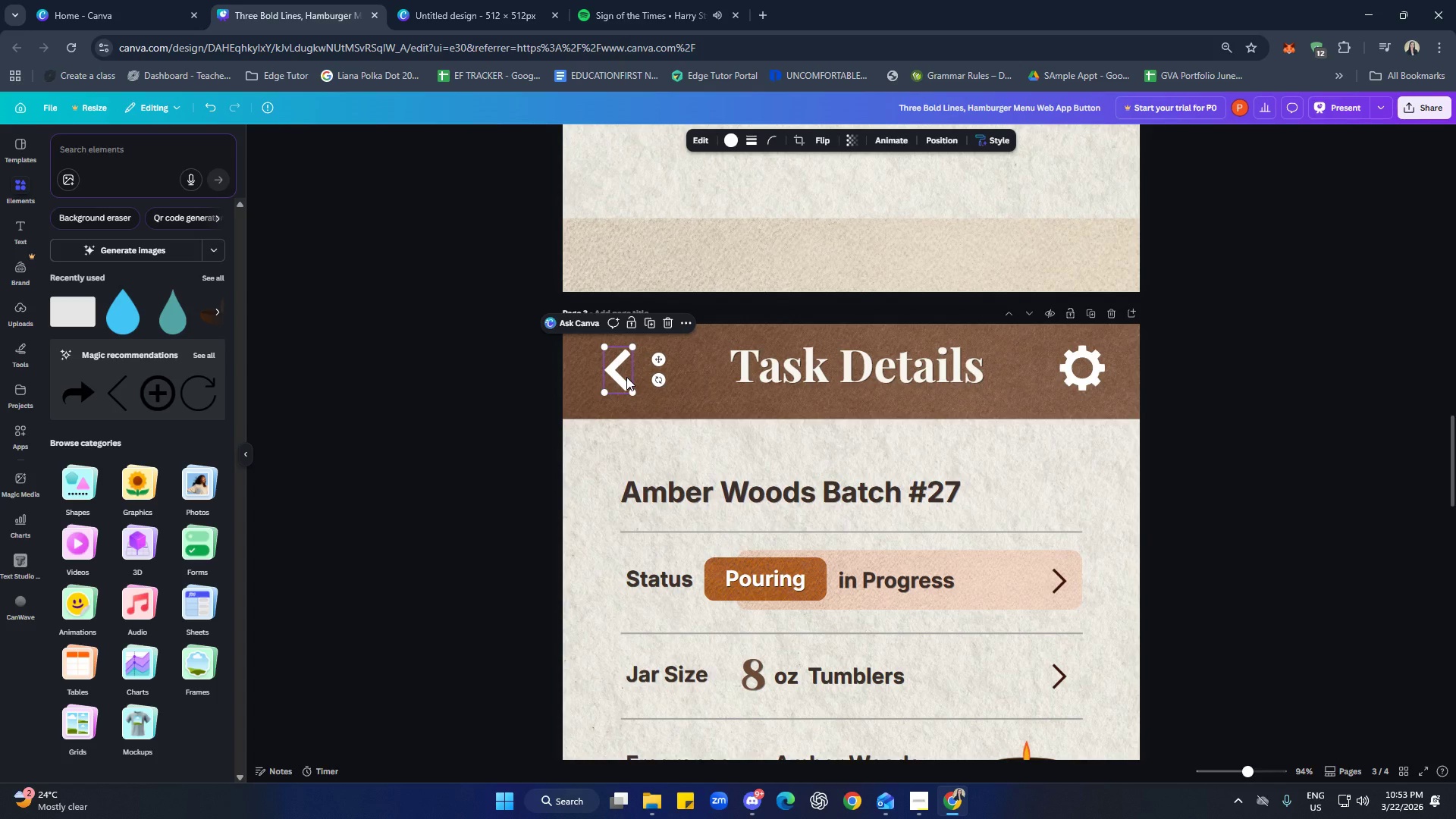 
key(Control+C)
 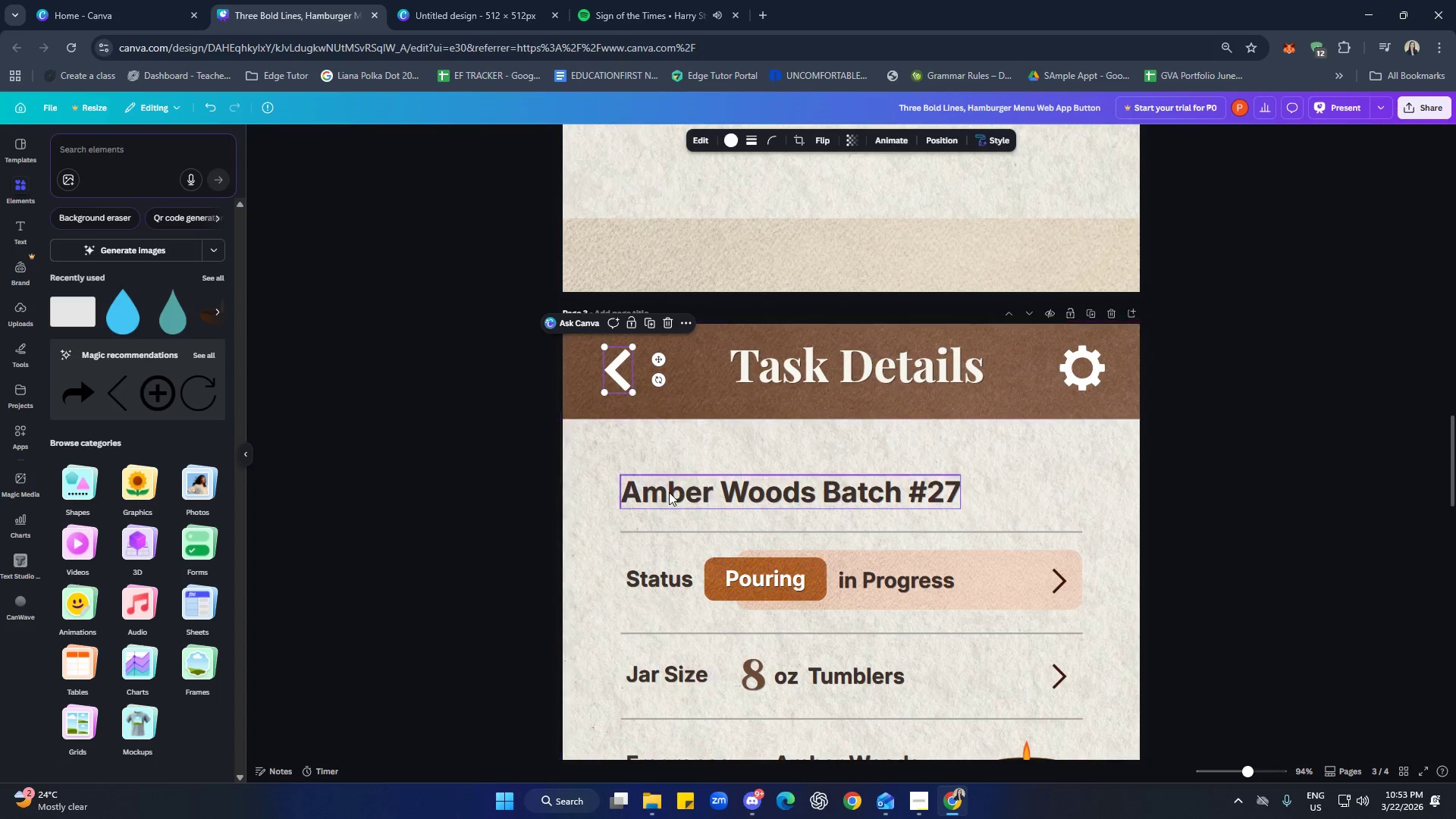 
scroll: coordinate [707, 544], scroll_direction: down, amount: 11.0
 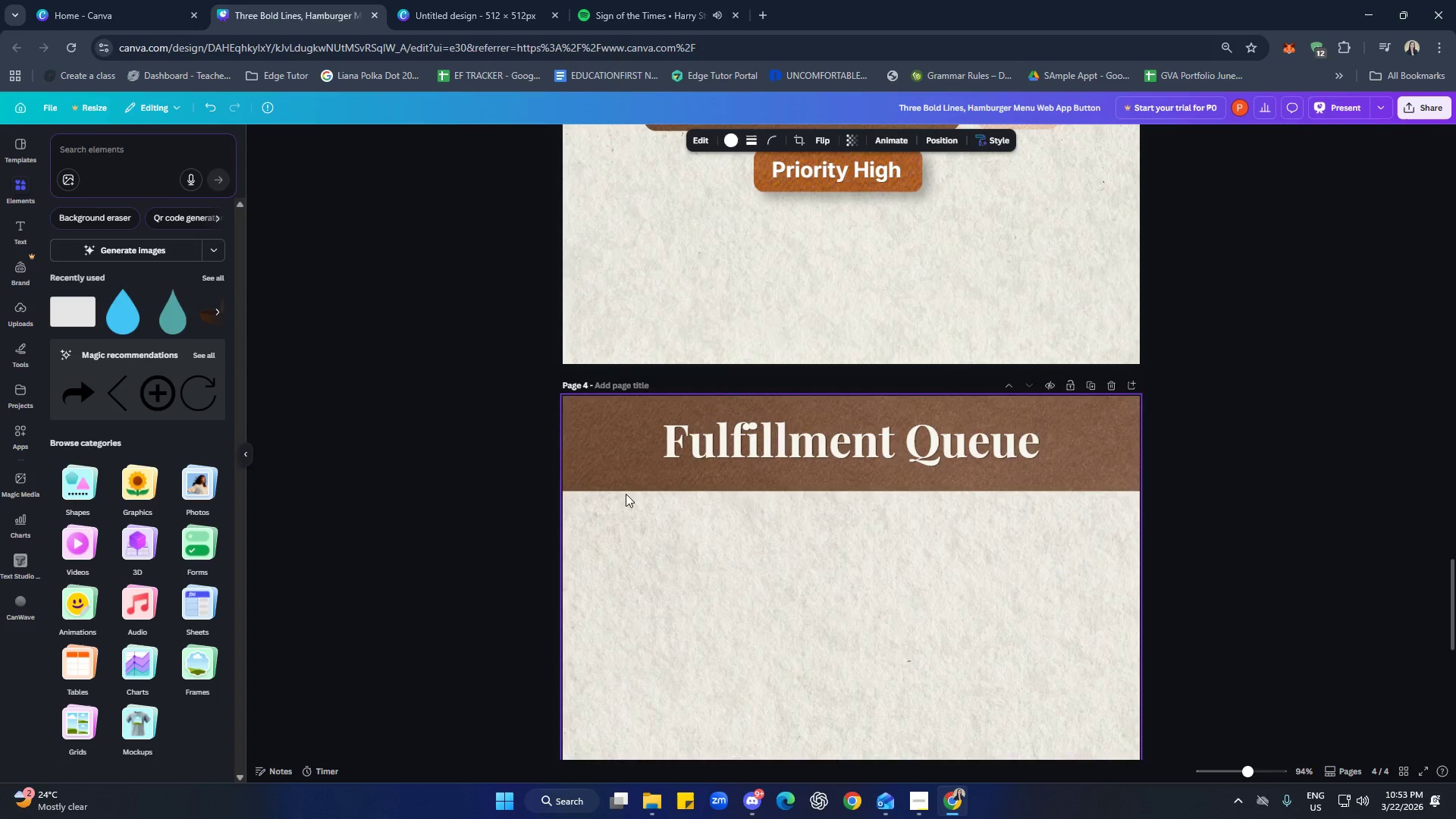 
left_click([615, 451])
 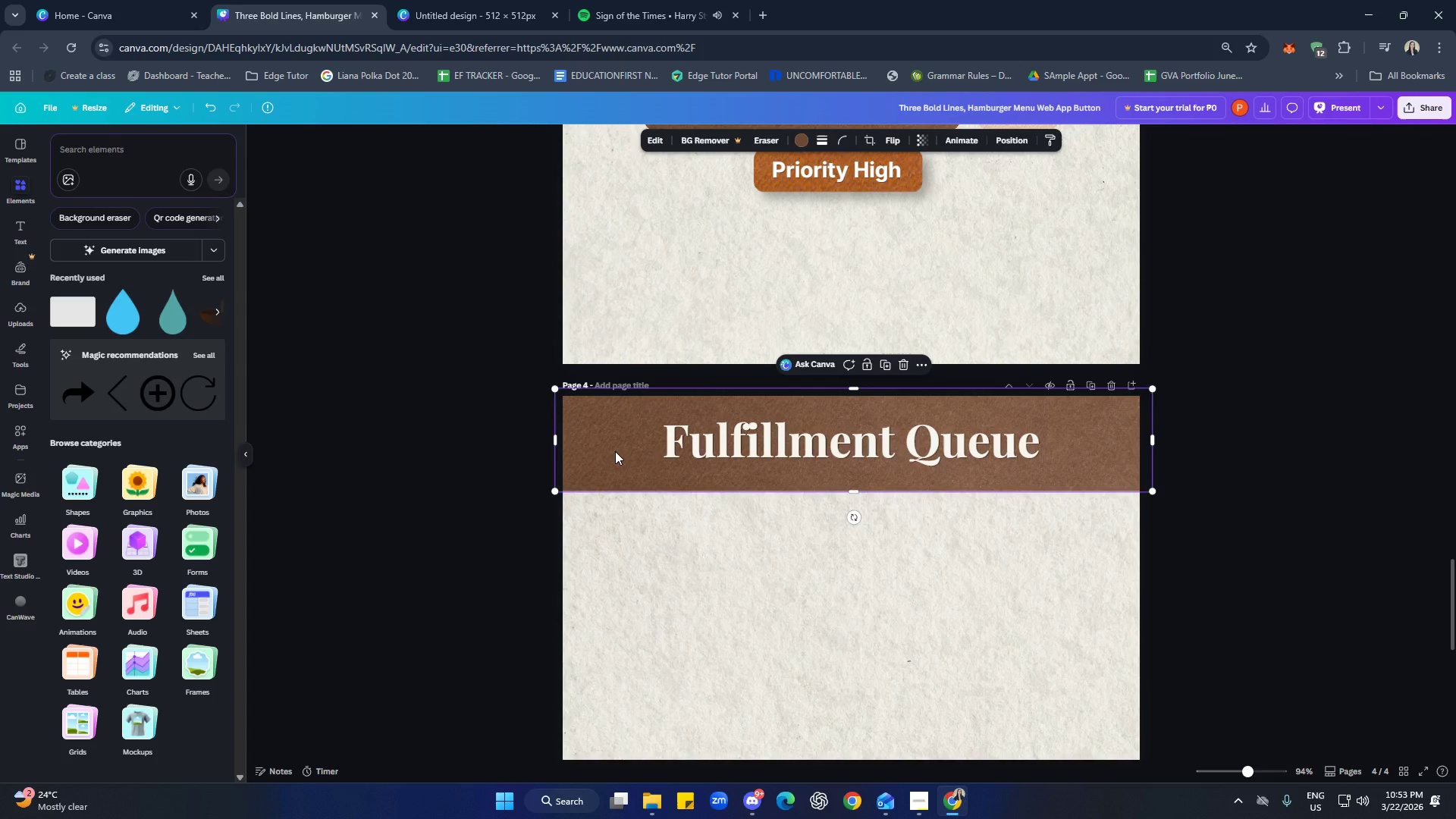 
key(Control+V)
 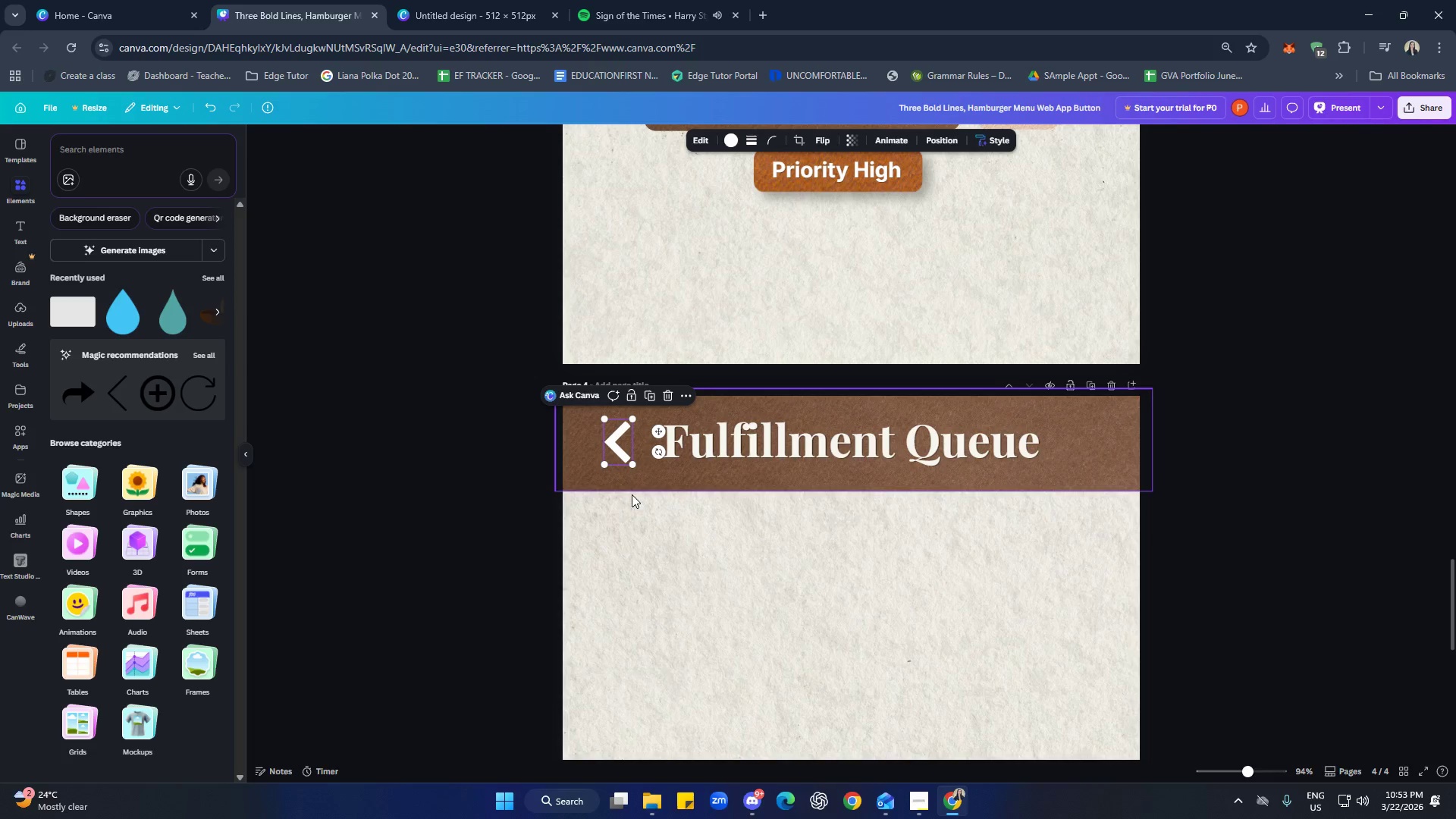 
left_click([691, 507])
 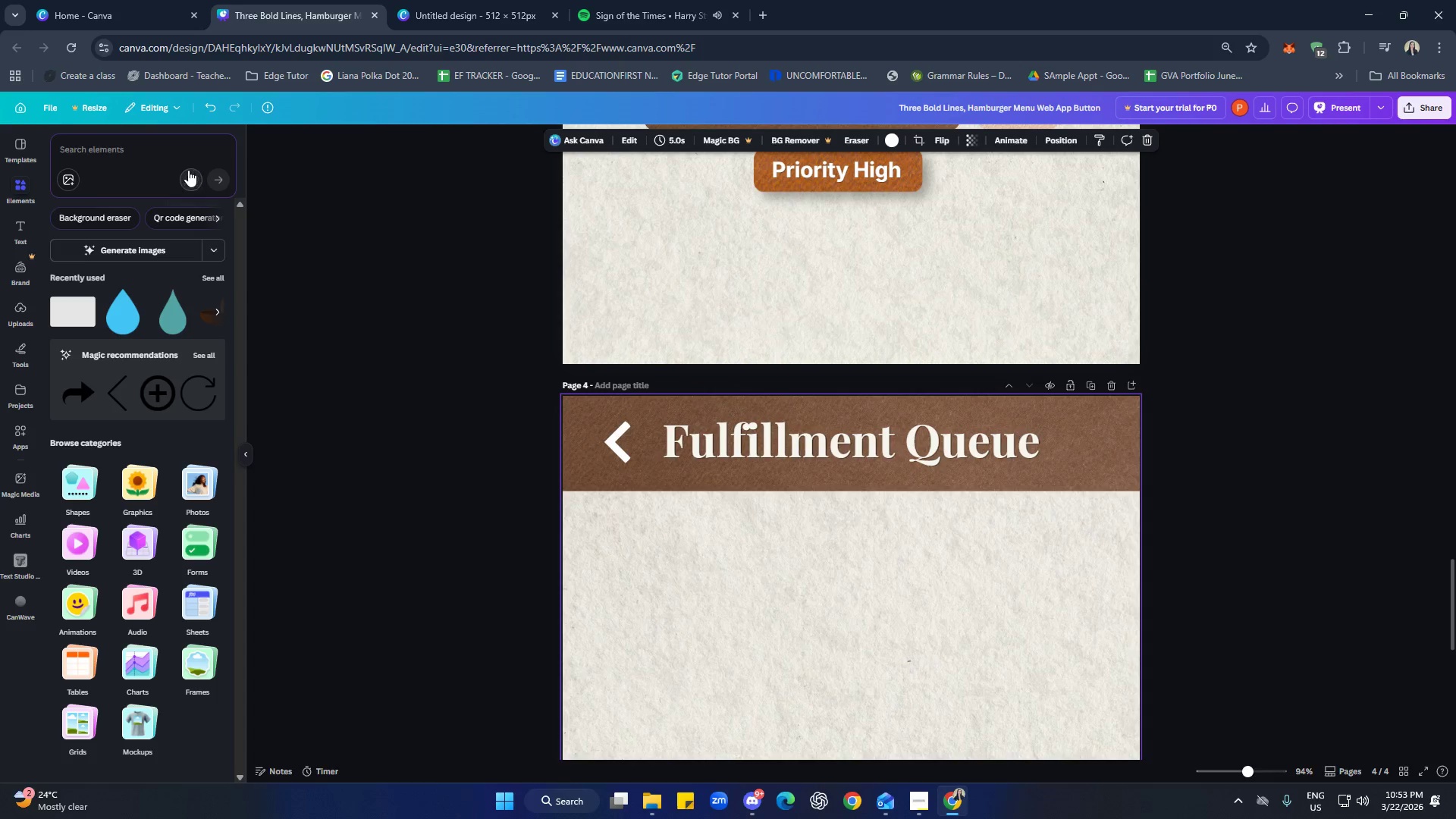 
hold_key(key=ControlLeft, duration=1.52)
scroll: coordinate [1207, 594], scroll_direction: up, amount: 2.0
 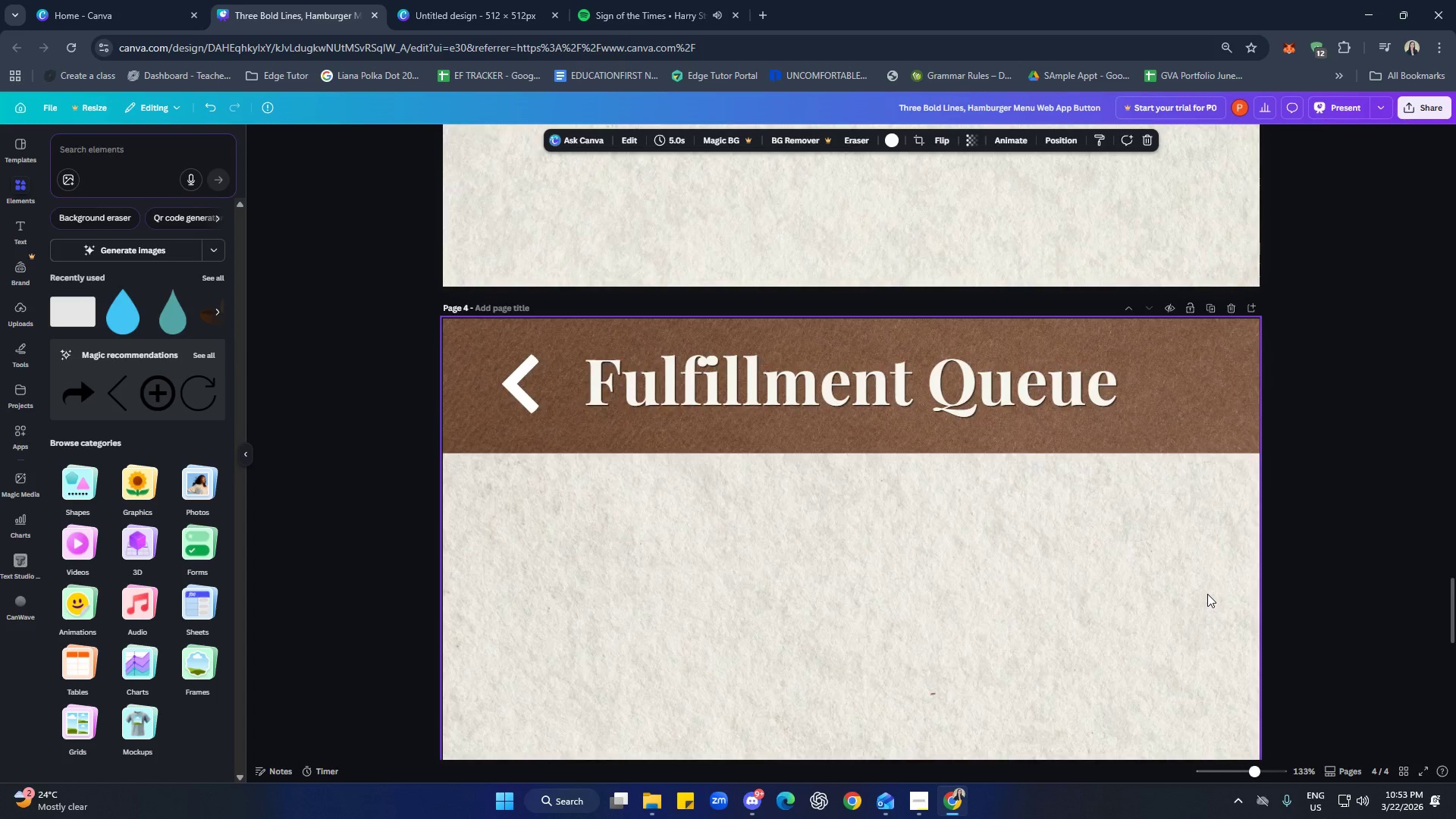 
hold_key(key=ControlLeft, duration=0.67)
 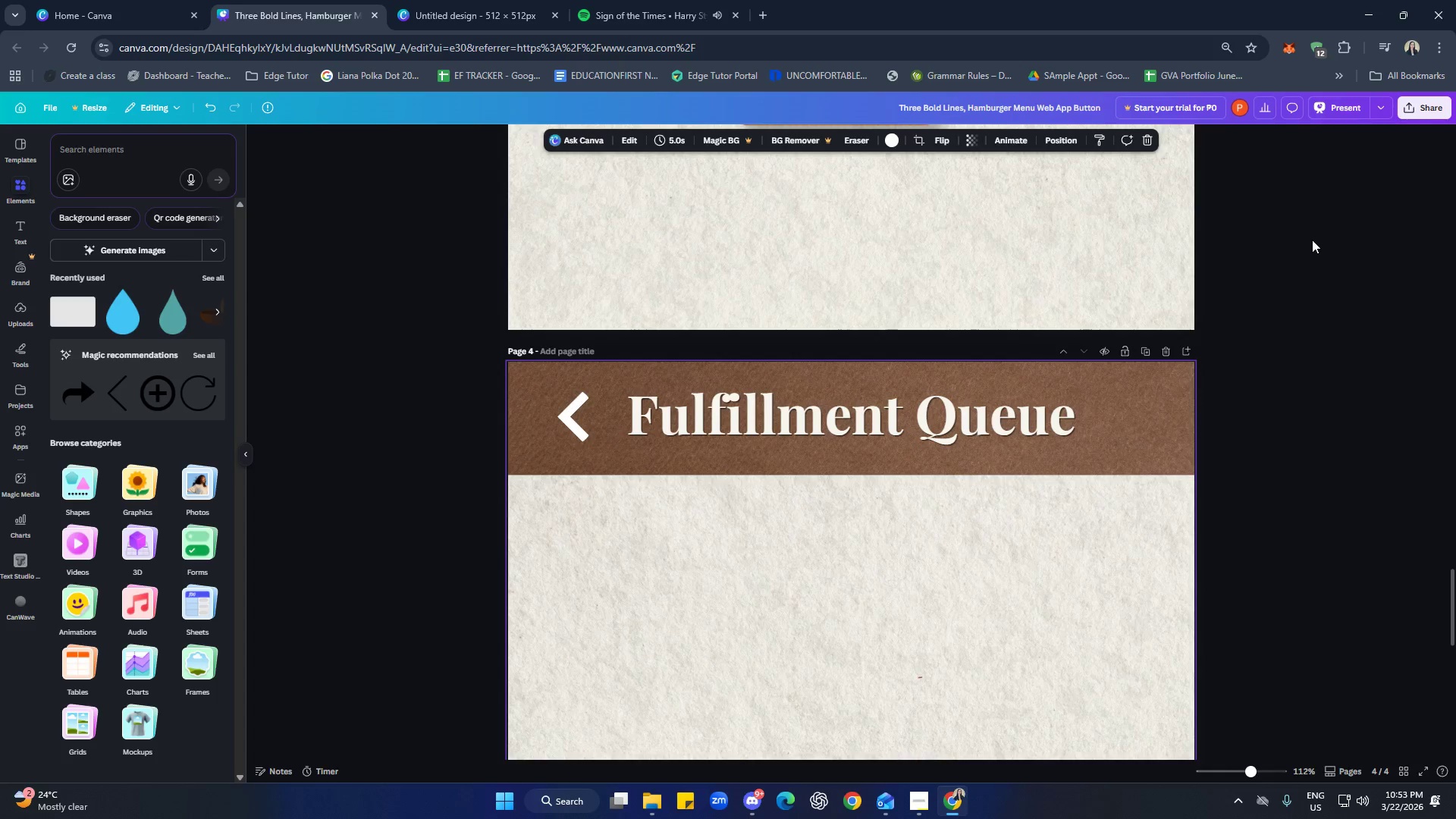 
scroll: coordinate [1207, 594], scroll_direction: down, amount: 1.0
 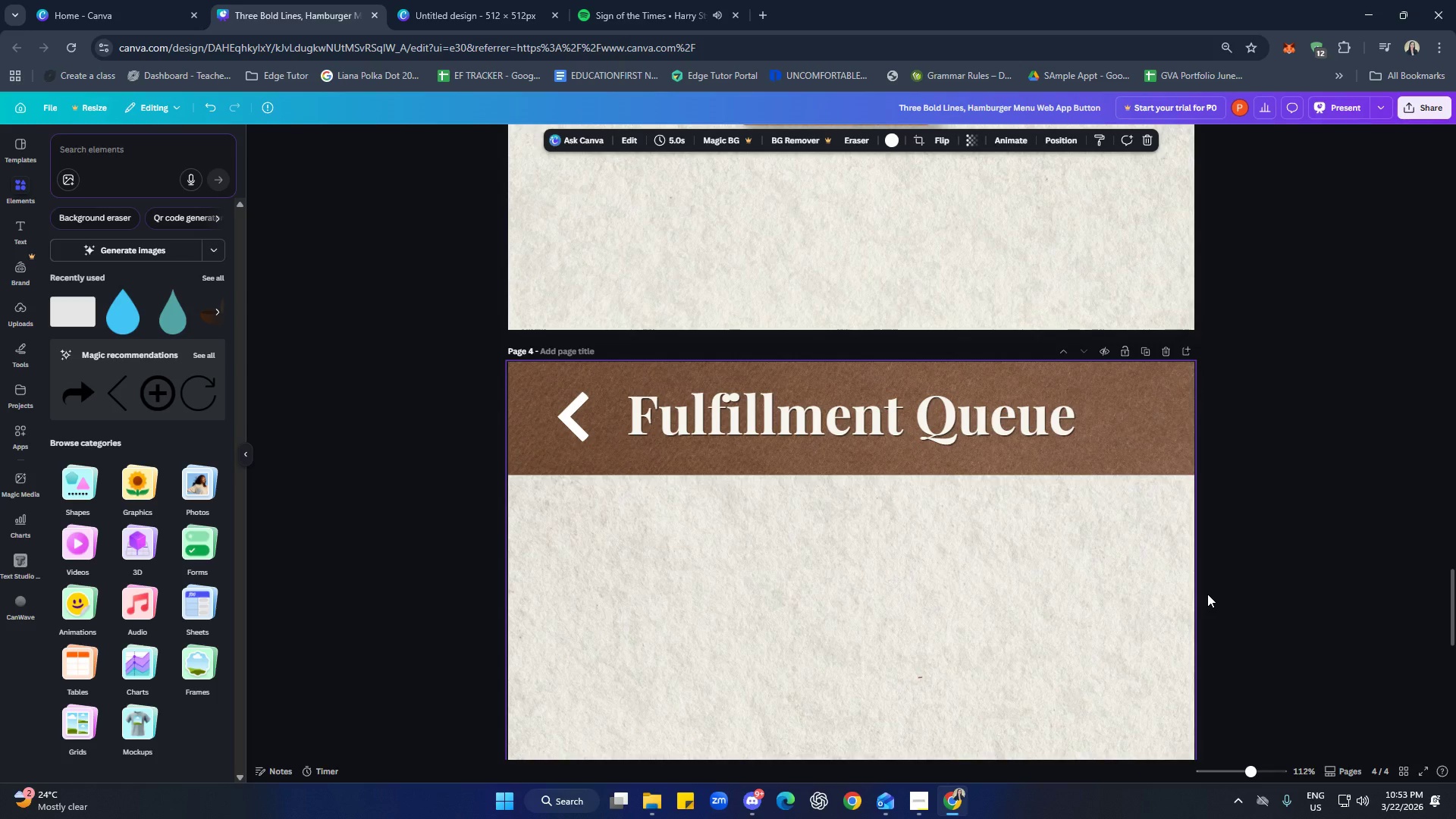 
hold_key(key=ControlLeft, duration=2.02)
 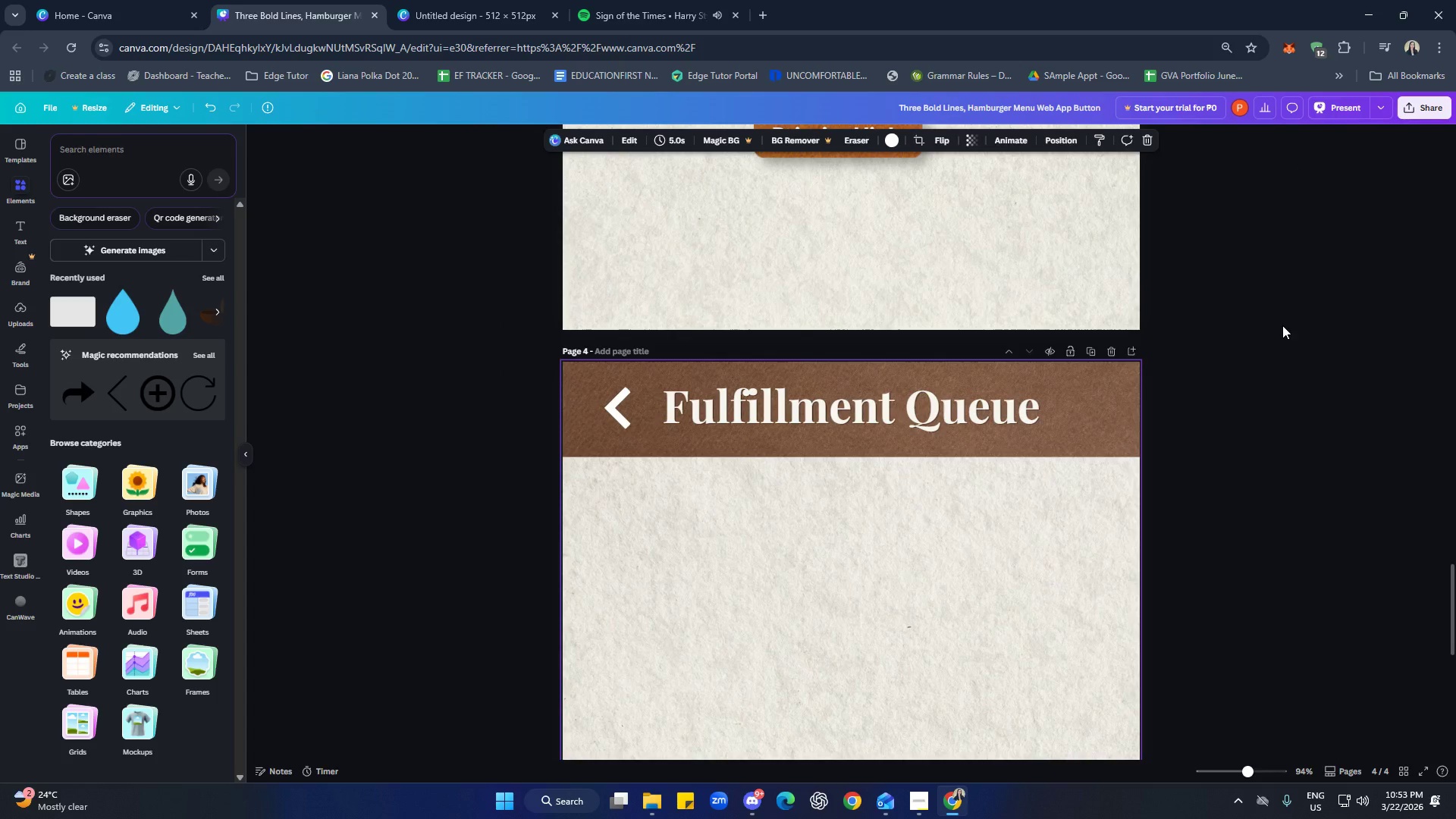 
hold_key(key=ControlLeft, duration=0.58)
scroll: coordinate [1290, 328], scroll_direction: down, amount: 1.0
 